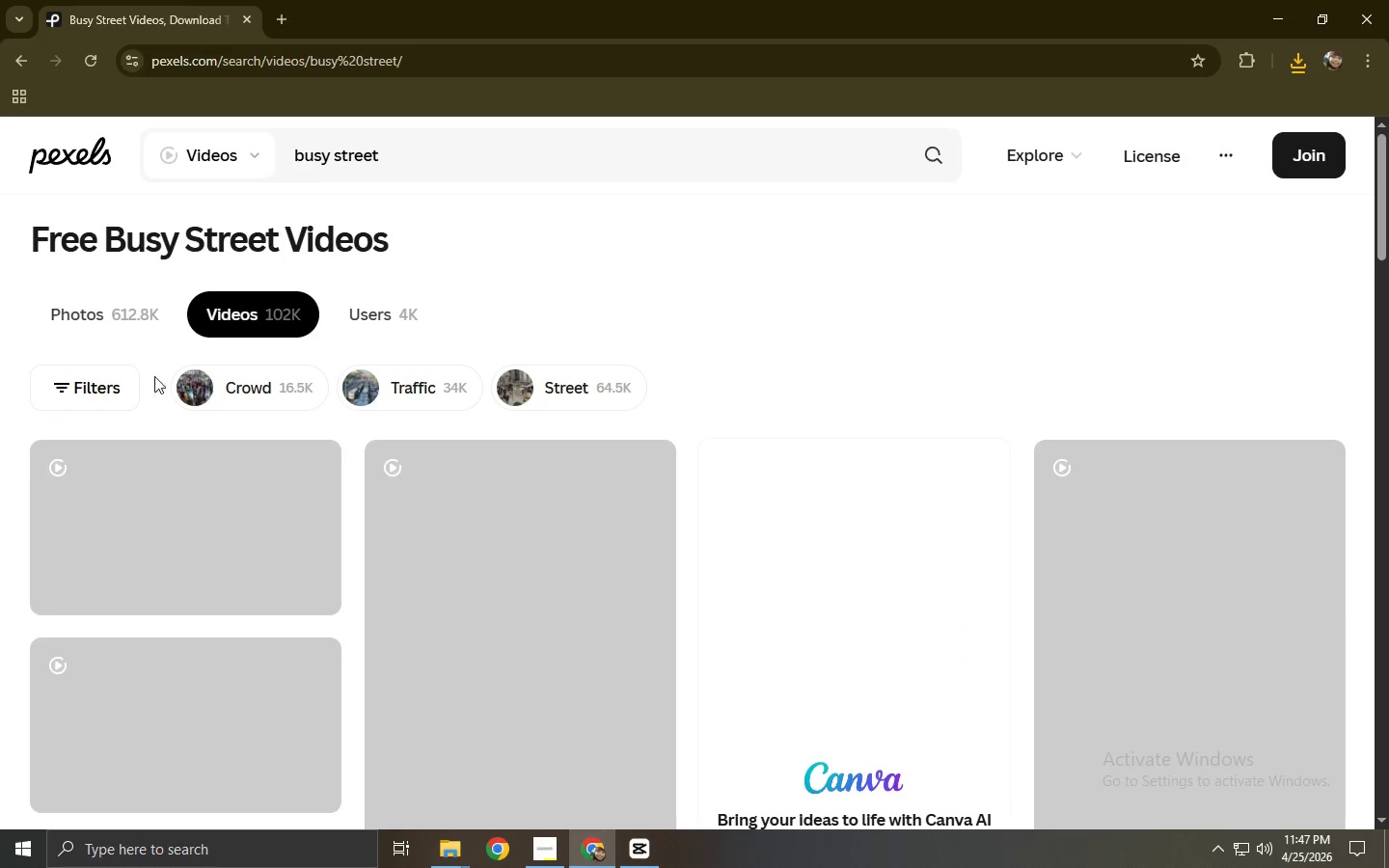 
scroll: coordinate [204, 353], scroll_direction: down, amount: 8.0
 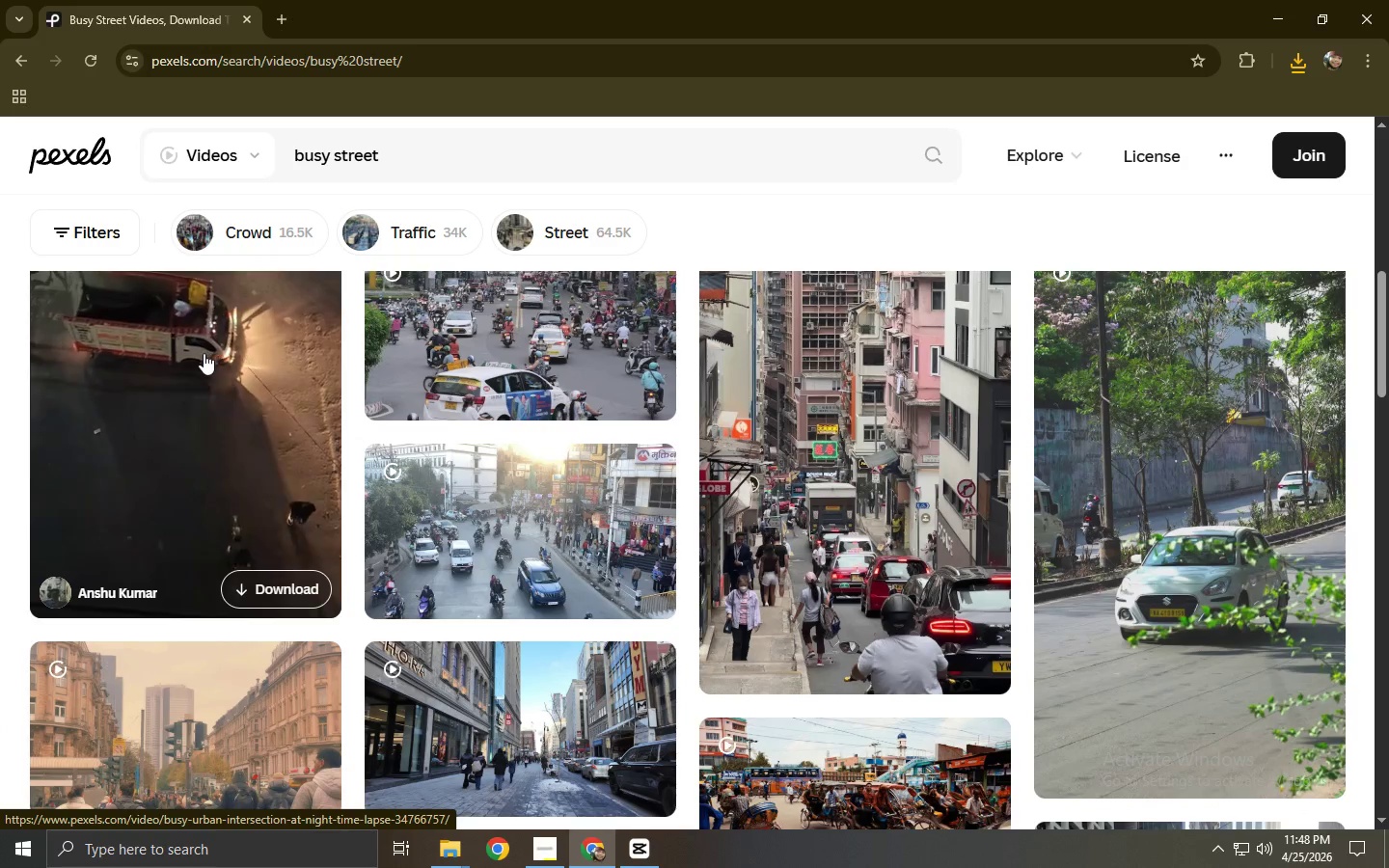 
scroll: coordinate [446, 410], scroll_direction: up, amount: 9.0
 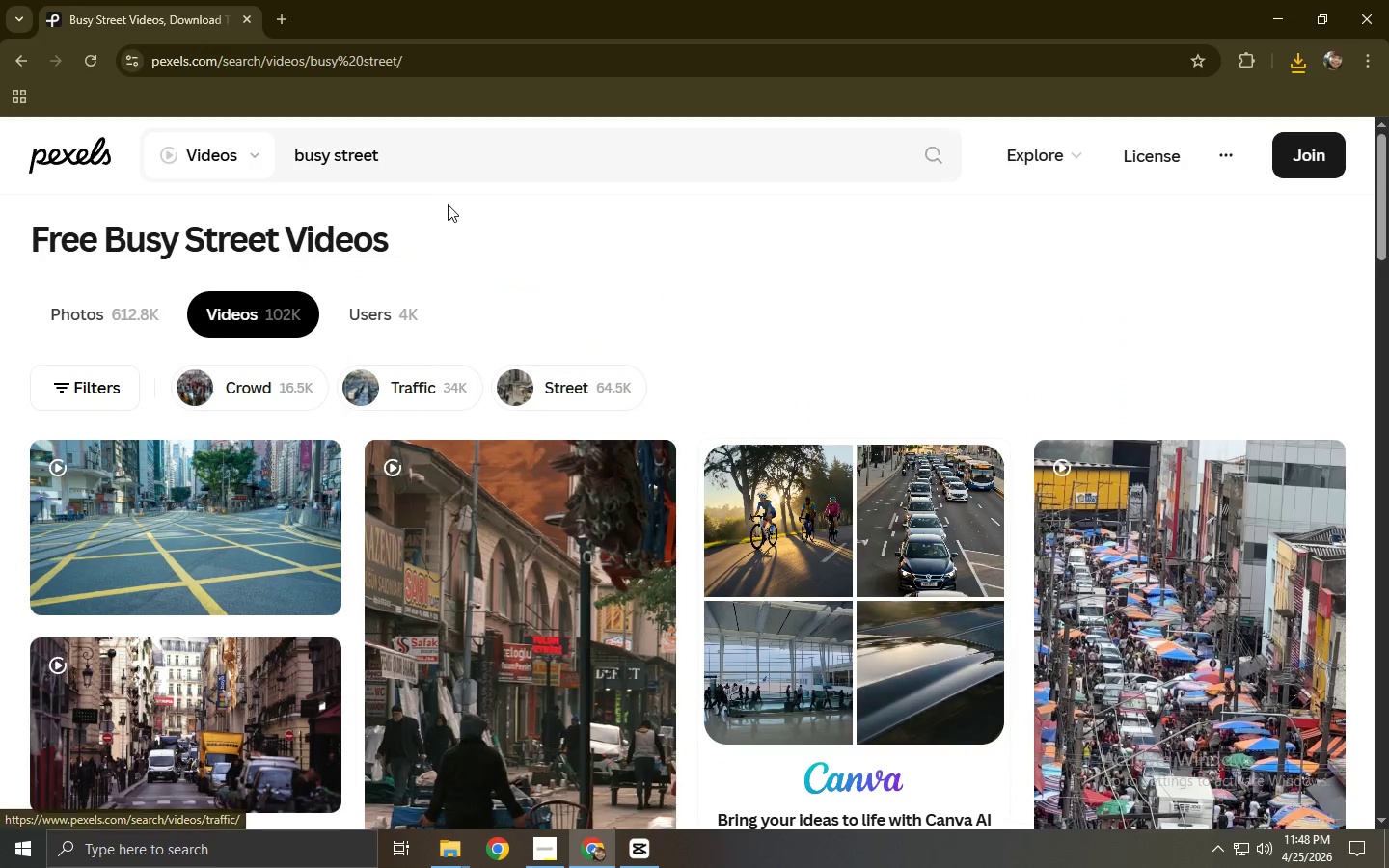 
left_click_drag(start_coordinate=[442, 171], to_coordinate=[301, 157])
 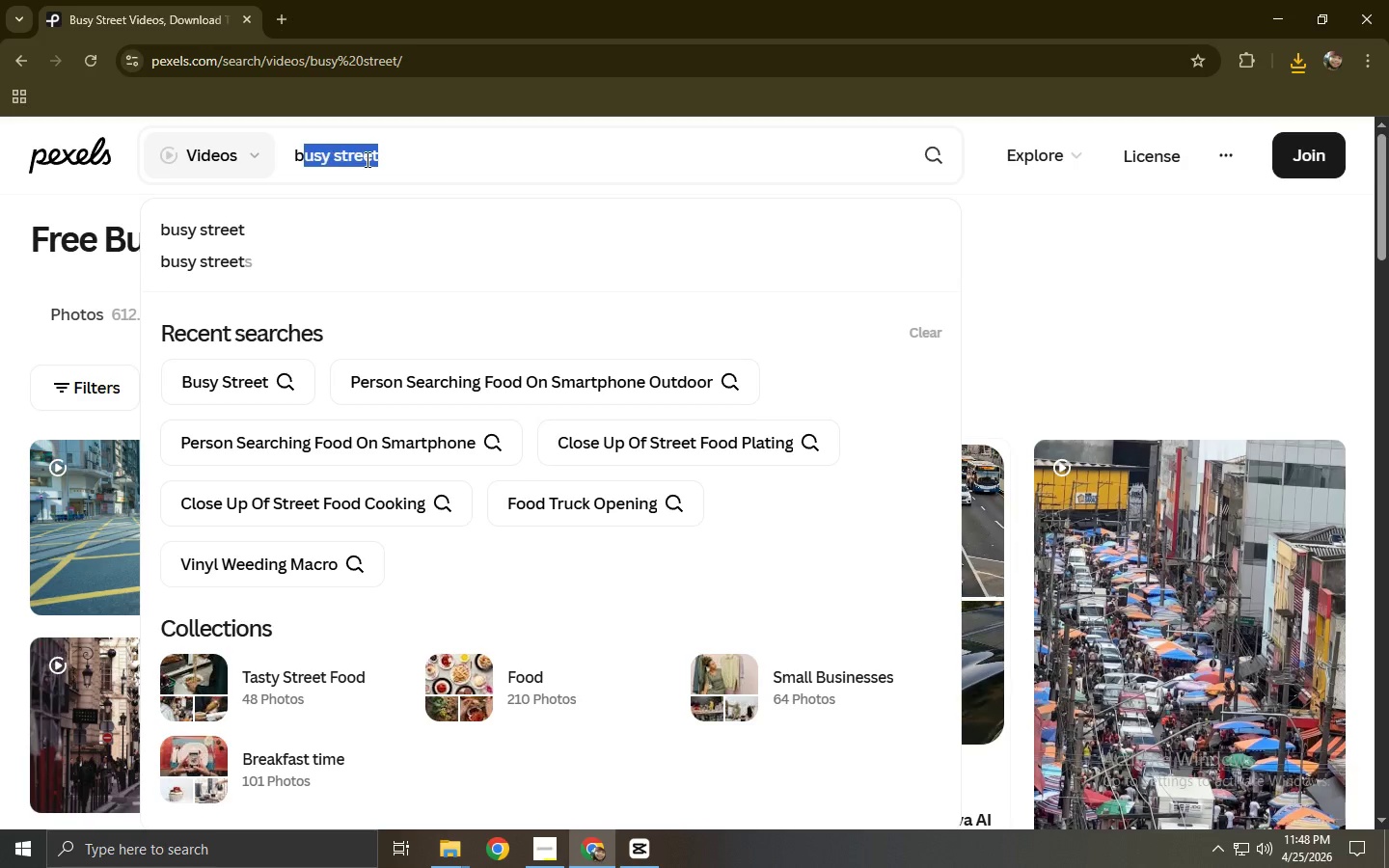 
double_click([366, 159])
 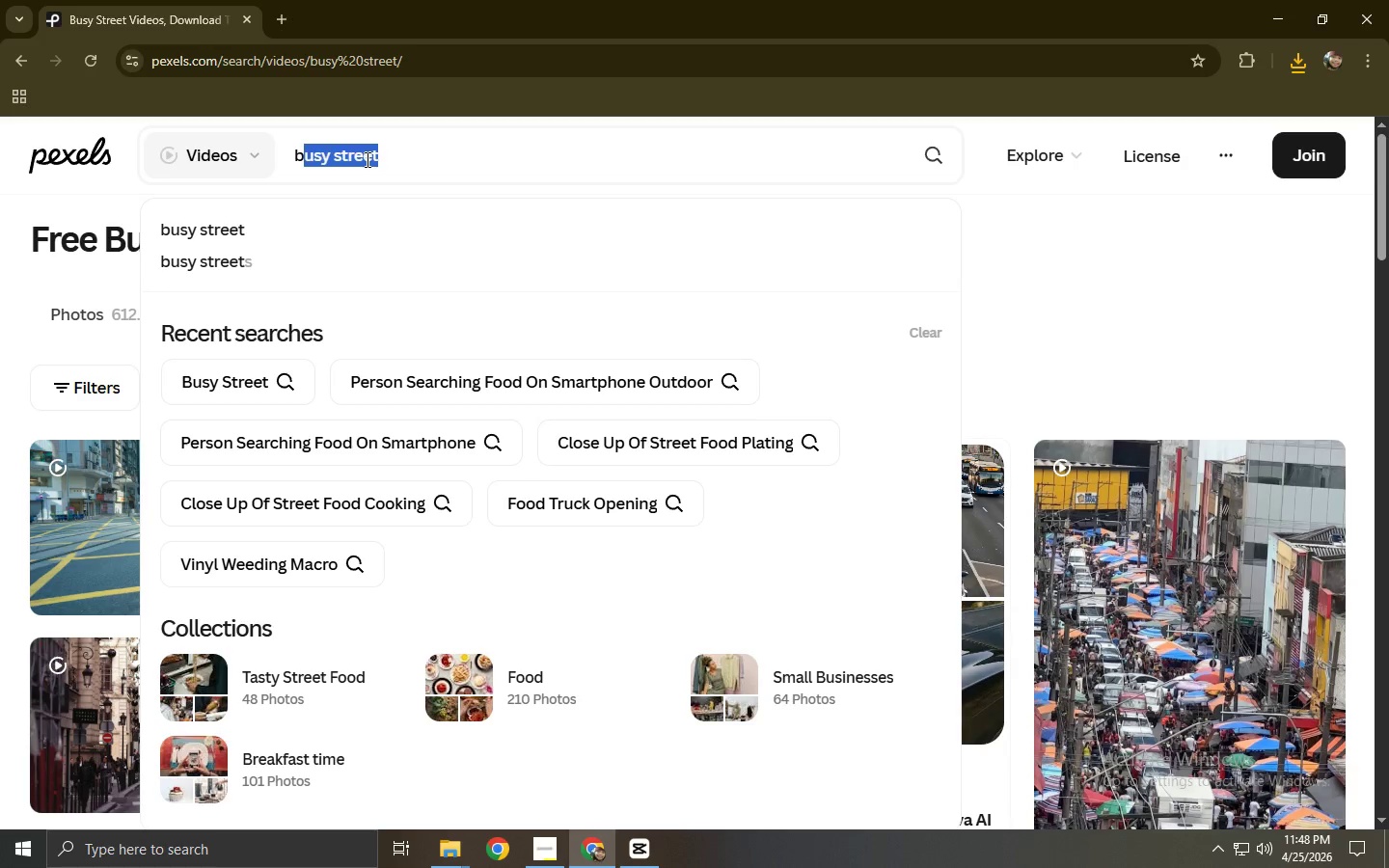 
triple_click([366, 159])
 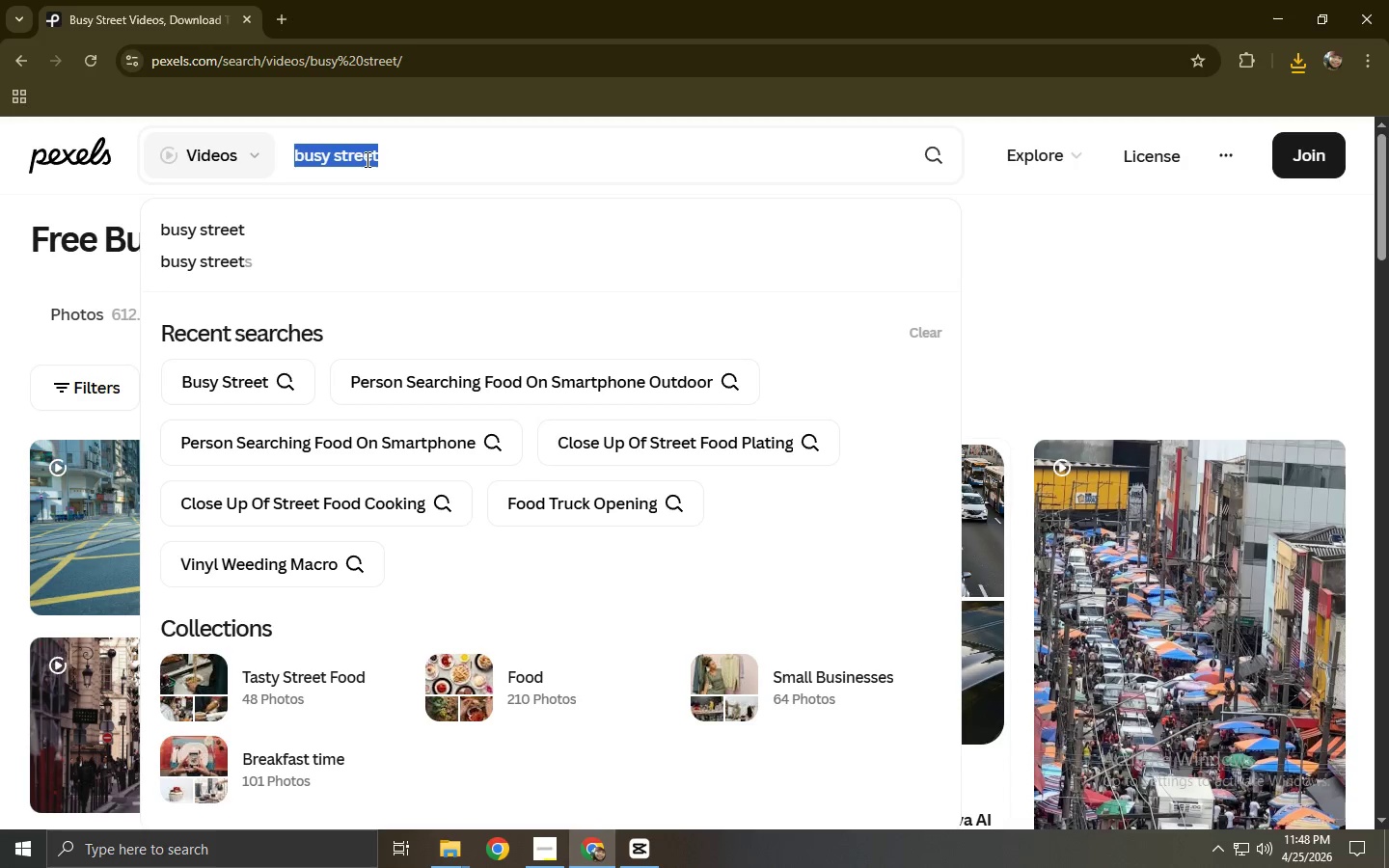 
wait(6.0)
 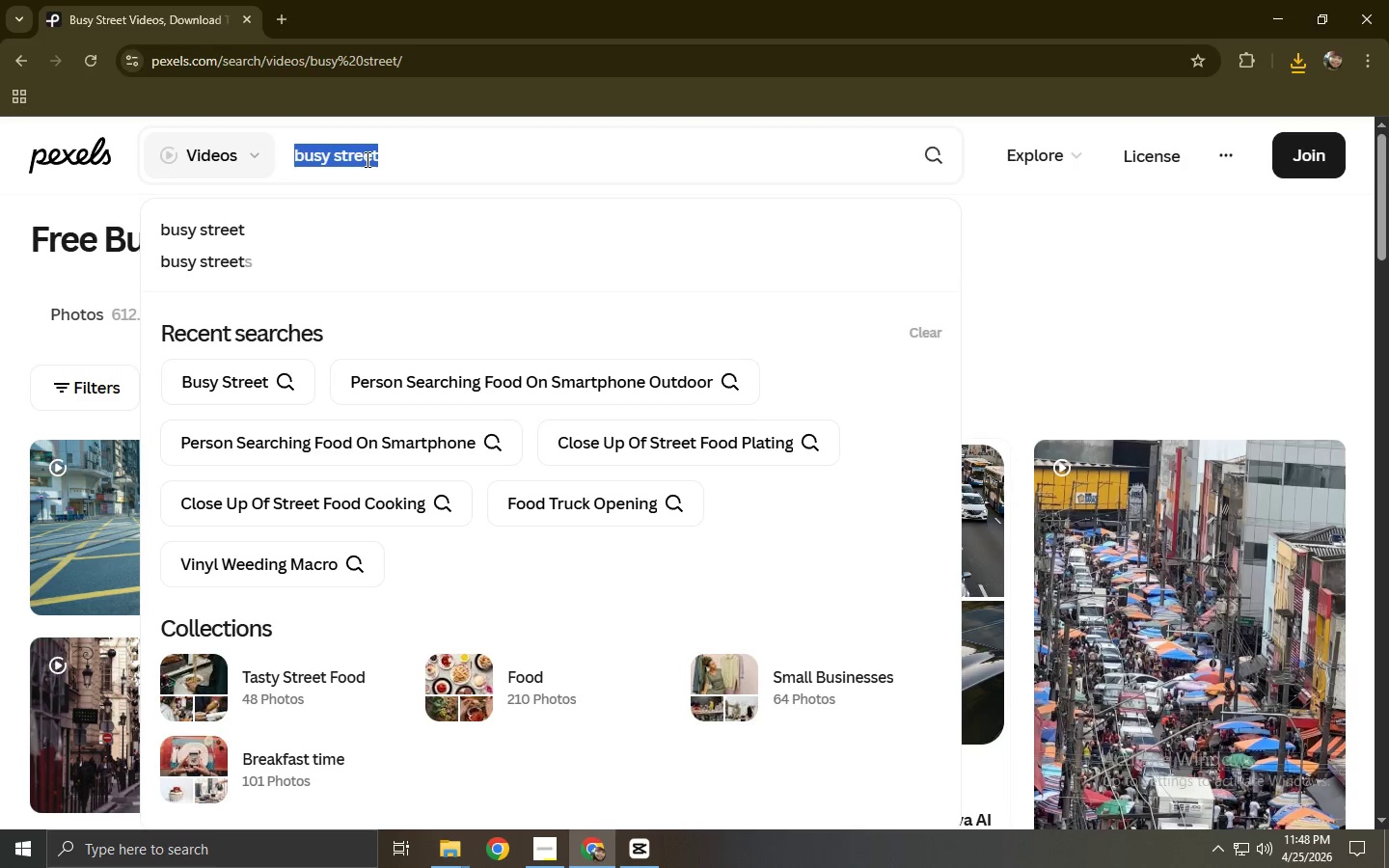 
key(Backspace)
 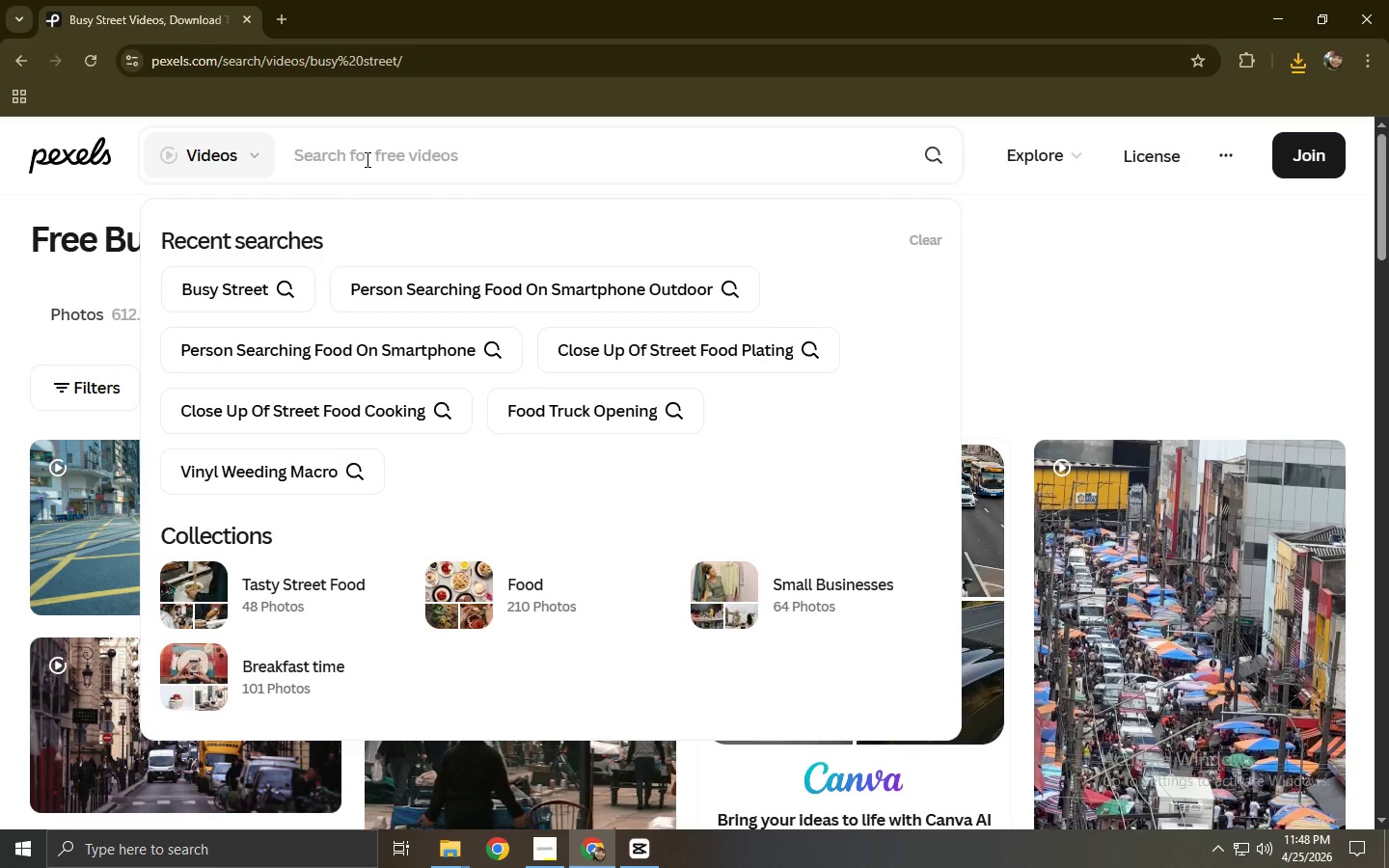 
wait(8.19)
 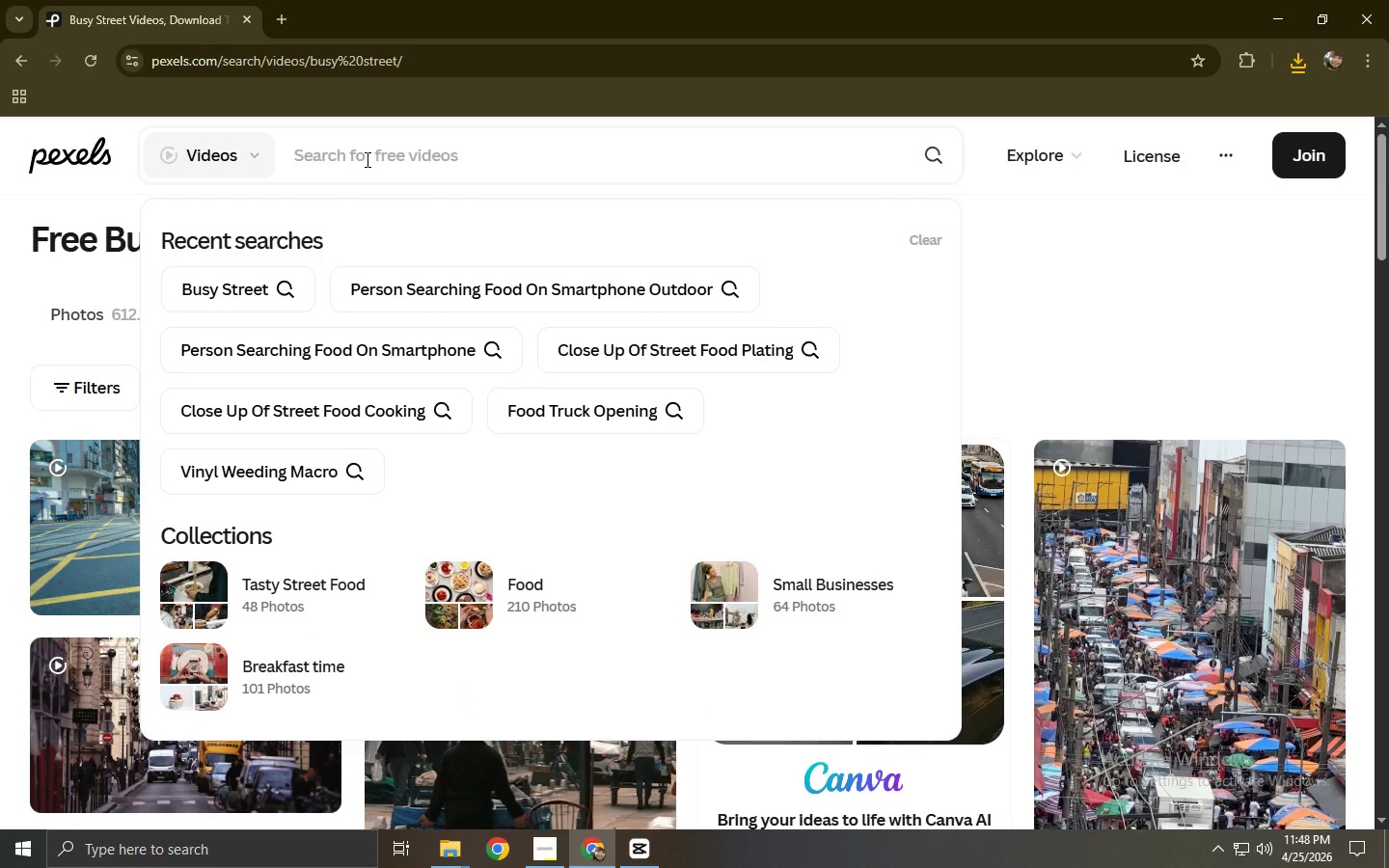 
left_click([534, 410])
 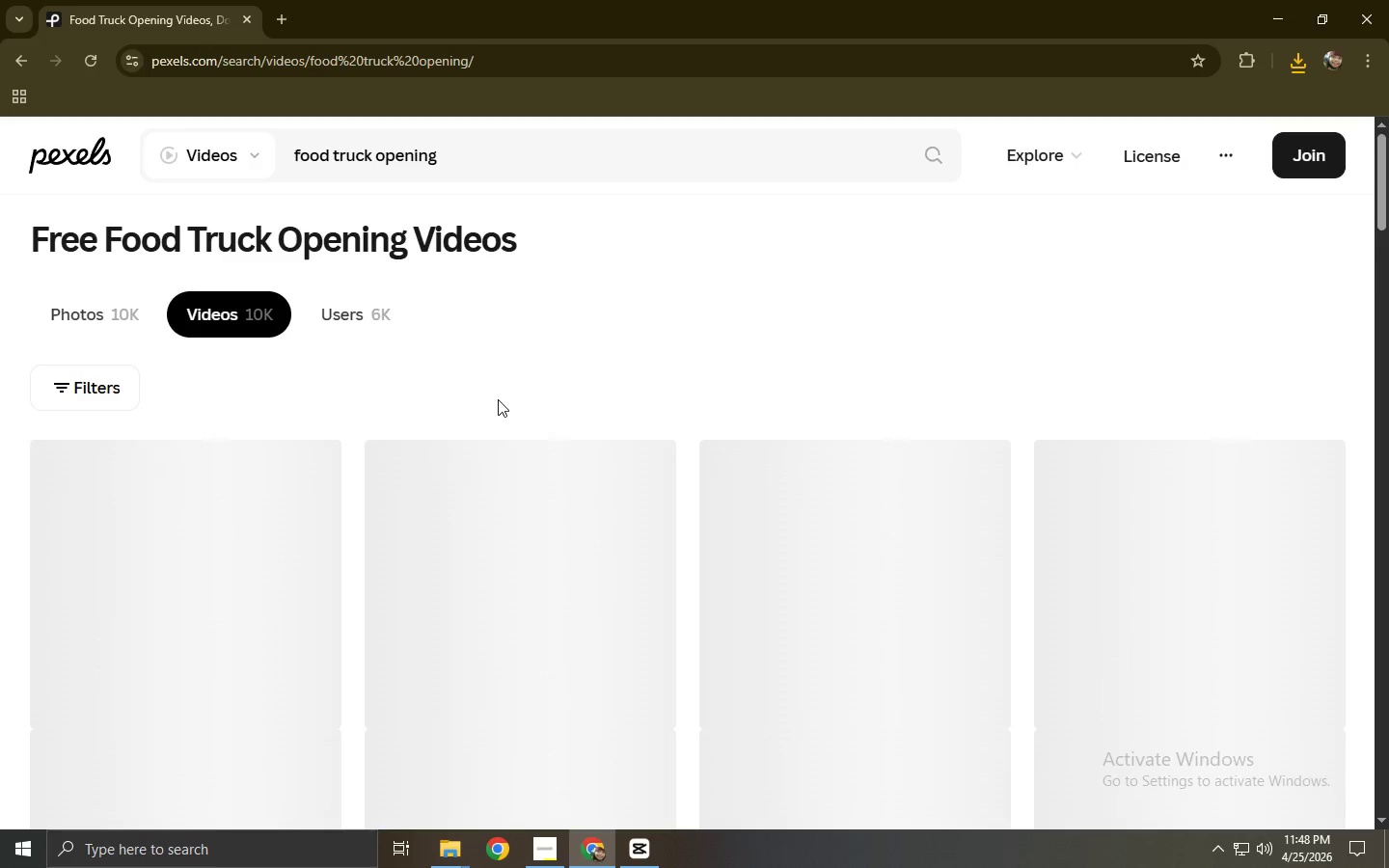 
scroll: coordinate [350, 418], scroll_direction: down, amount: 4.0
 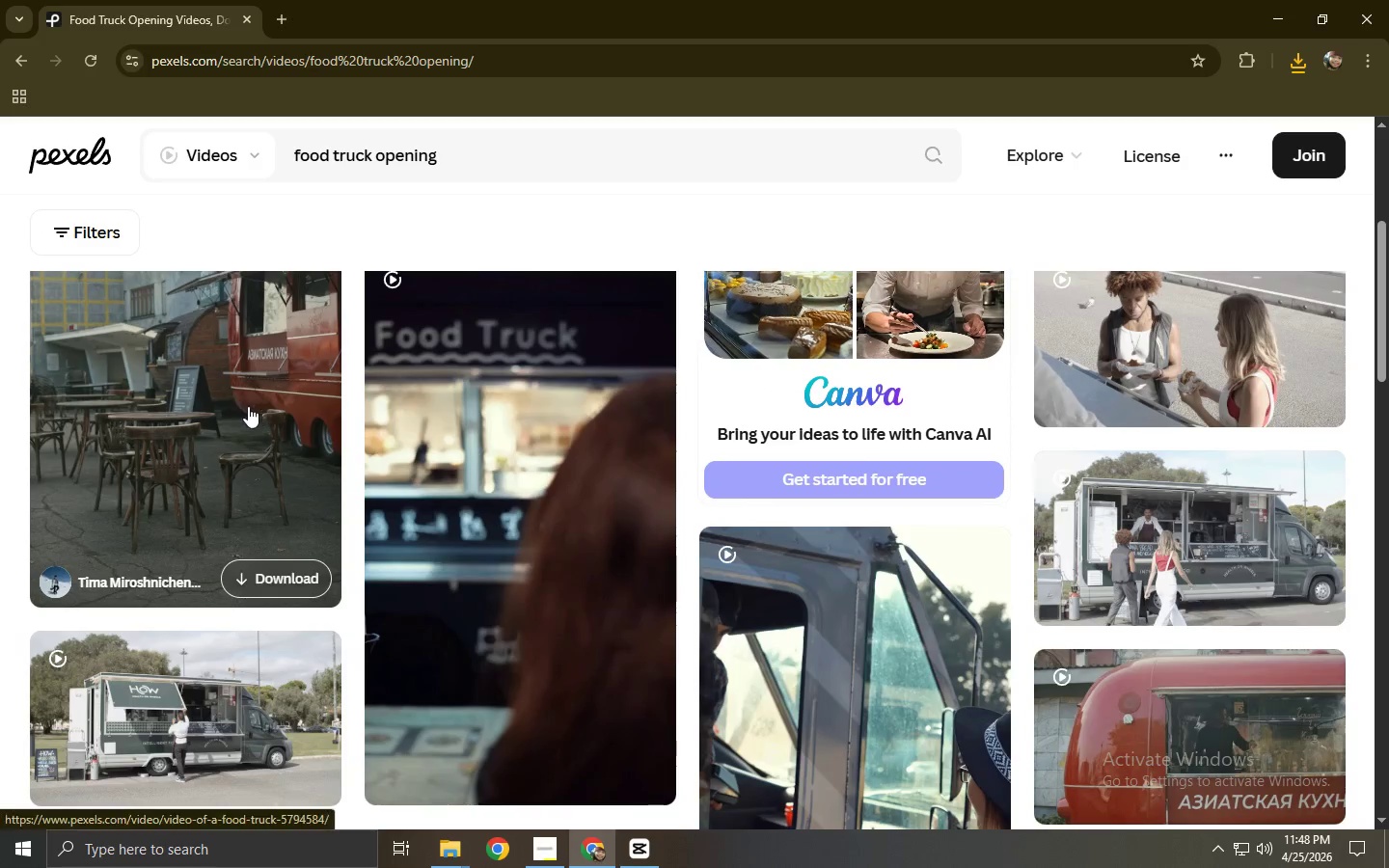 
left_click([201, 403])
 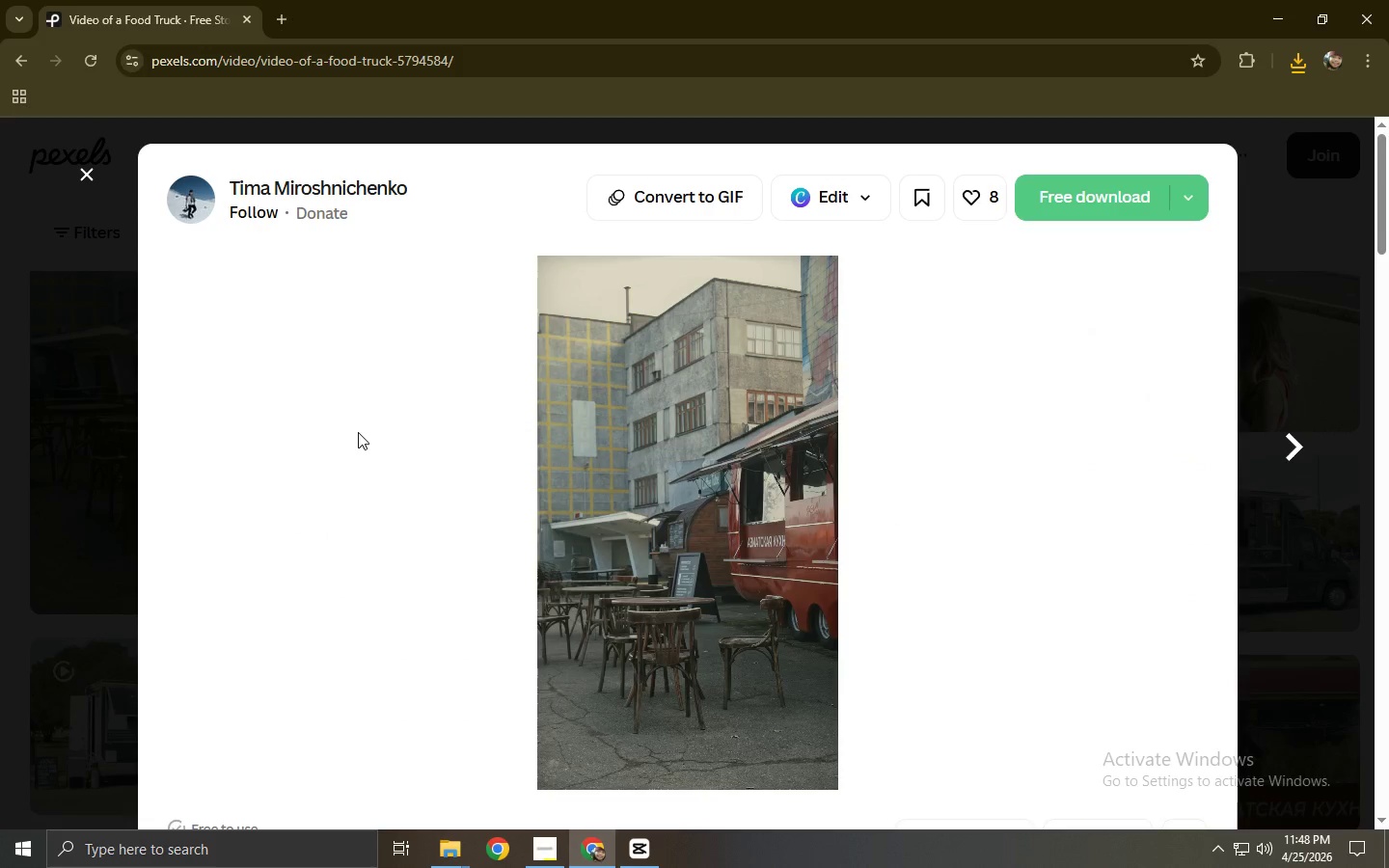 
wait(5.17)
 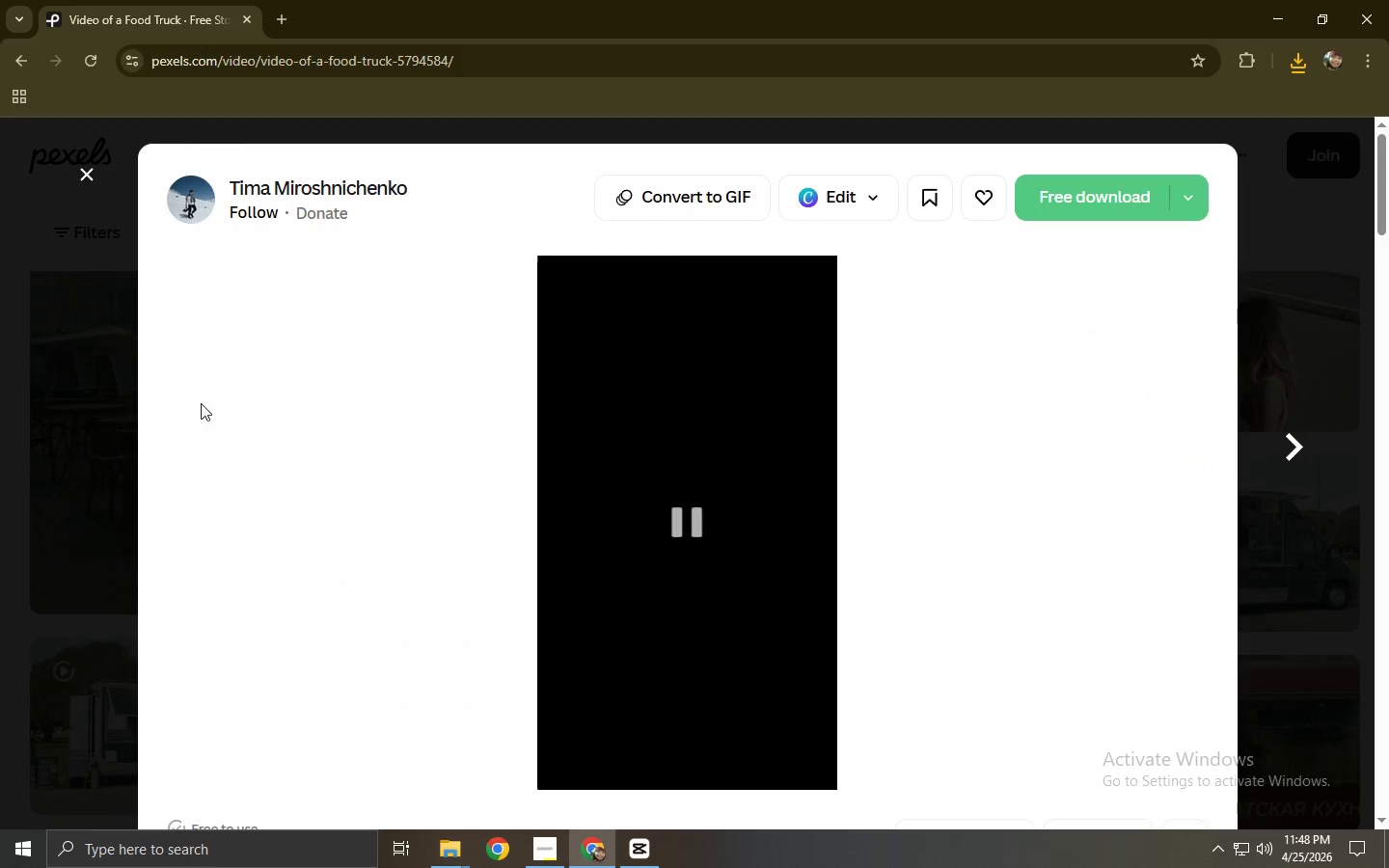 
scroll: coordinate [414, 453], scroll_direction: down, amount: 15.0
 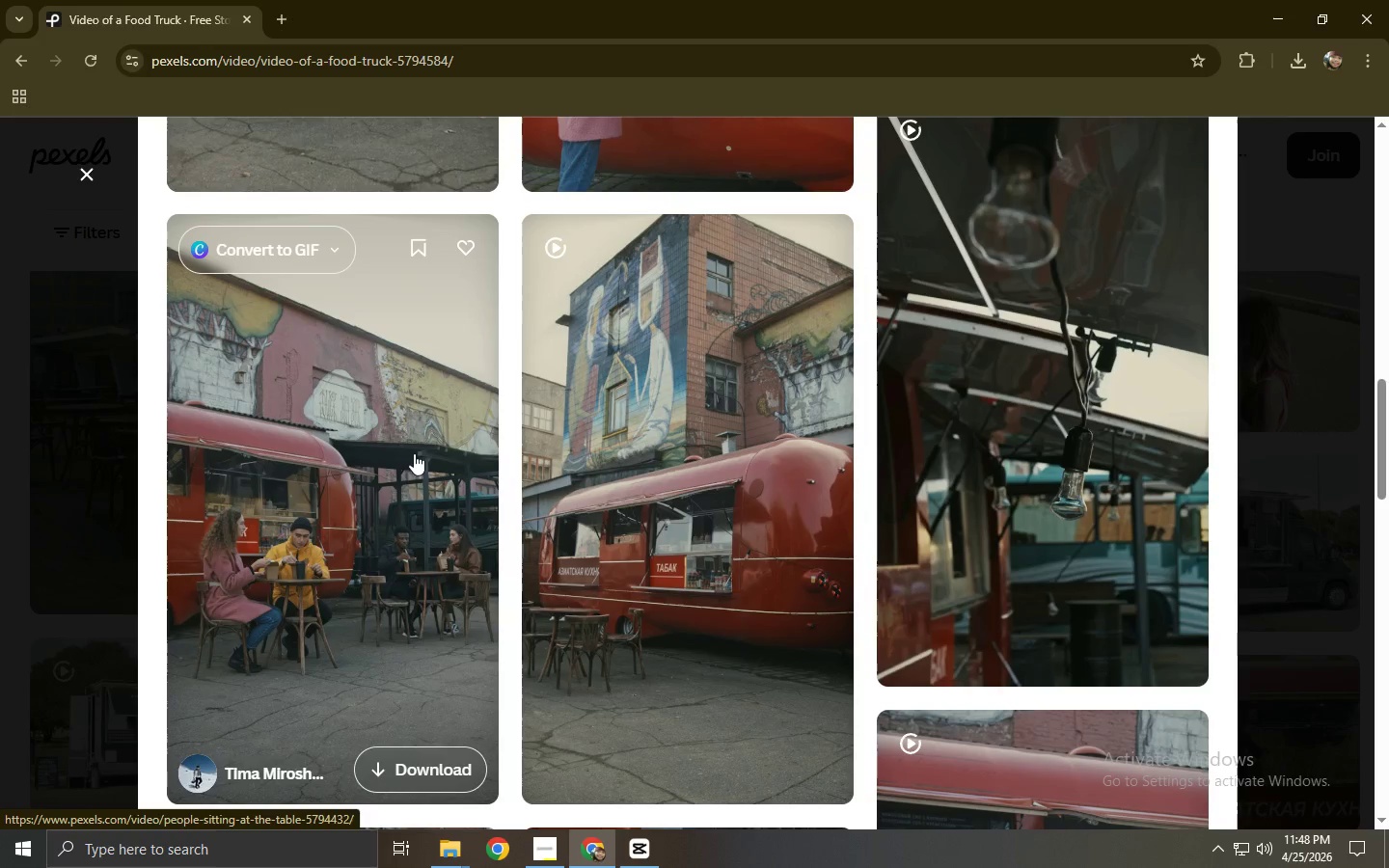 
left_click([332, 452])
 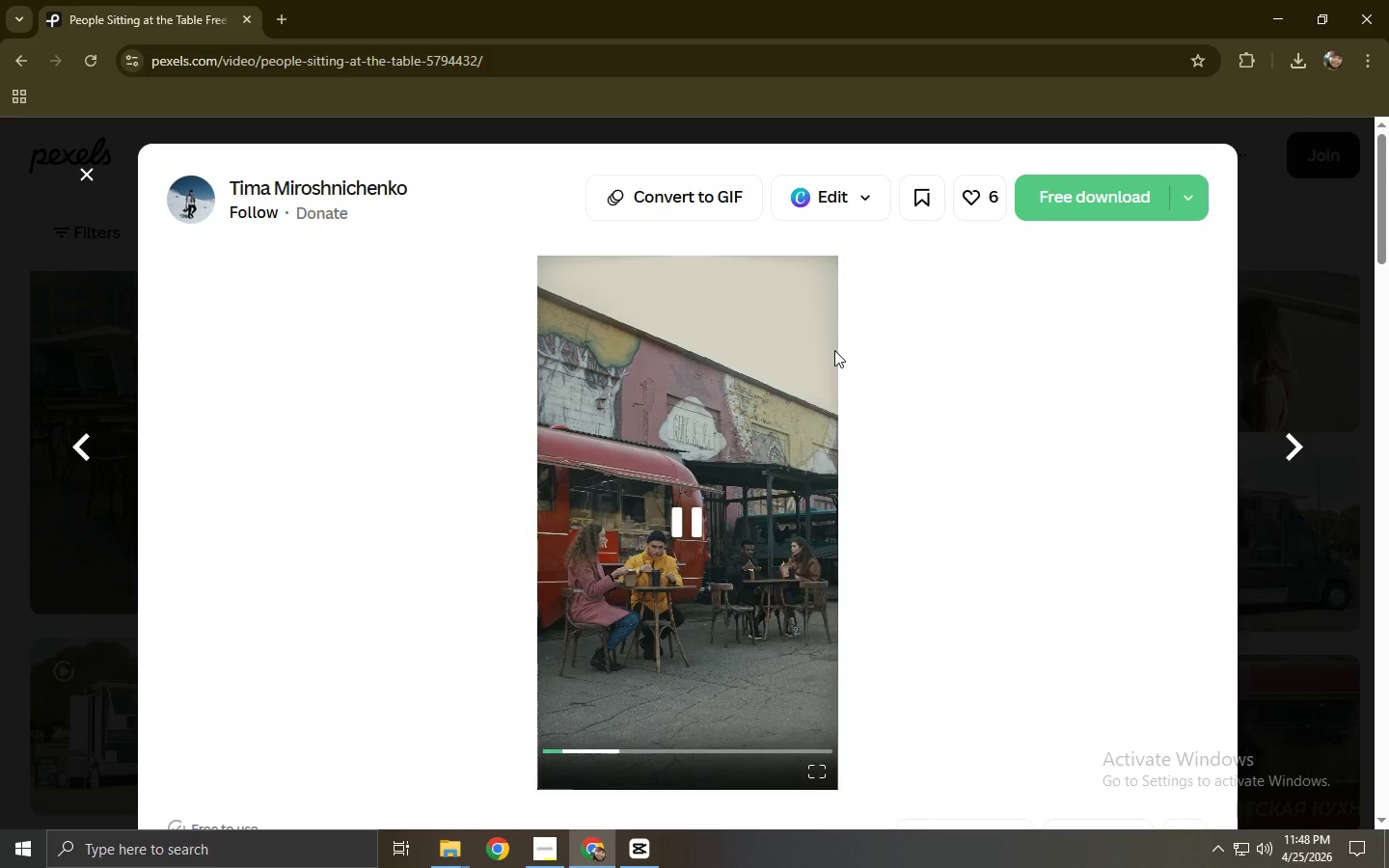 
wait(5.14)
 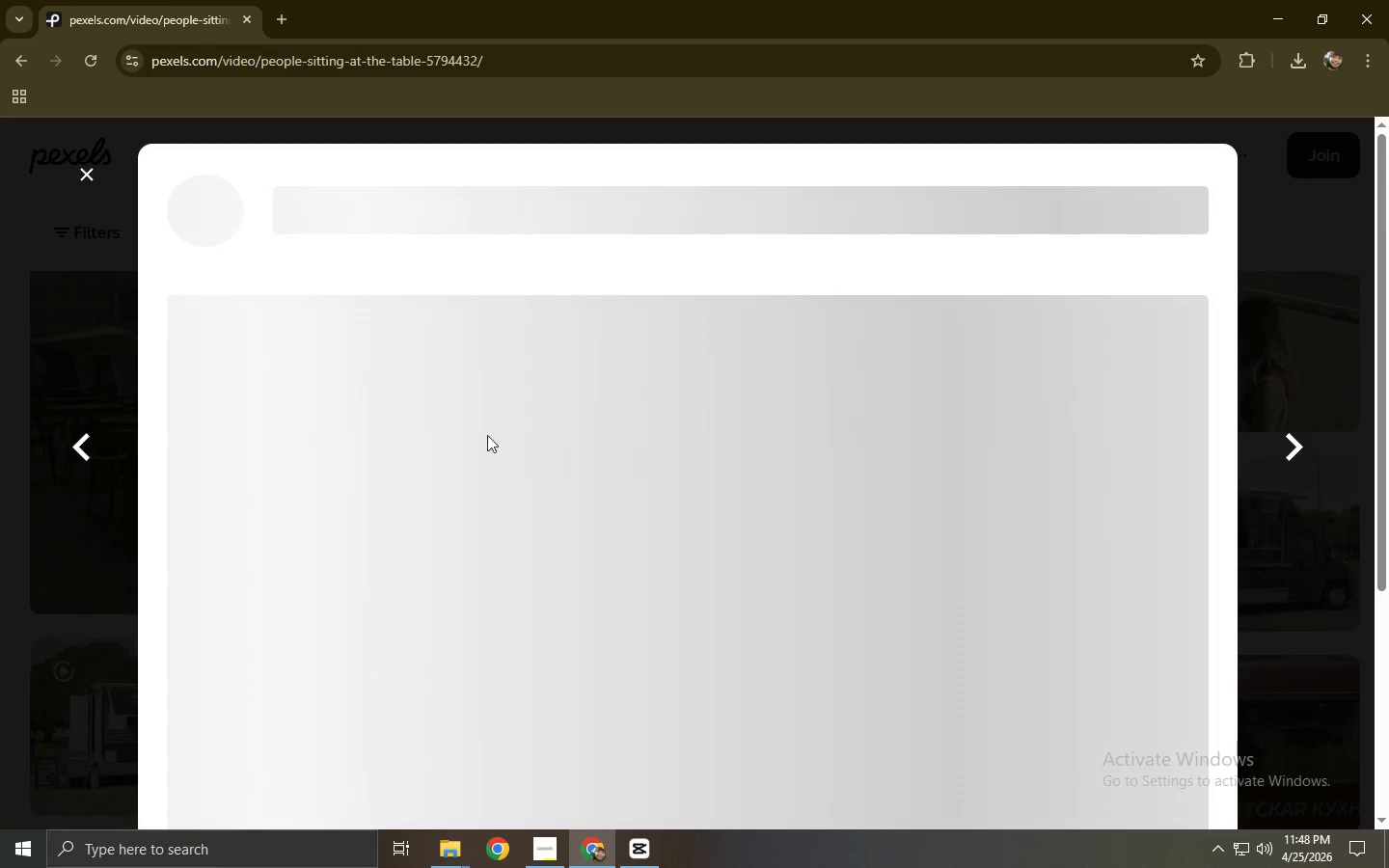 
left_click([1089, 190])
 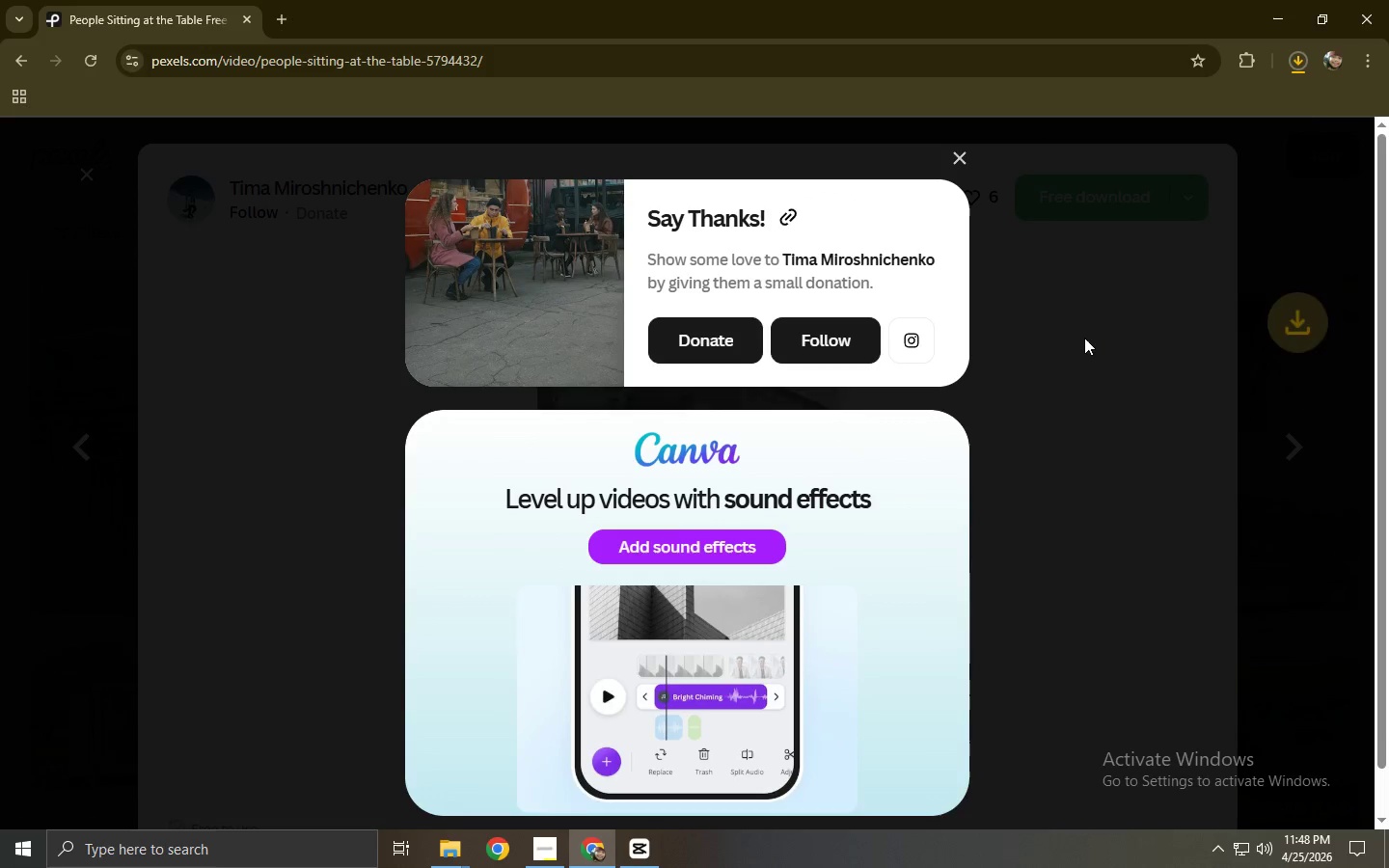 
scroll: coordinate [332, 382], scroll_direction: down, amount: 17.0
 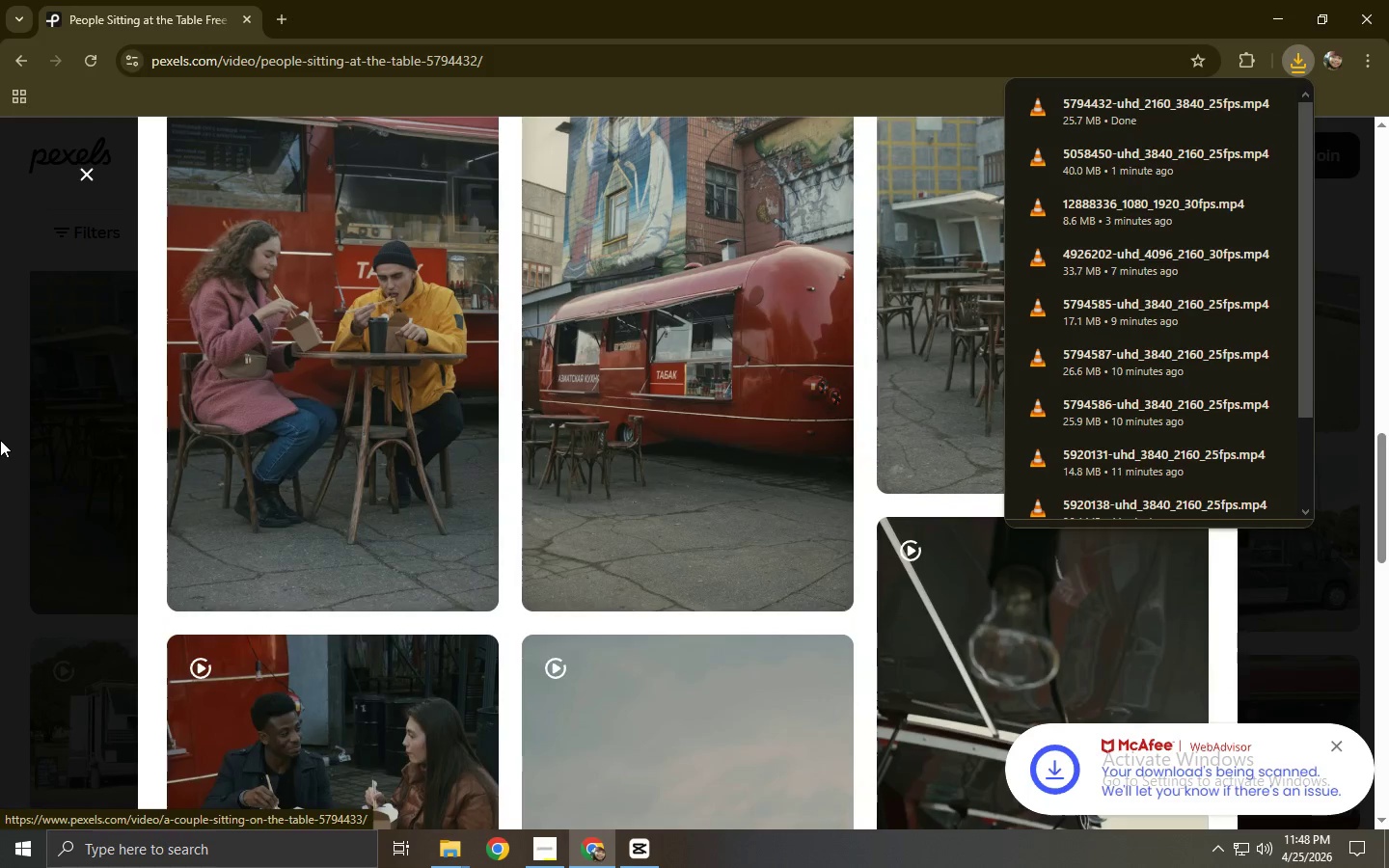 
left_click([0, 440])
 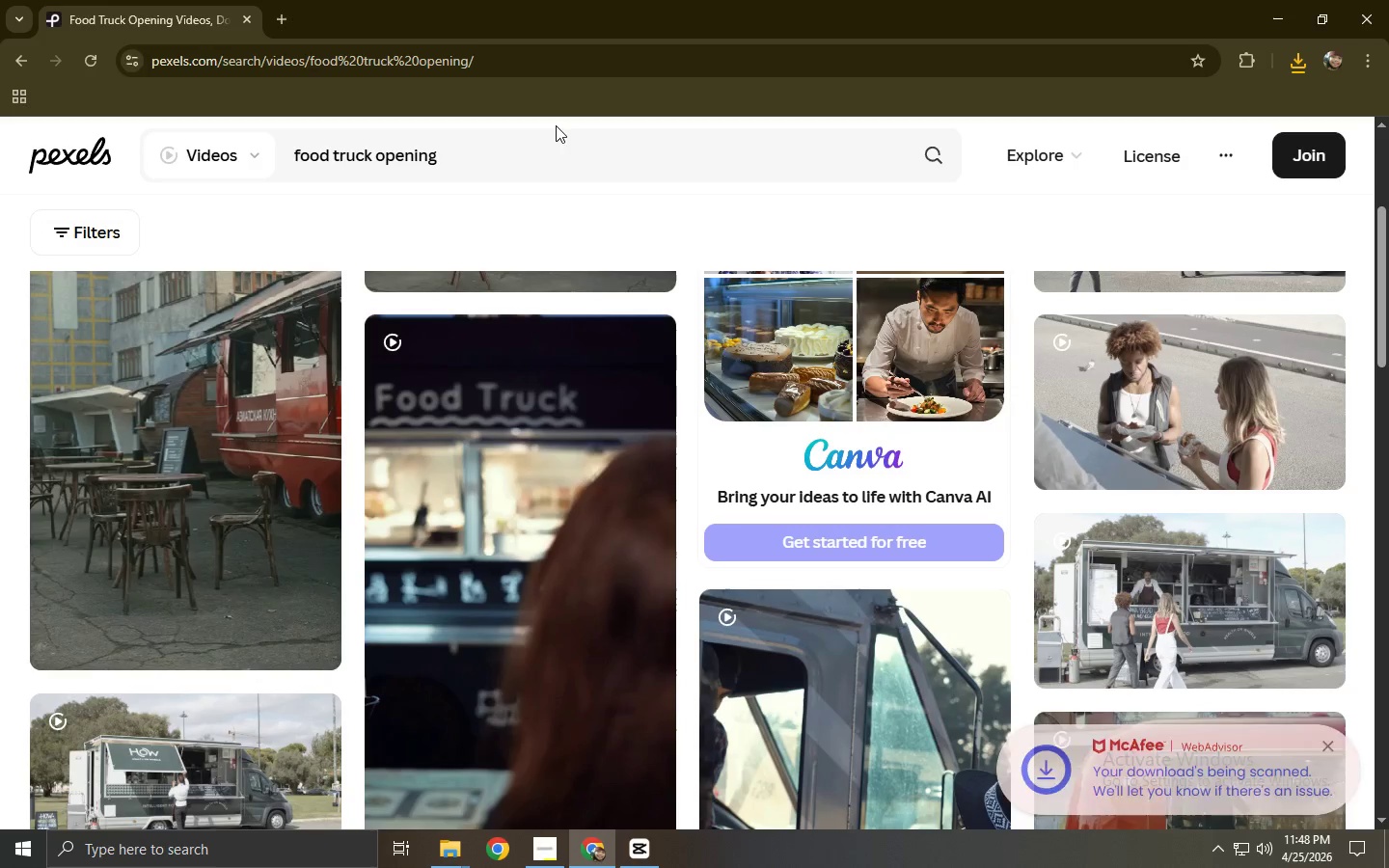 
left_click_drag(start_coordinate=[539, 152], to_coordinate=[259, 156])
 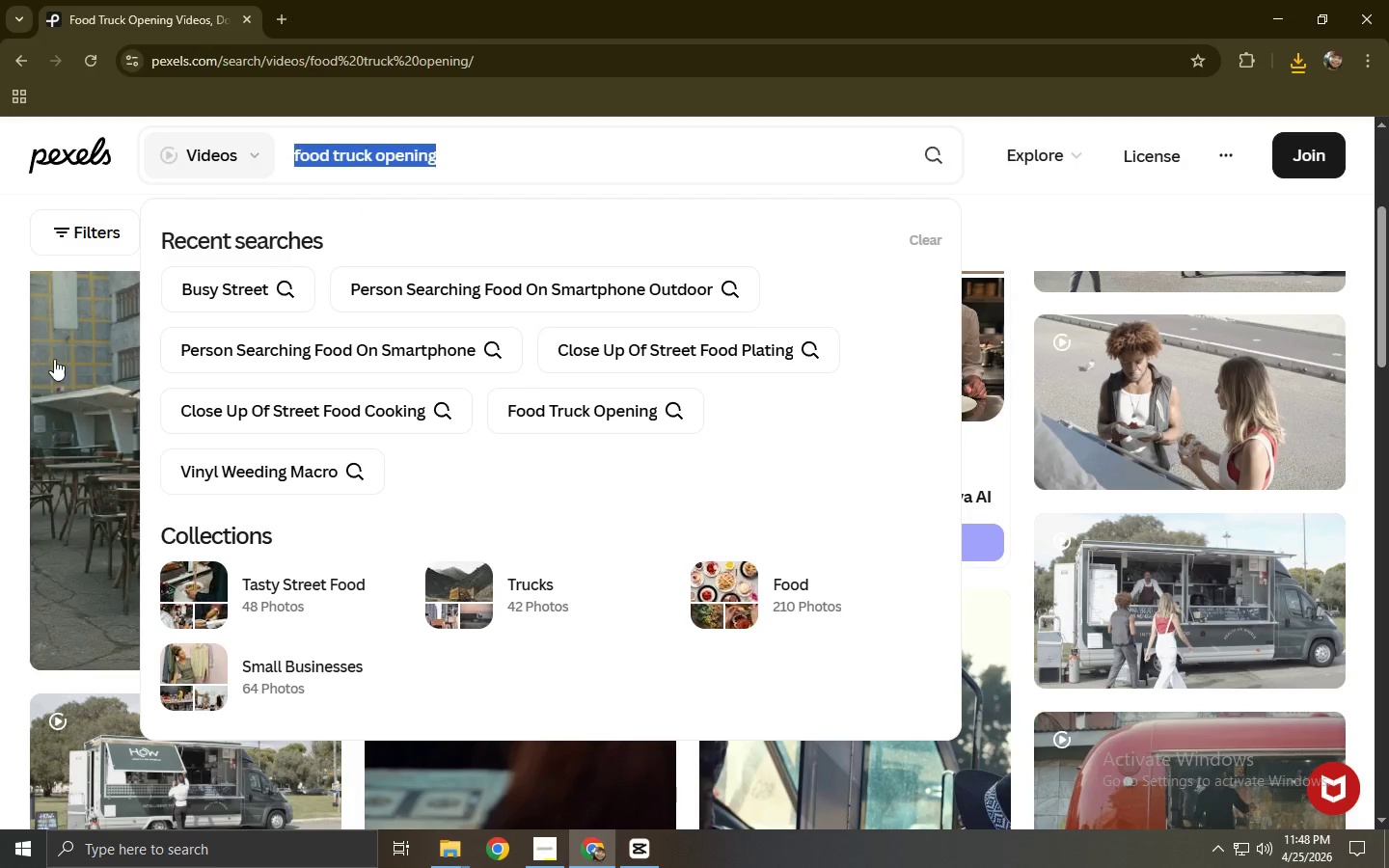 
left_click([0, 392])
 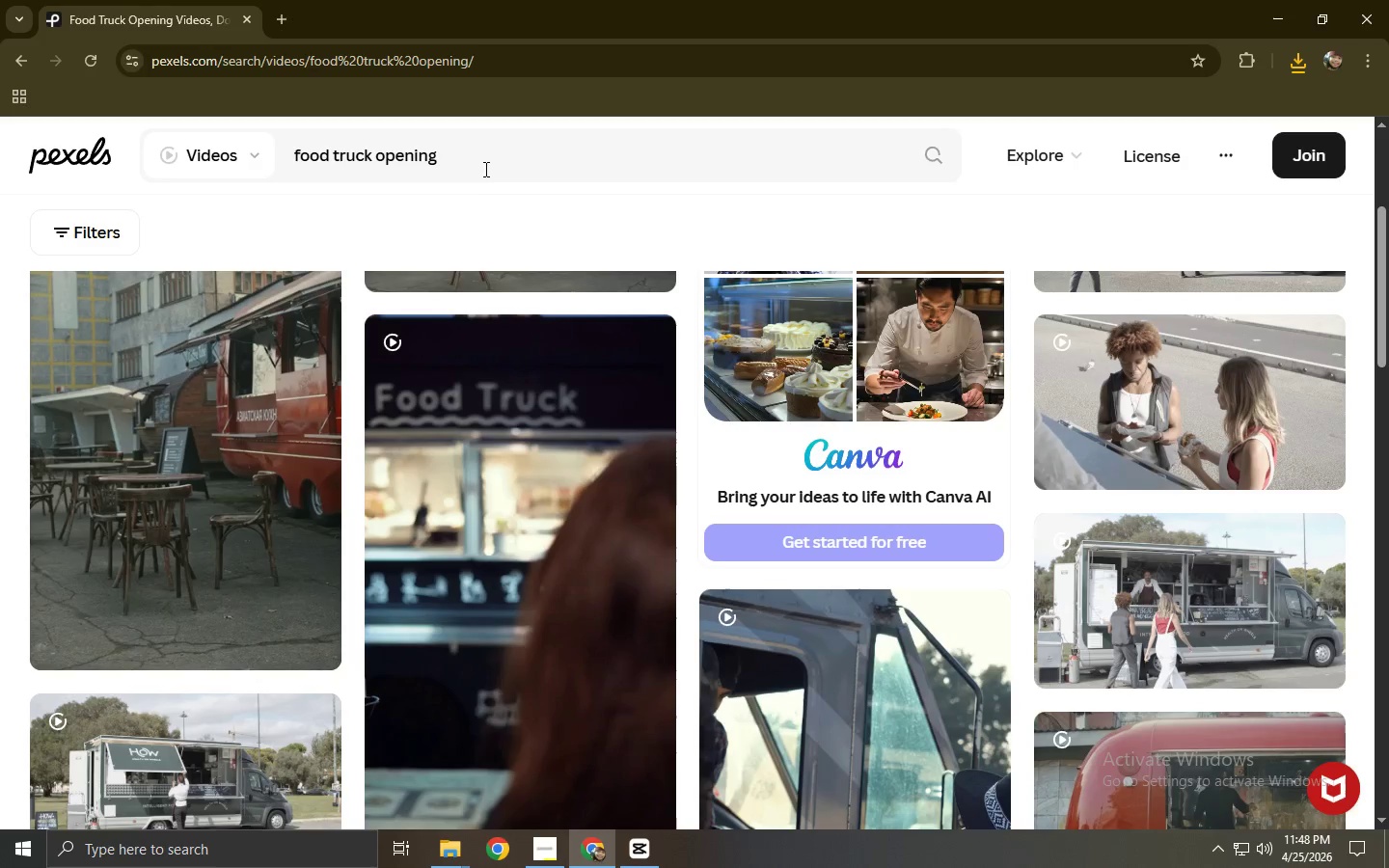 
left_click_drag(start_coordinate=[480, 155], to_coordinate=[194, 171])
 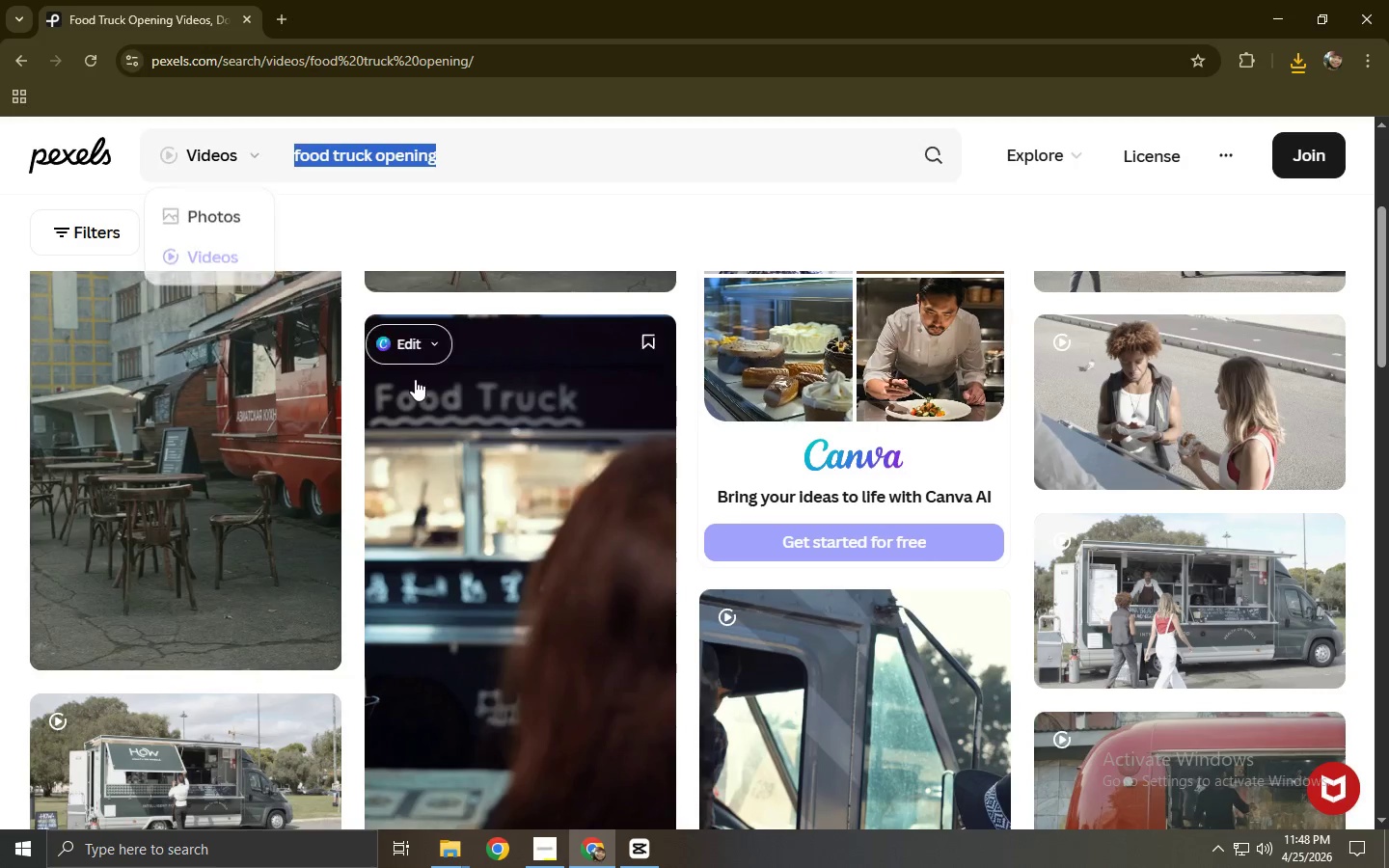 
scroll: coordinate [468, 378], scroll_direction: down, amount: 3.0
 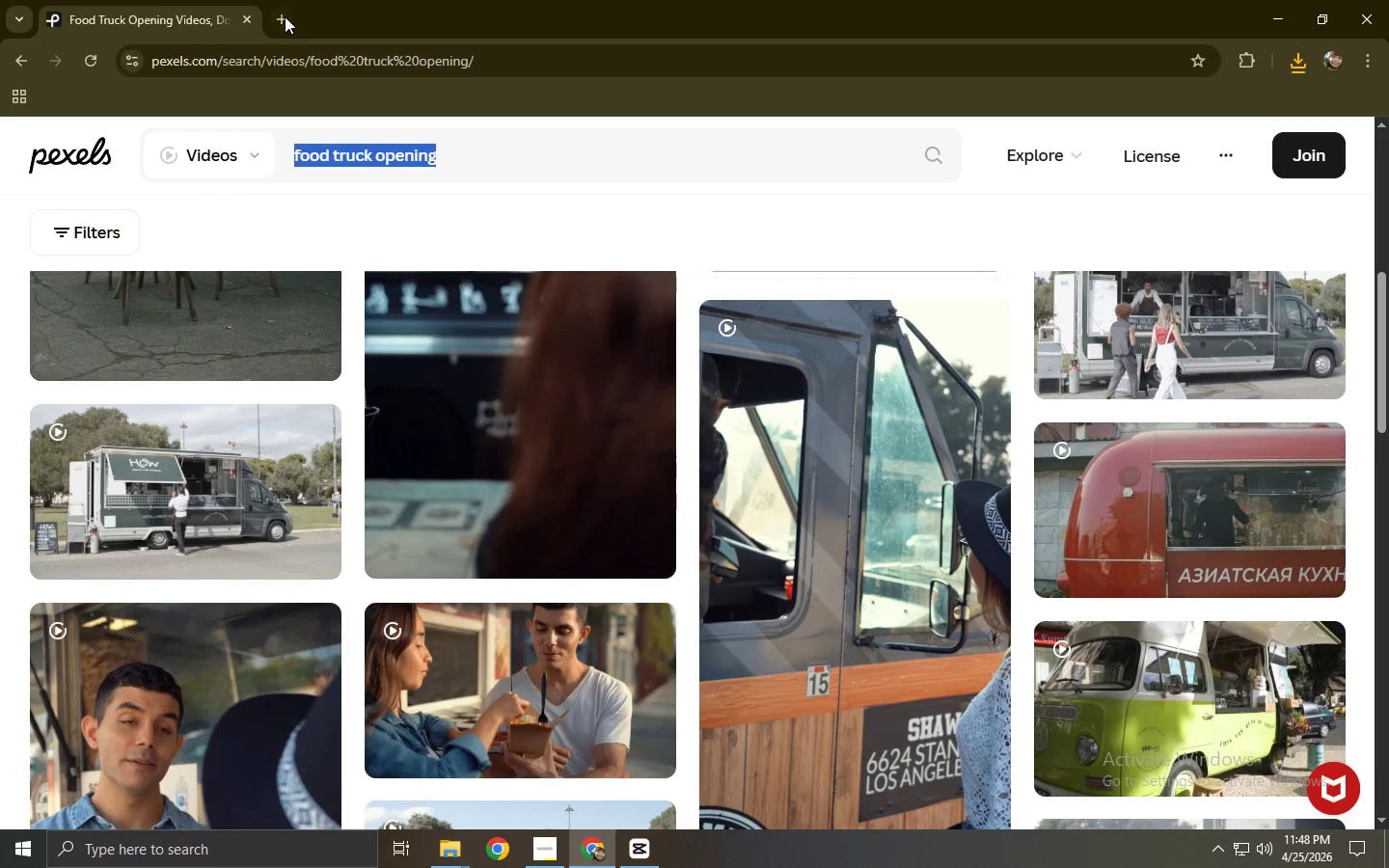 
double_click([308, 53])
 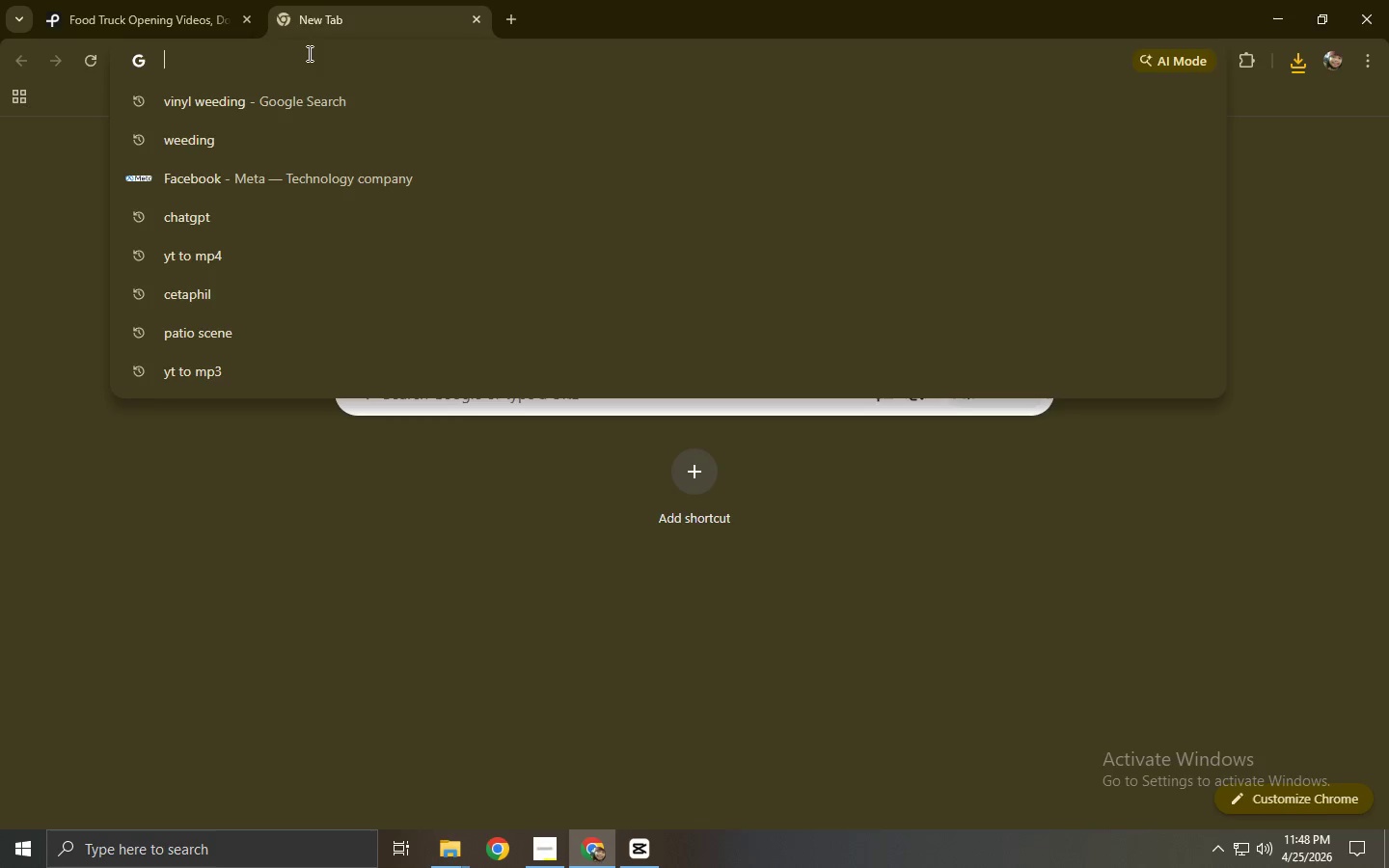 
type(pexe)
 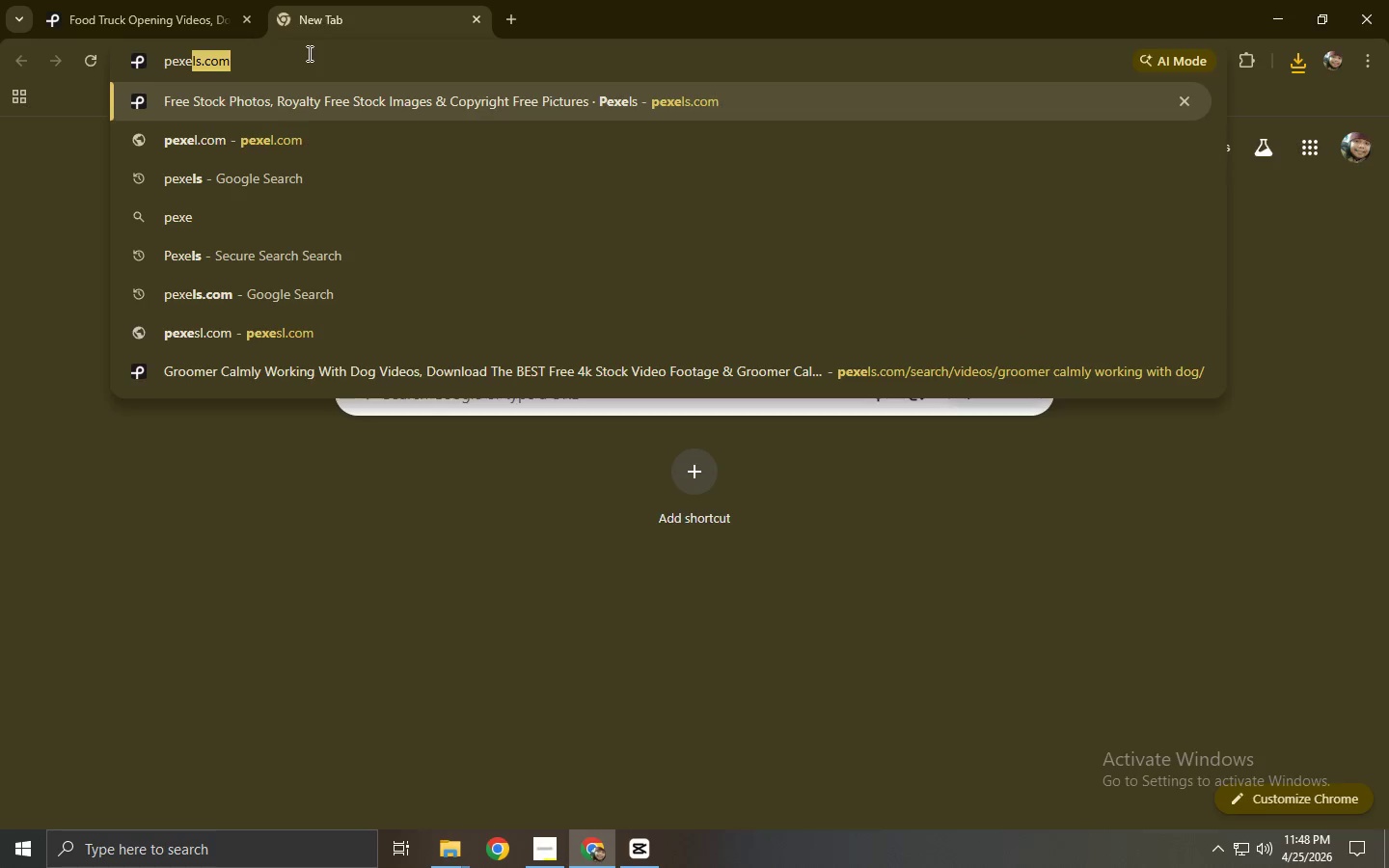 
key(Enter)
 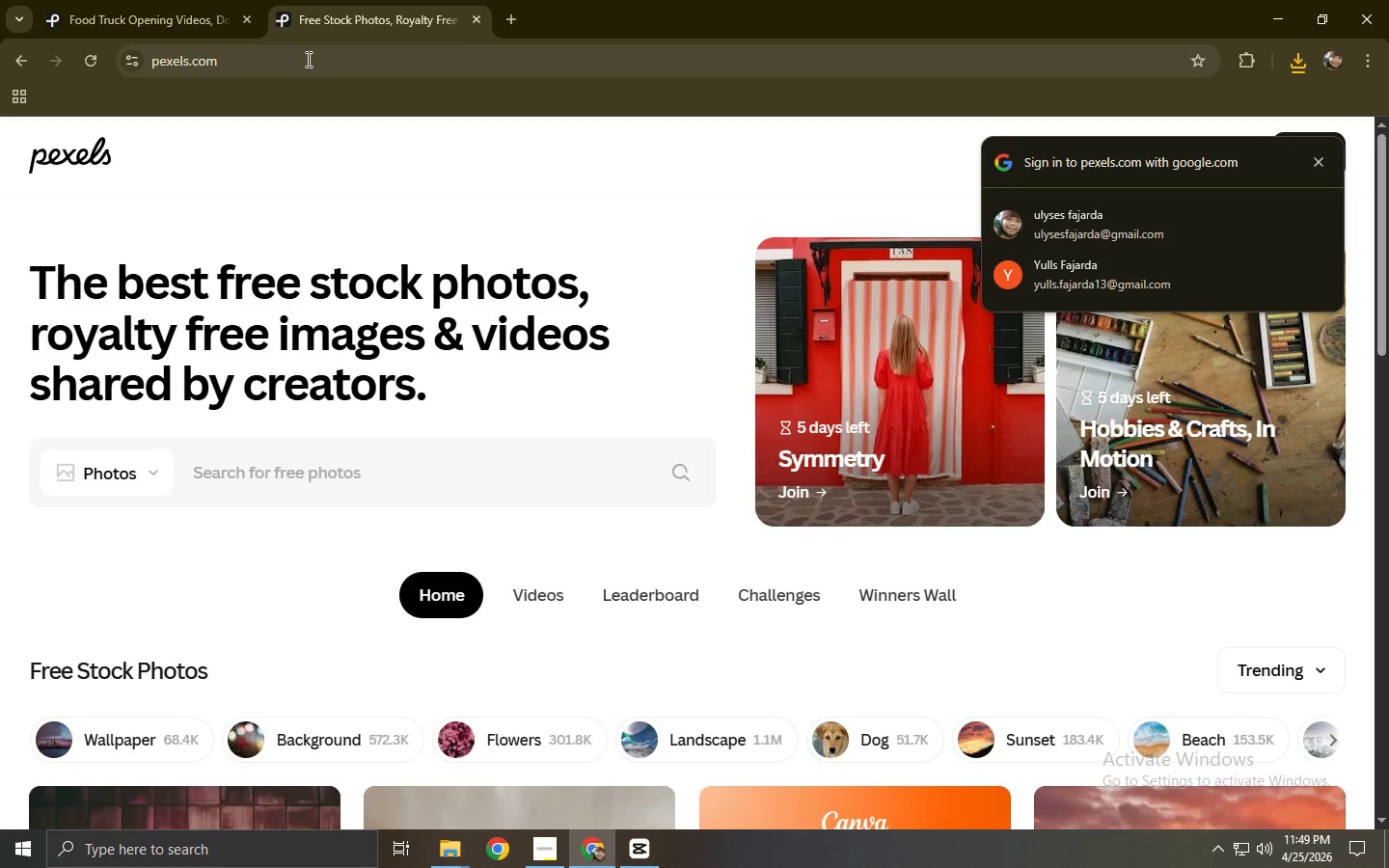 
wait(10.41)
 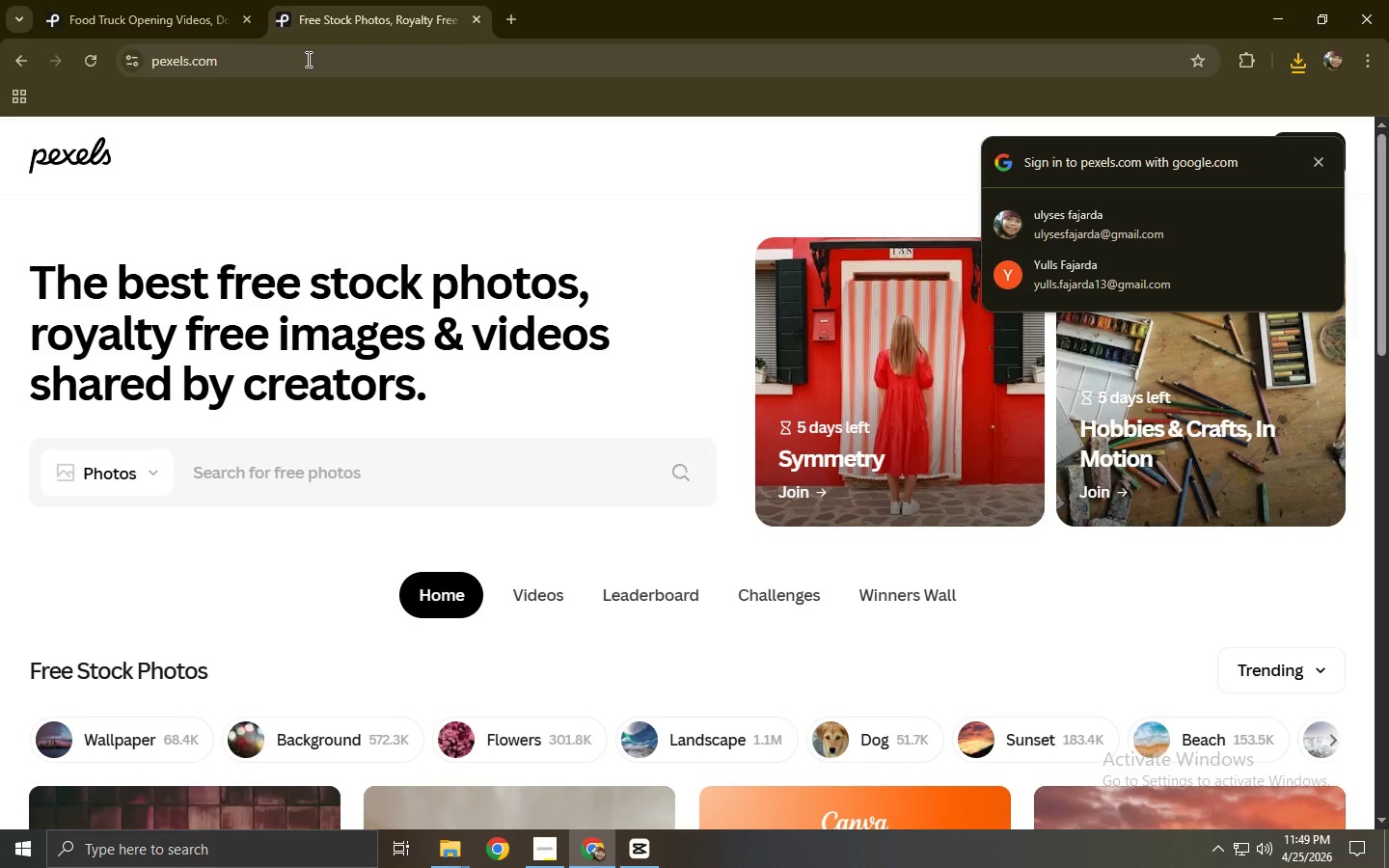 
double_click([300, 454])
 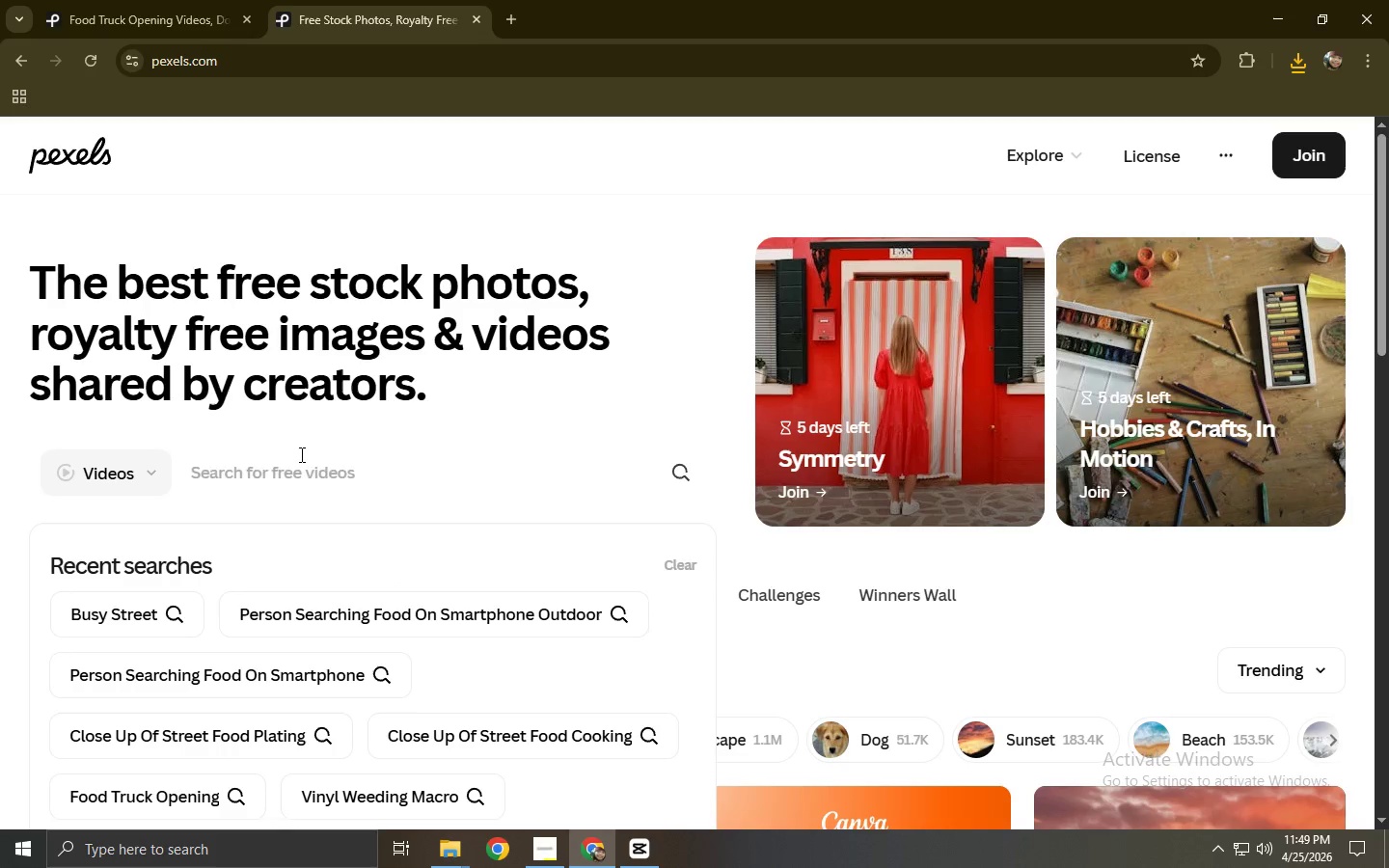 
type(pexels[PageUp])
key(Backspace)
key(Backspace)
key(Backspace)
key(Backspace)
key(Backspace)
key(Backspace)
key(Backspace)
 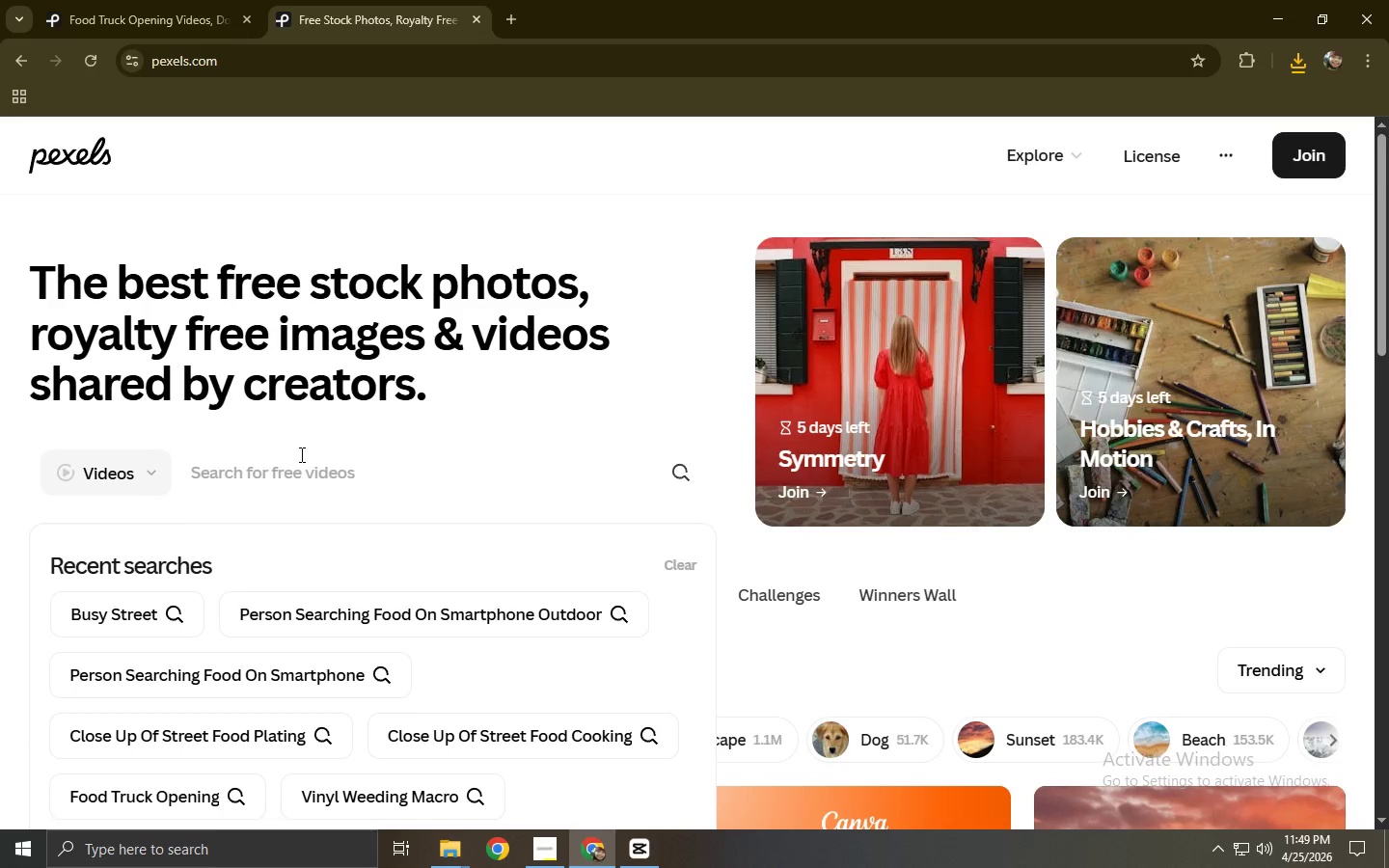 
type(busyt )
key(Backspace)
key(Backspace)
type( street)
 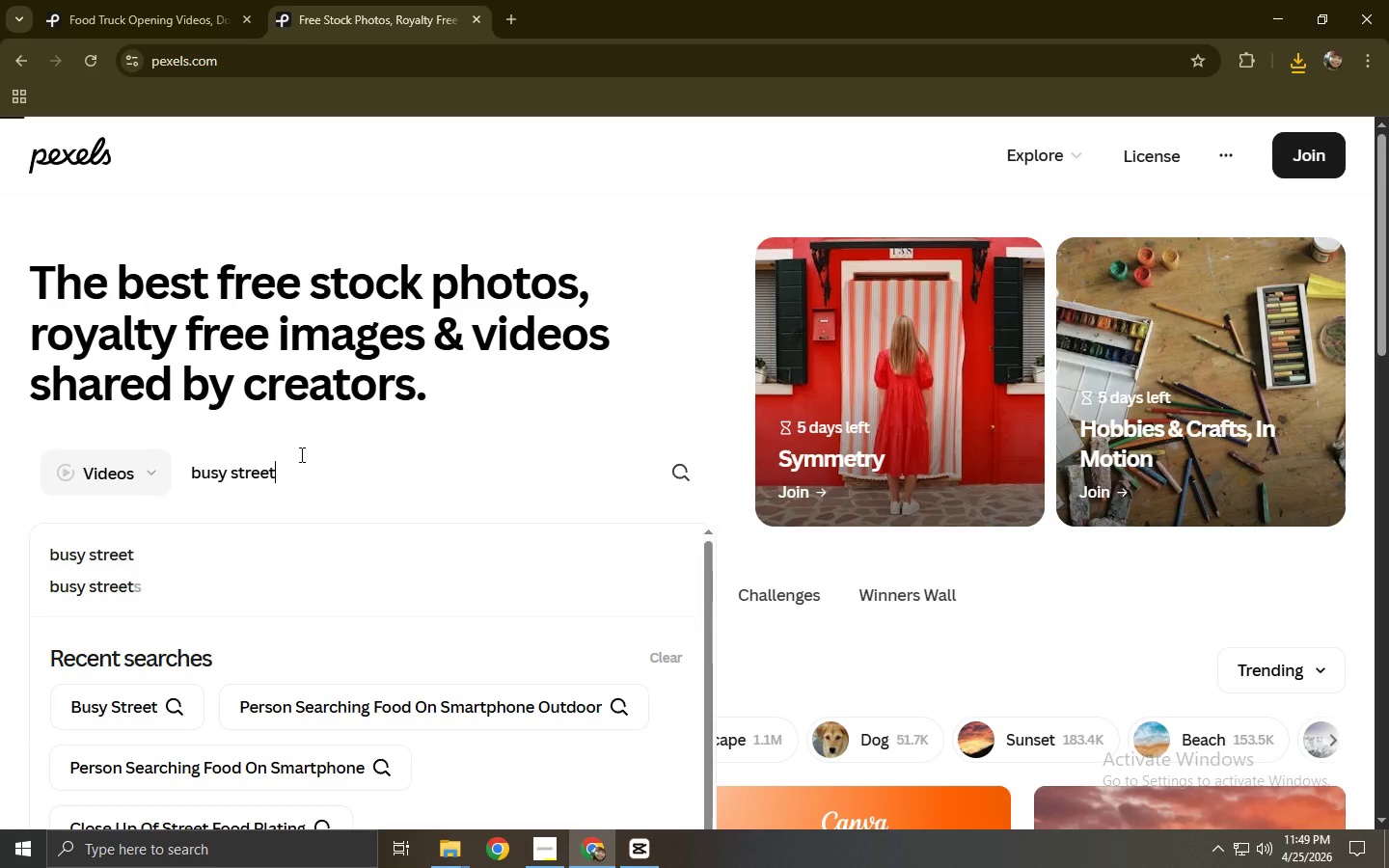 
key(Enter)
 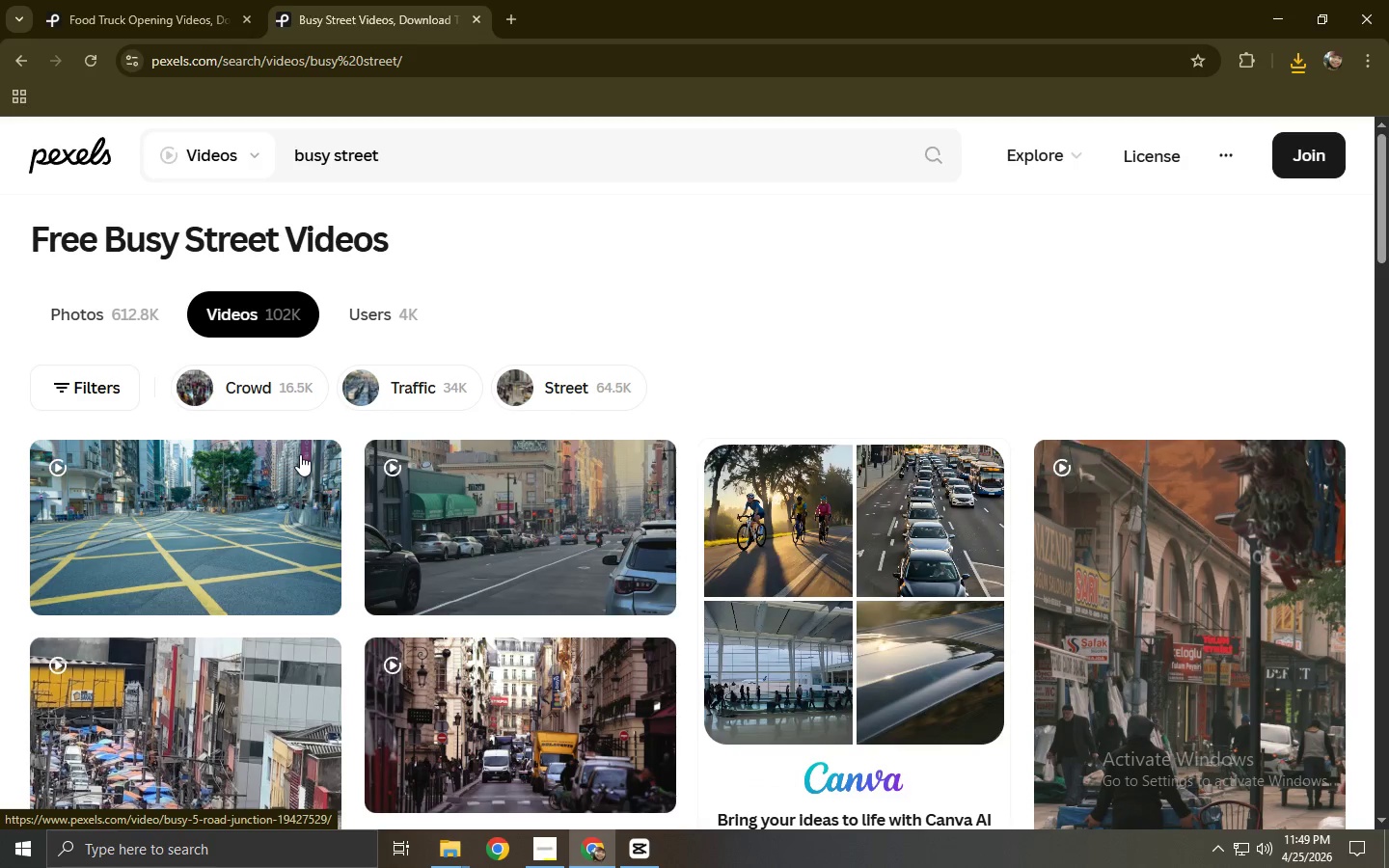 
wait(22.41)
 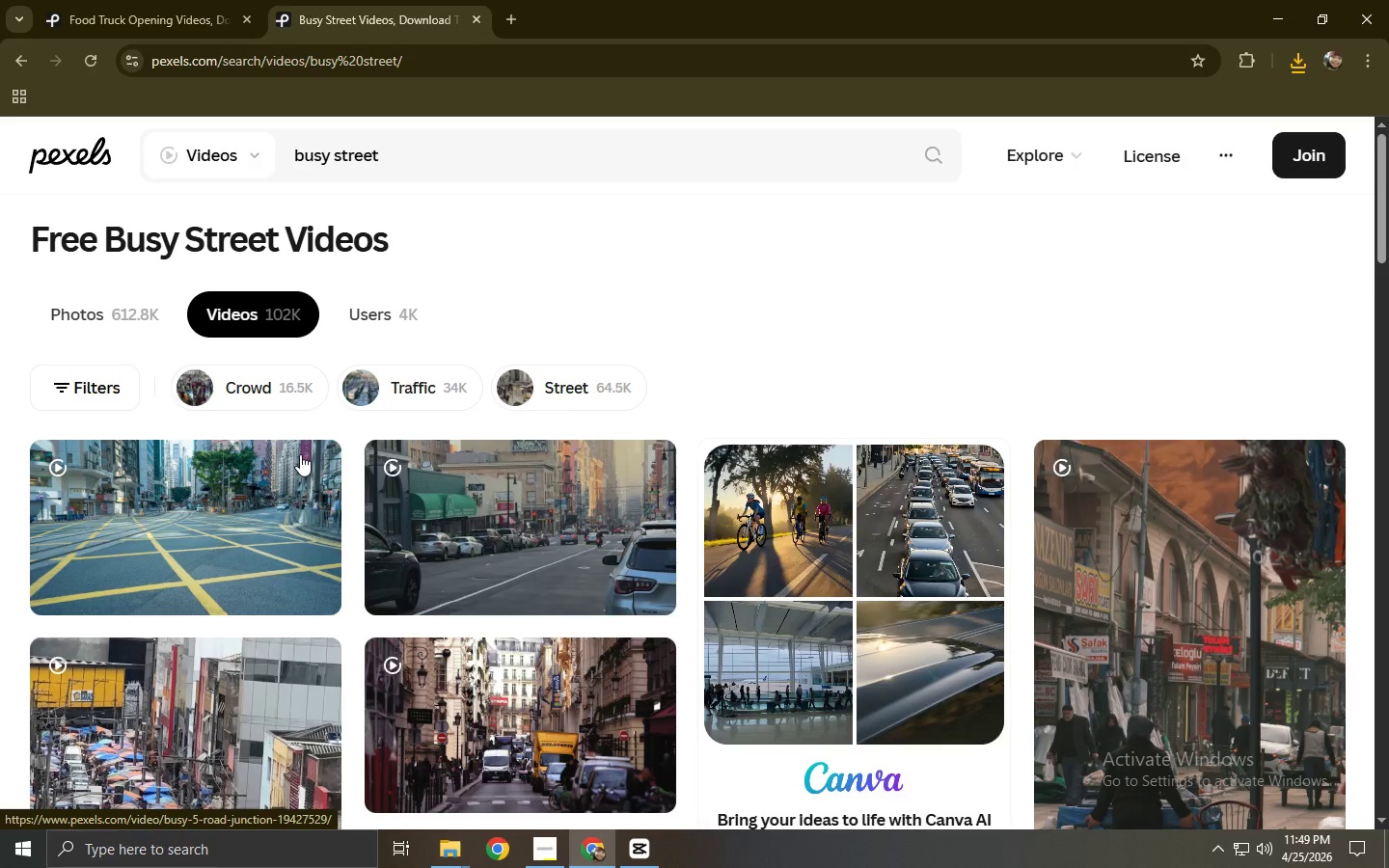 
scroll: coordinate [212, 451], scroll_direction: down, amount: 10.0
 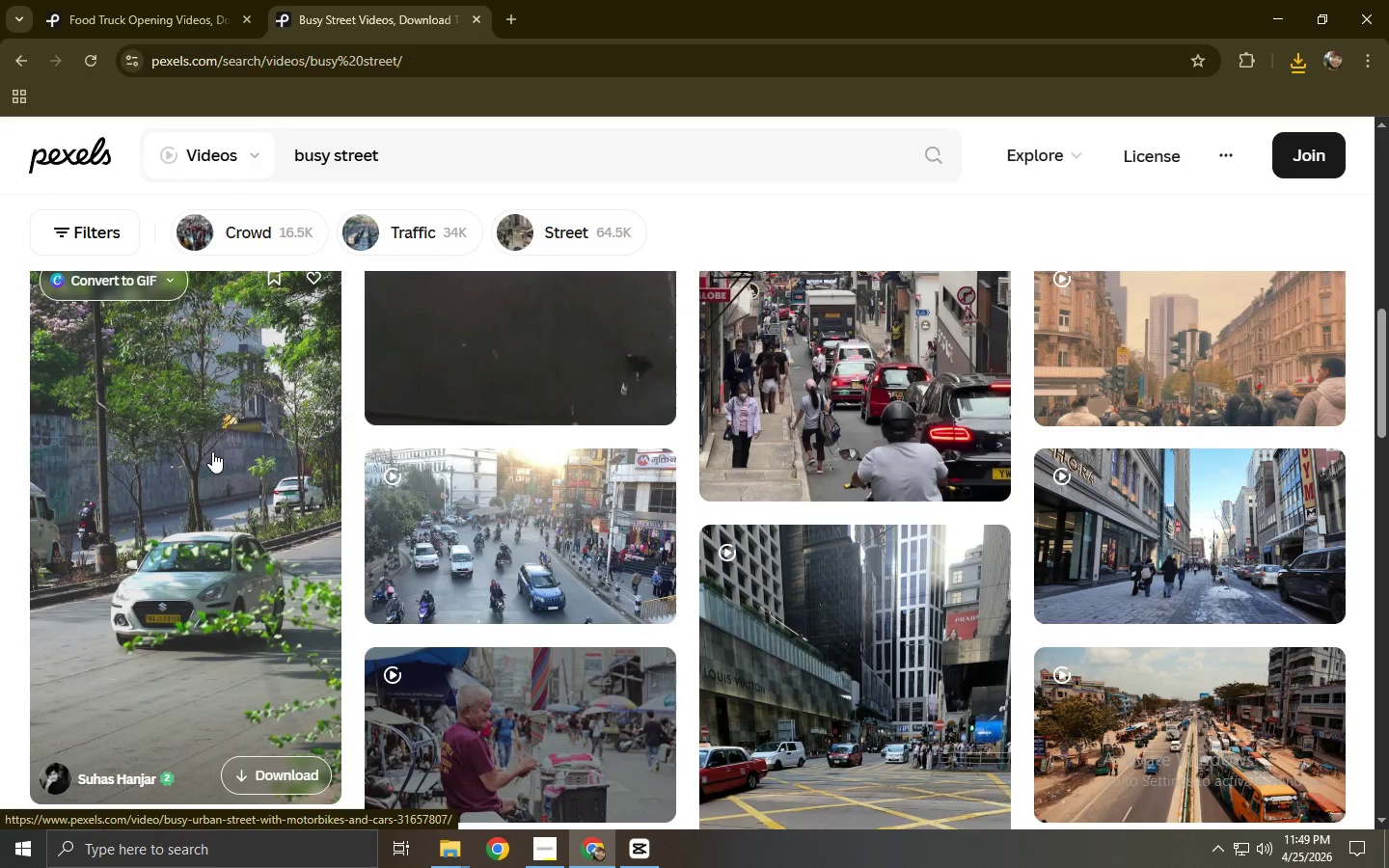 
scroll: coordinate [212, 451], scroll_direction: up, amount: 3.0
 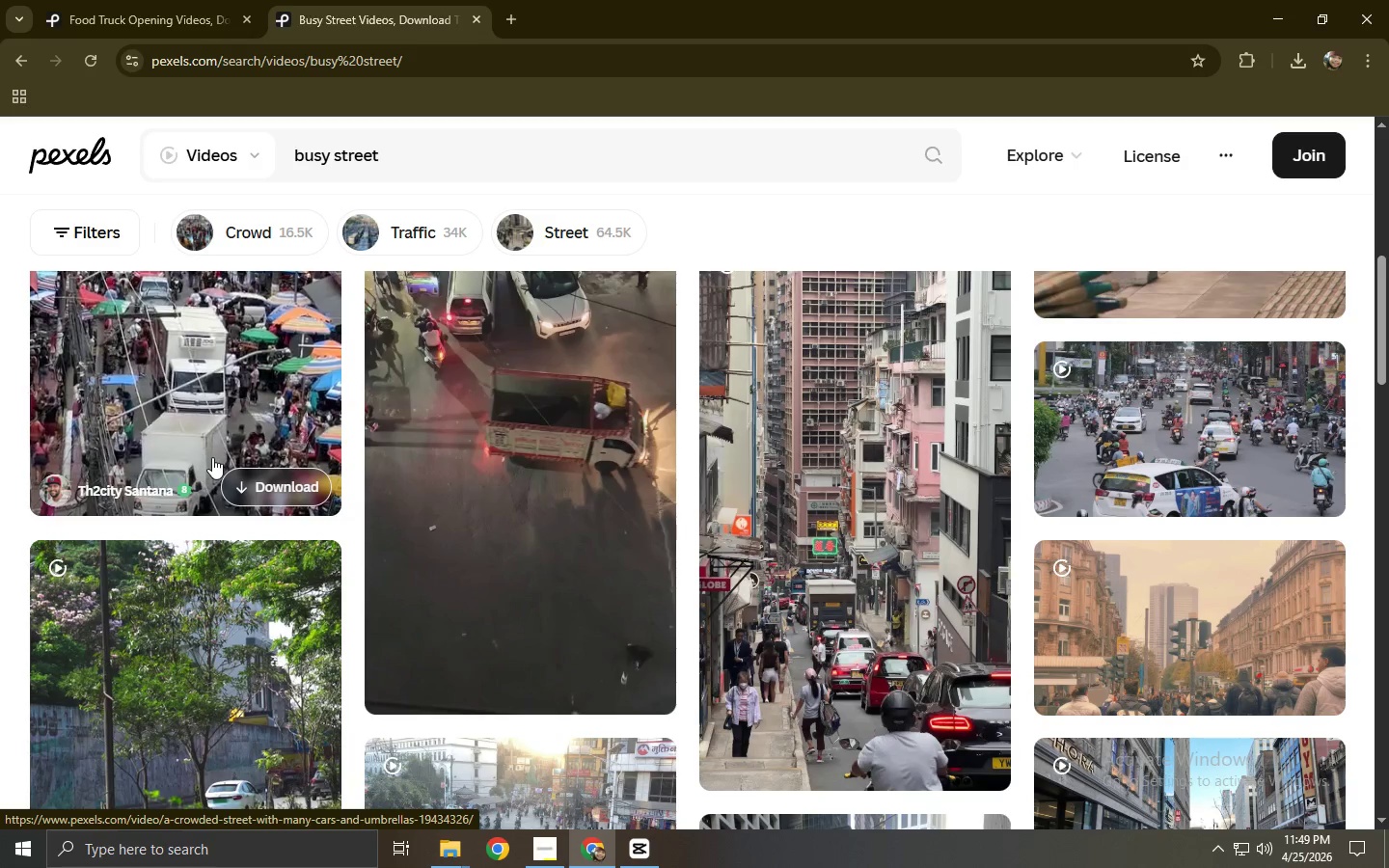 
wait(5.12)
 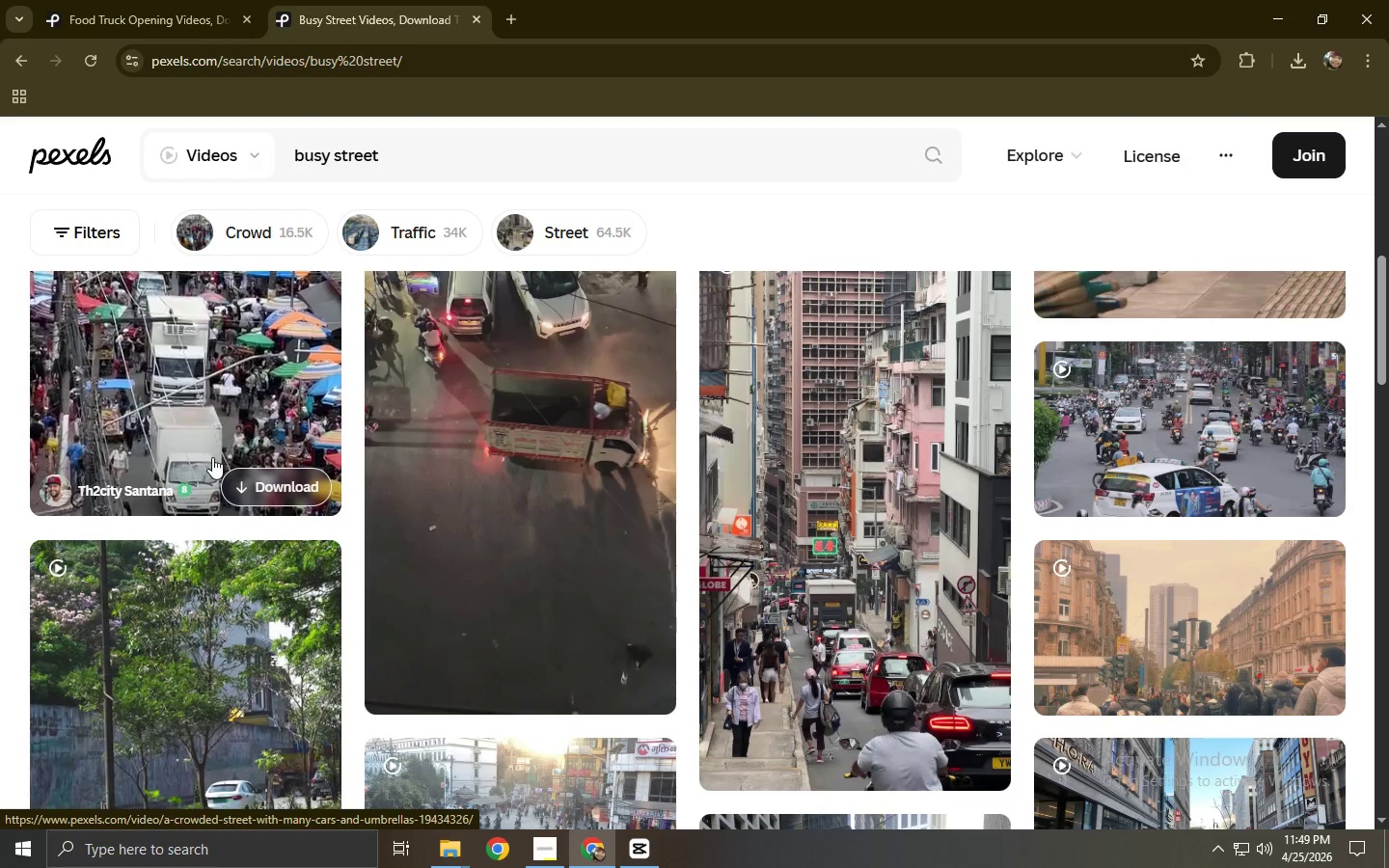 
scroll: coordinate [228, 444], scroll_direction: up, amount: 2.0
 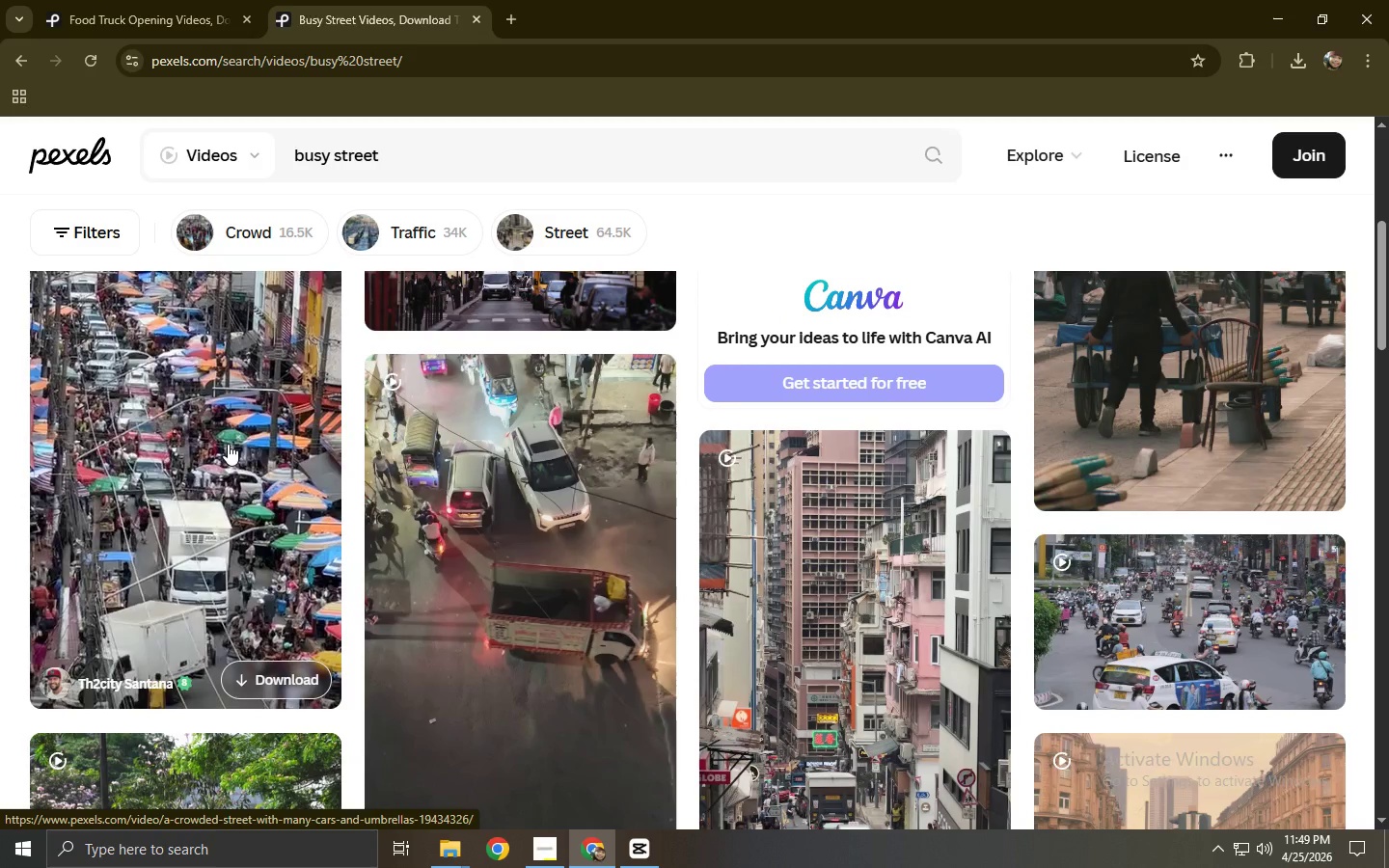 
scroll: coordinate [229, 444], scroll_direction: down, amount: 3.0
 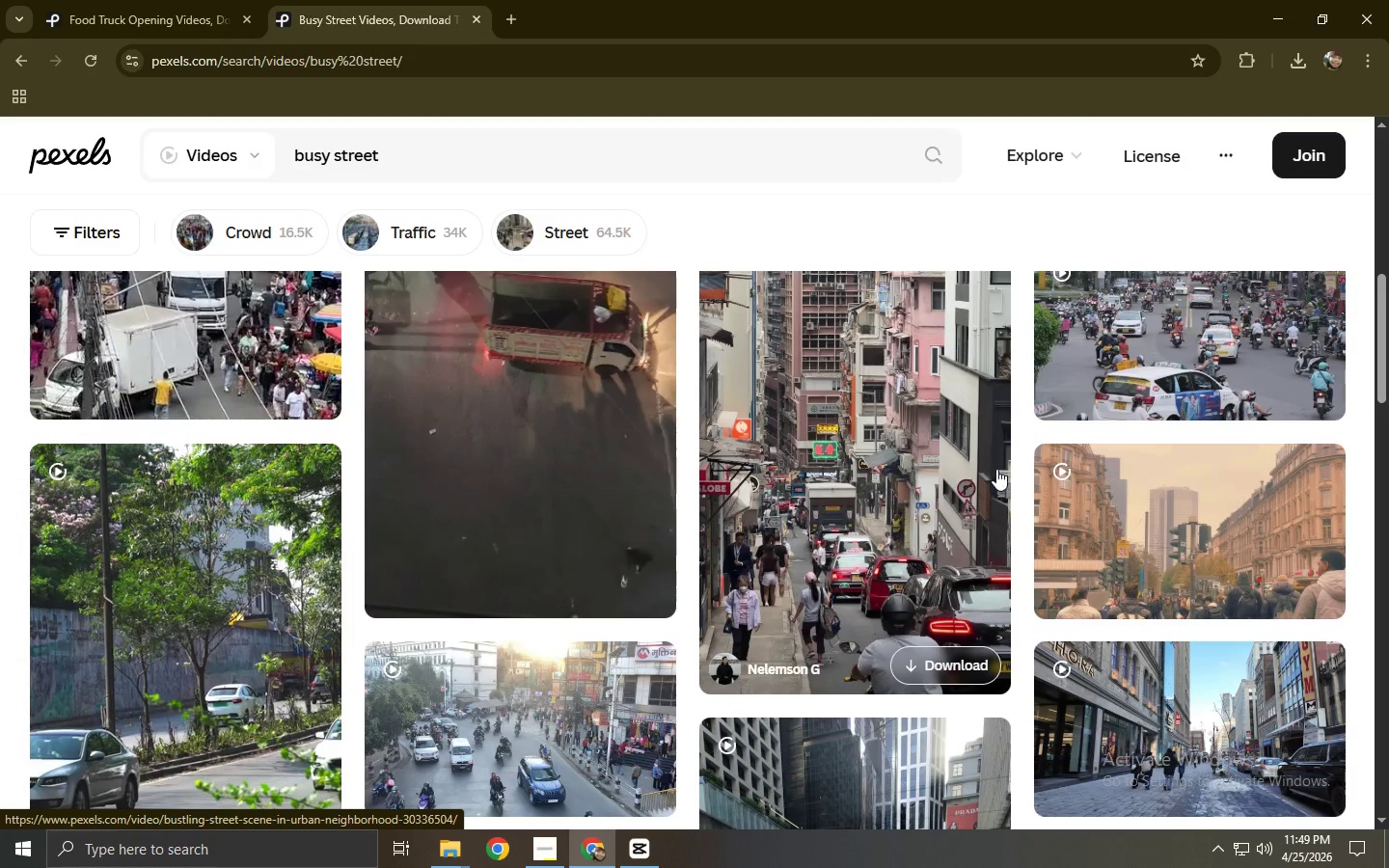 
left_click([862, 466])
 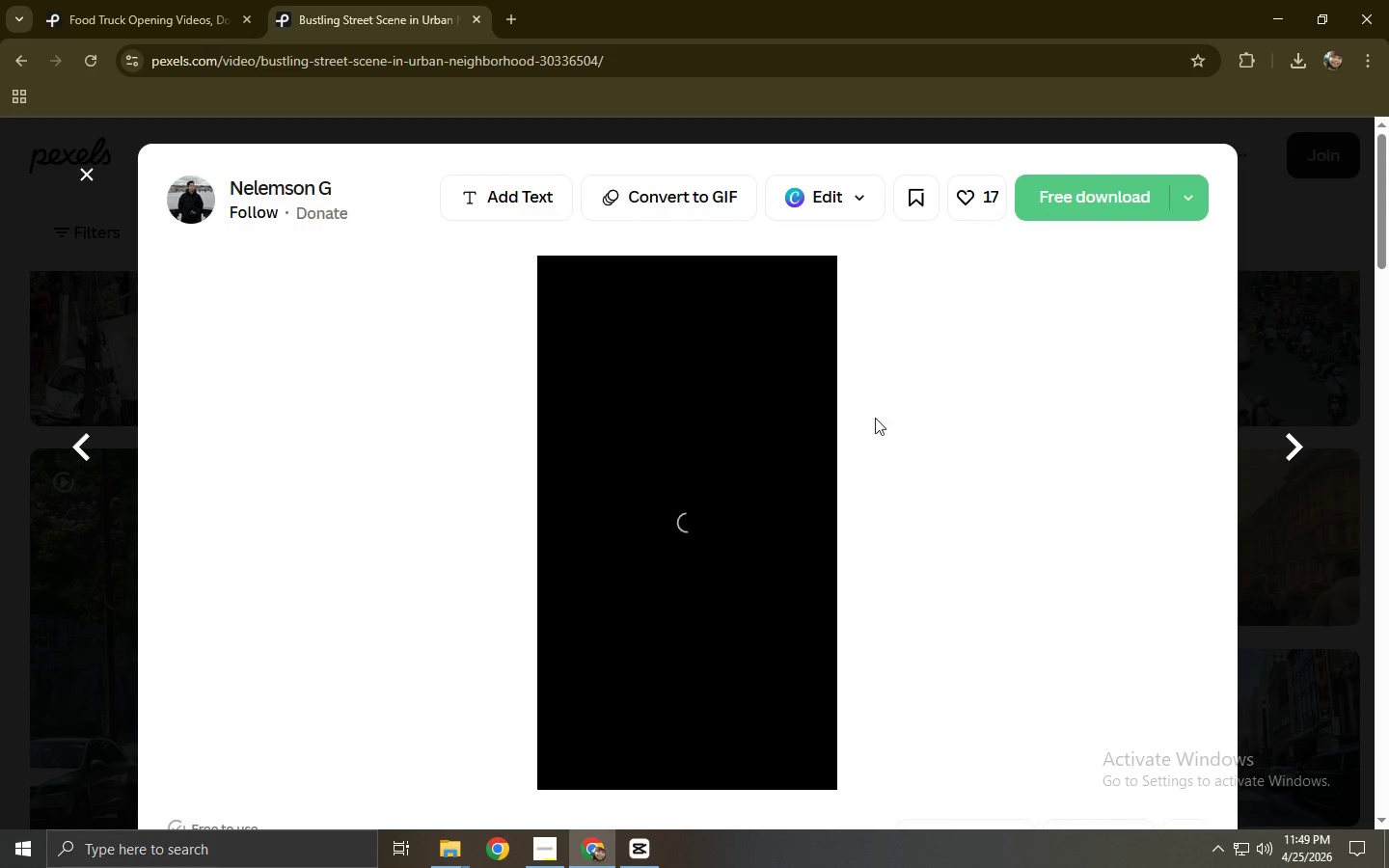 
mouse_move([947, 240])
 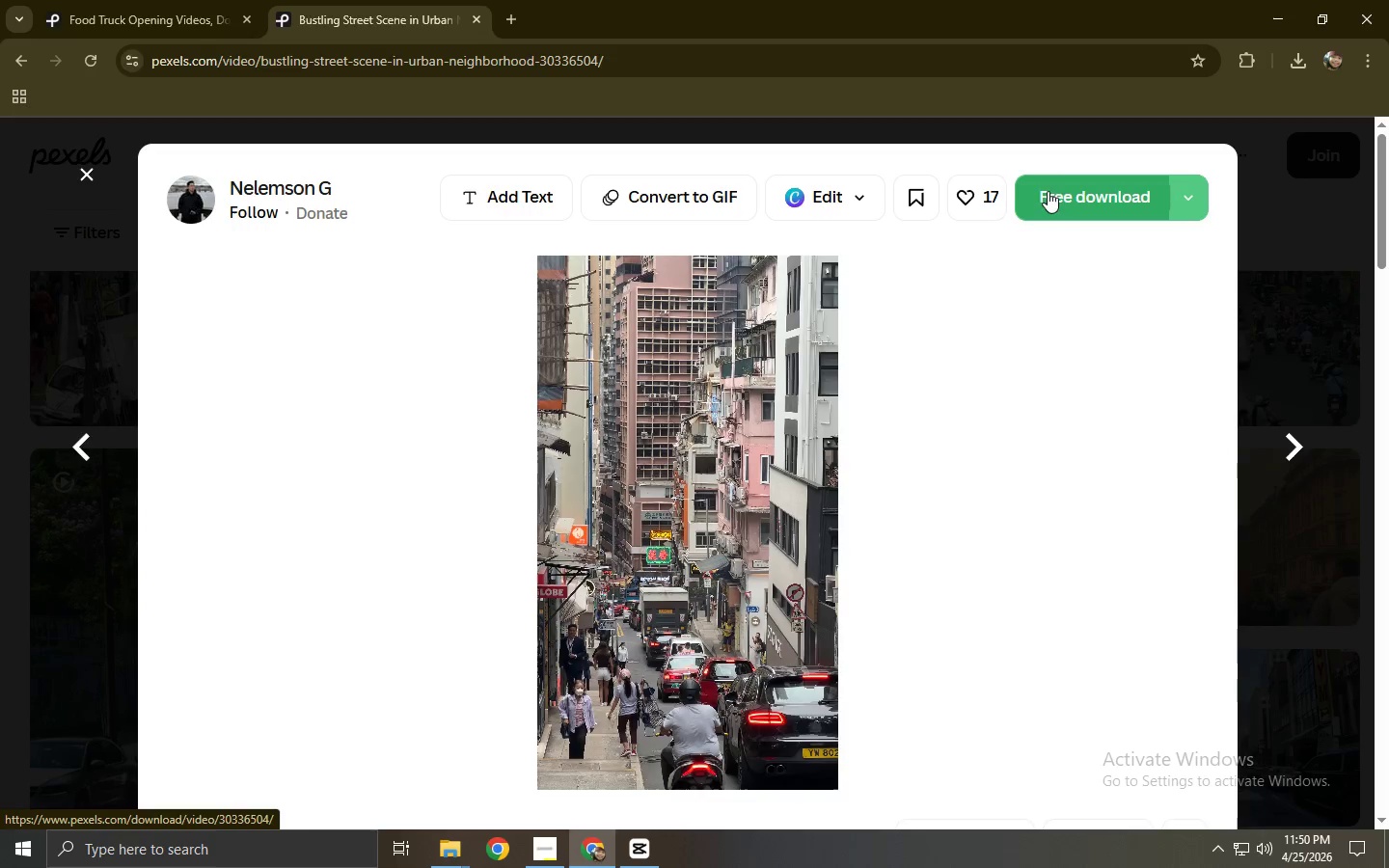 
left_click([1063, 189])
 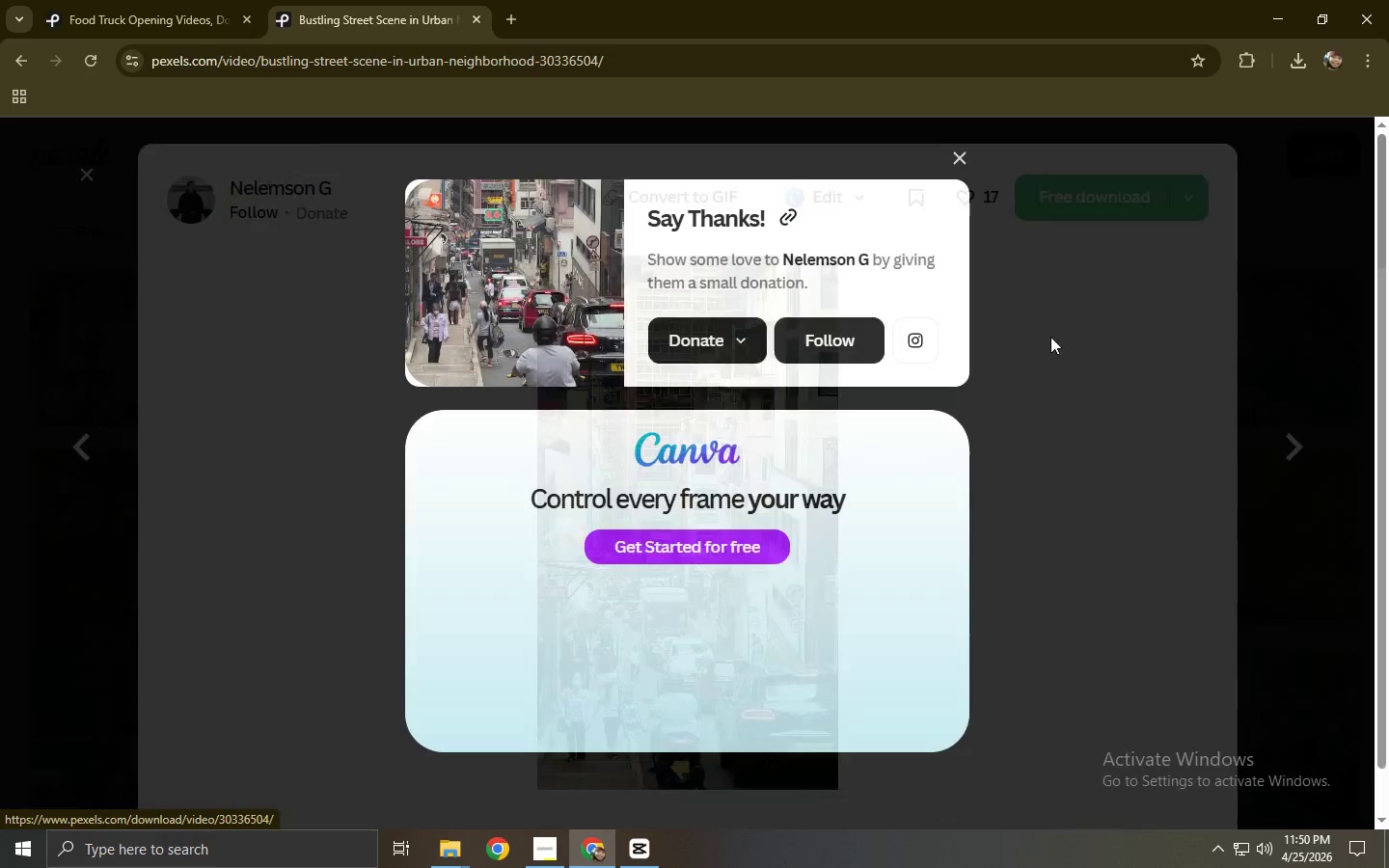 
left_click([1049, 351])
 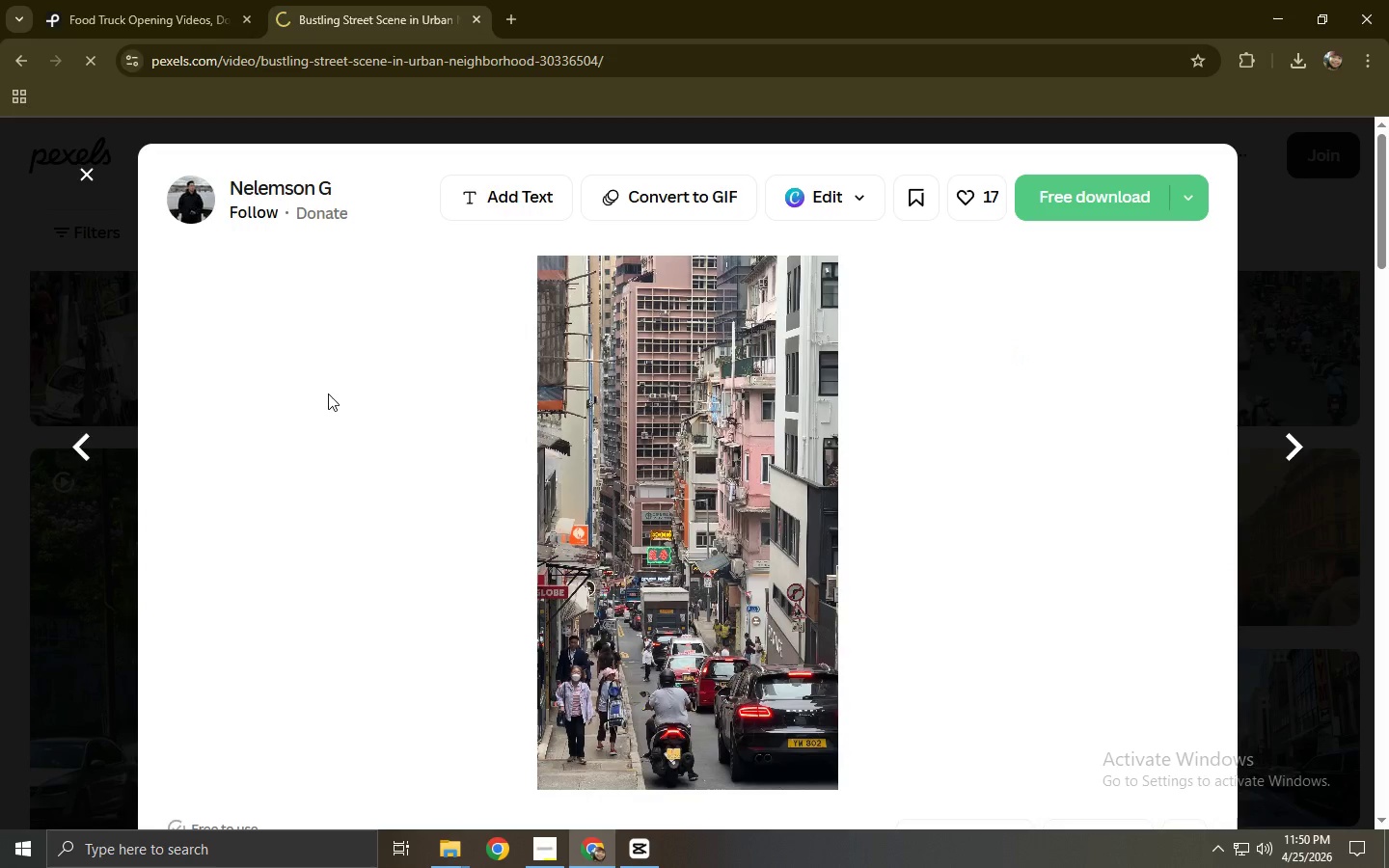 
left_click_drag(start_coordinate=[0, 353], to_coordinate=[1, 345])
 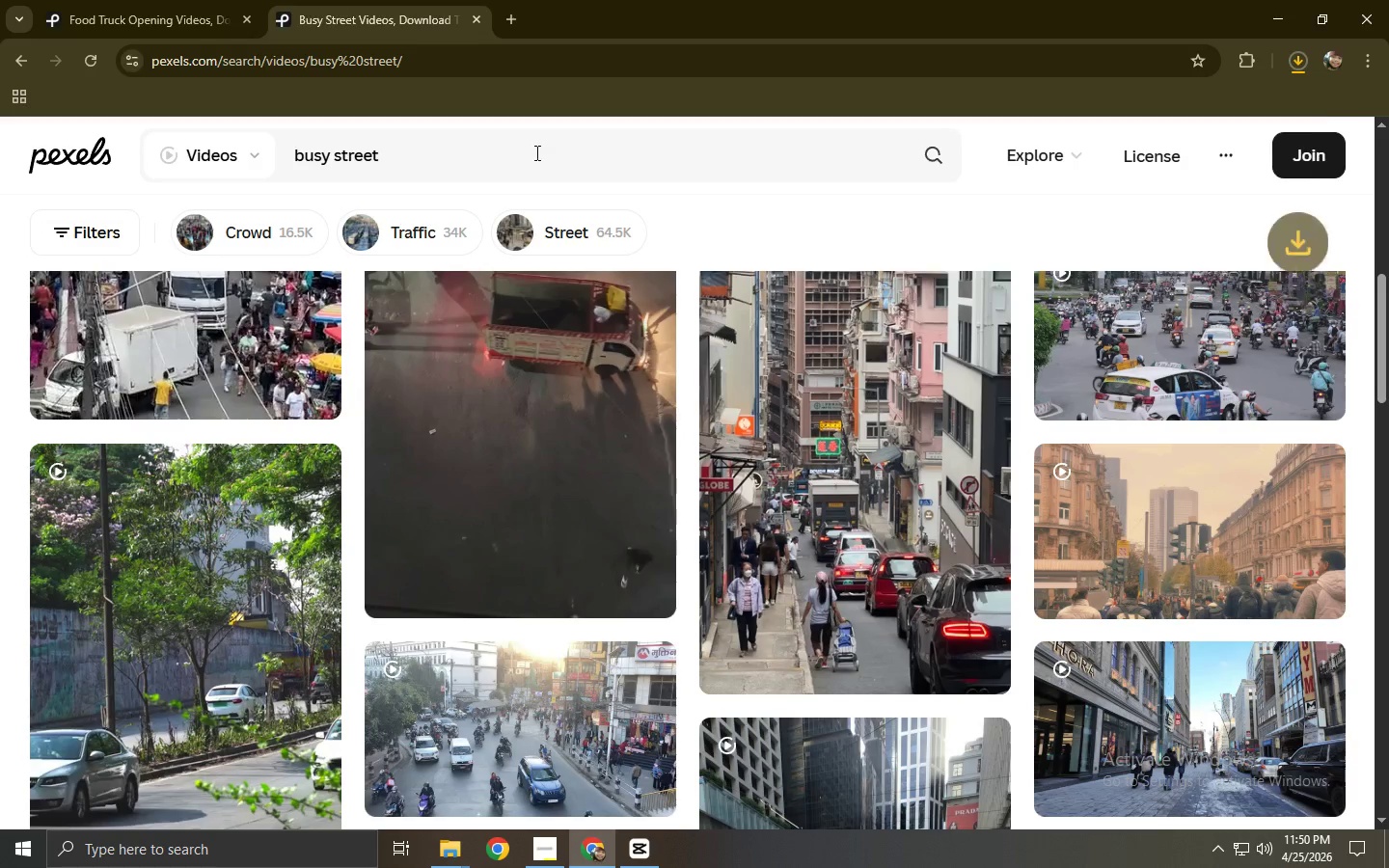 
left_click_drag(start_coordinate=[536, 152], to_coordinate=[175, 161])
 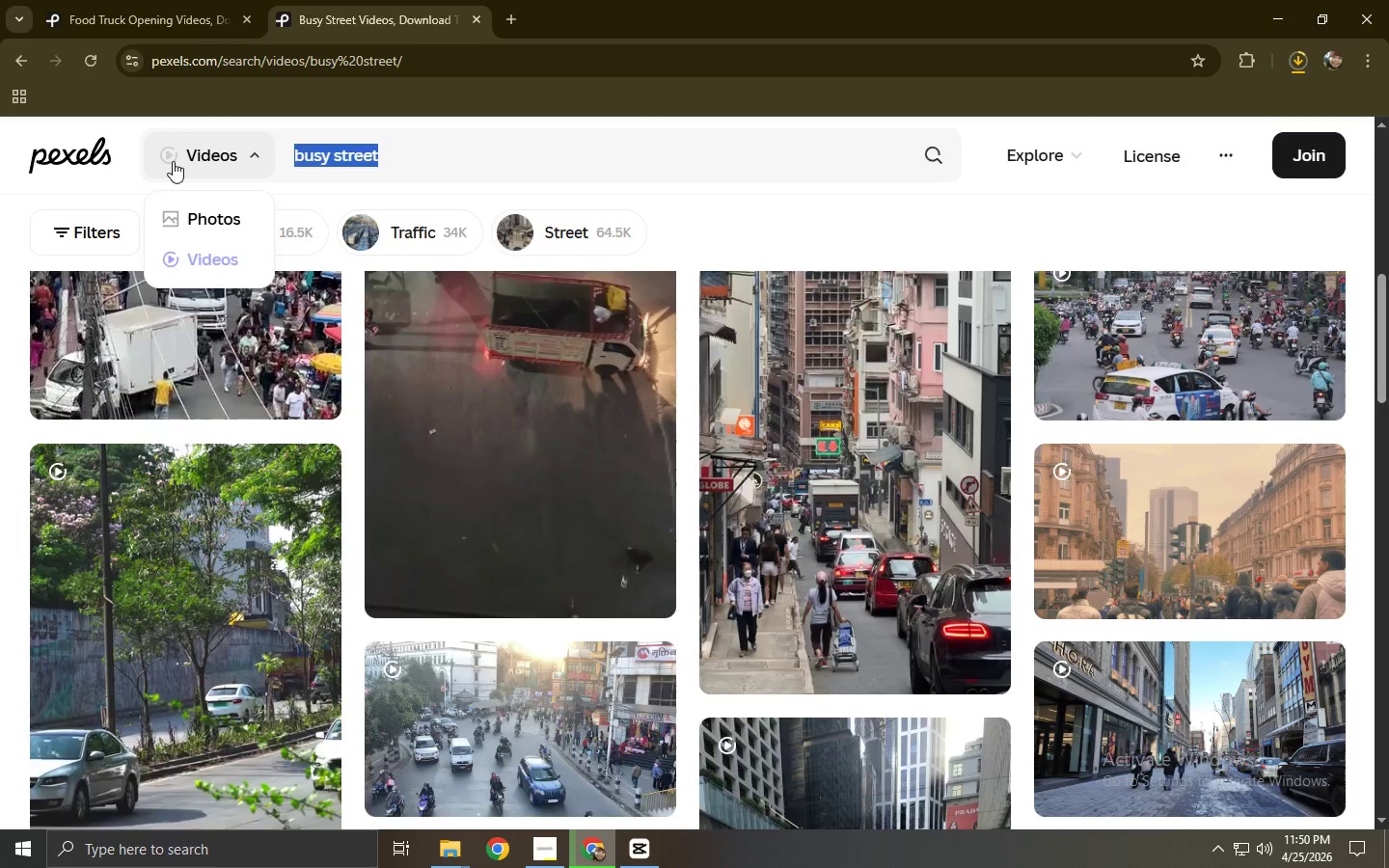 
type(costumer rei)
key(Backspace)
type(ceiving food out )
key(Backspace)
type(dook)
key(Backspace)
type(r)
 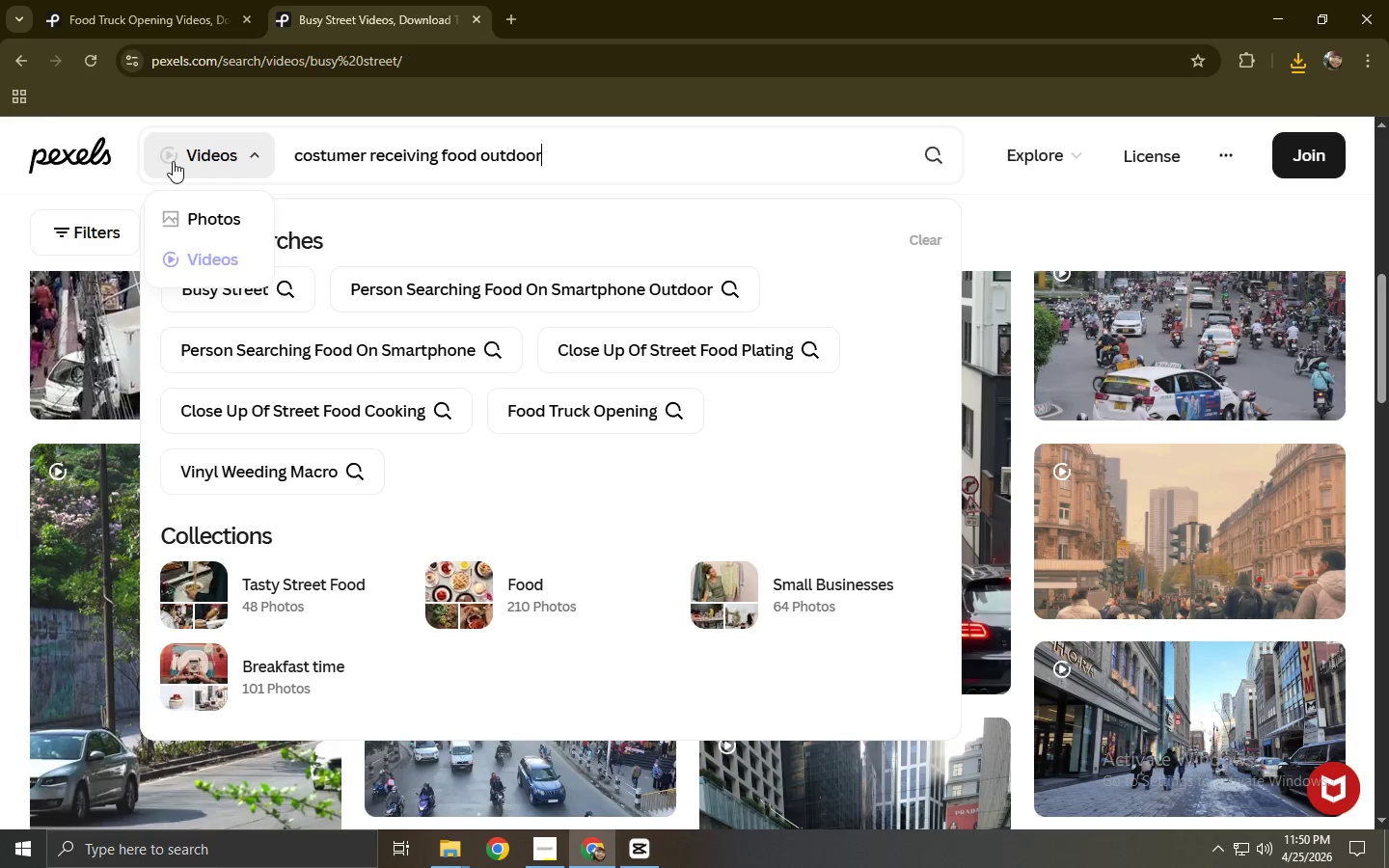 
key(Enter)
 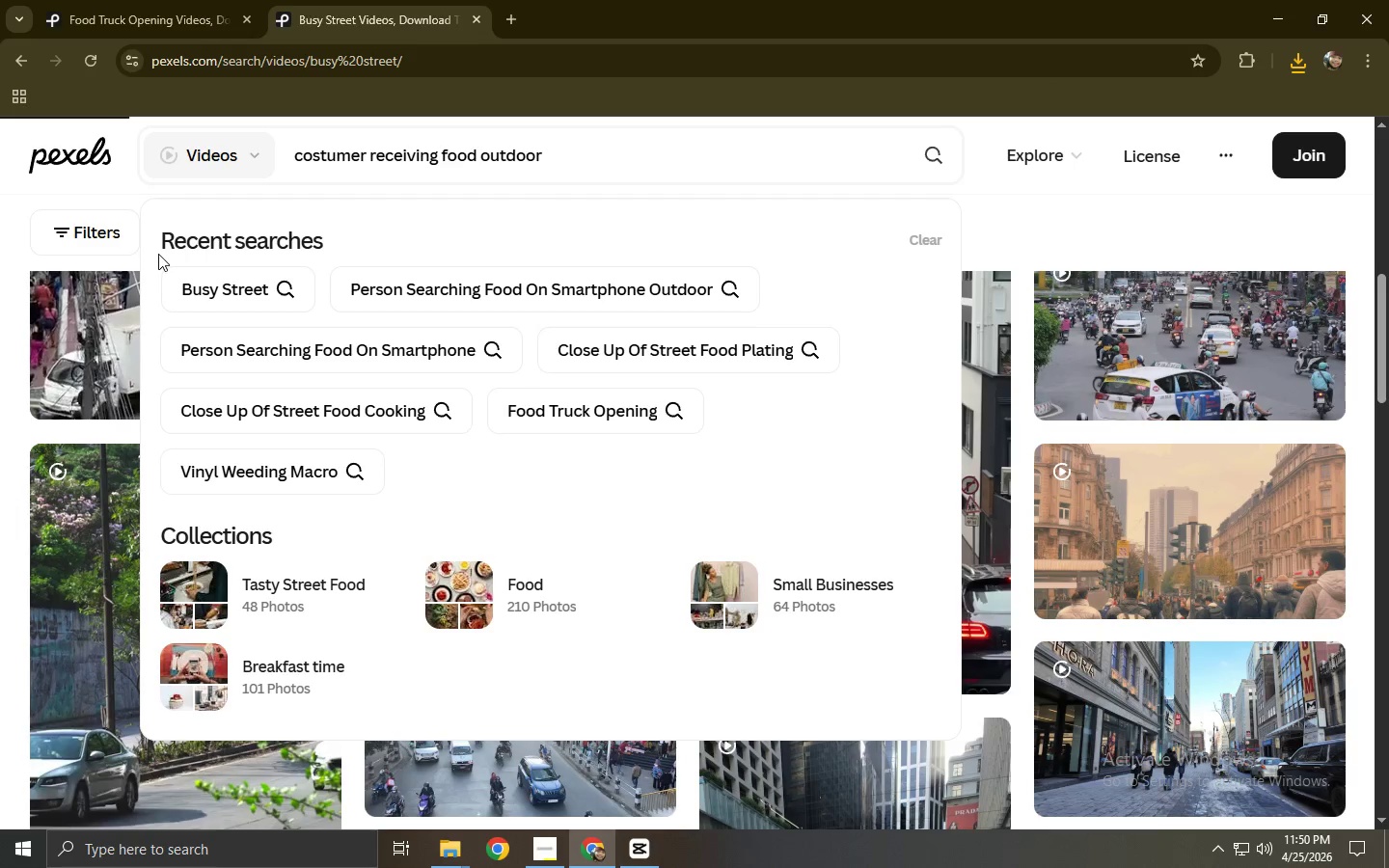 
mouse_move([199, 264])
 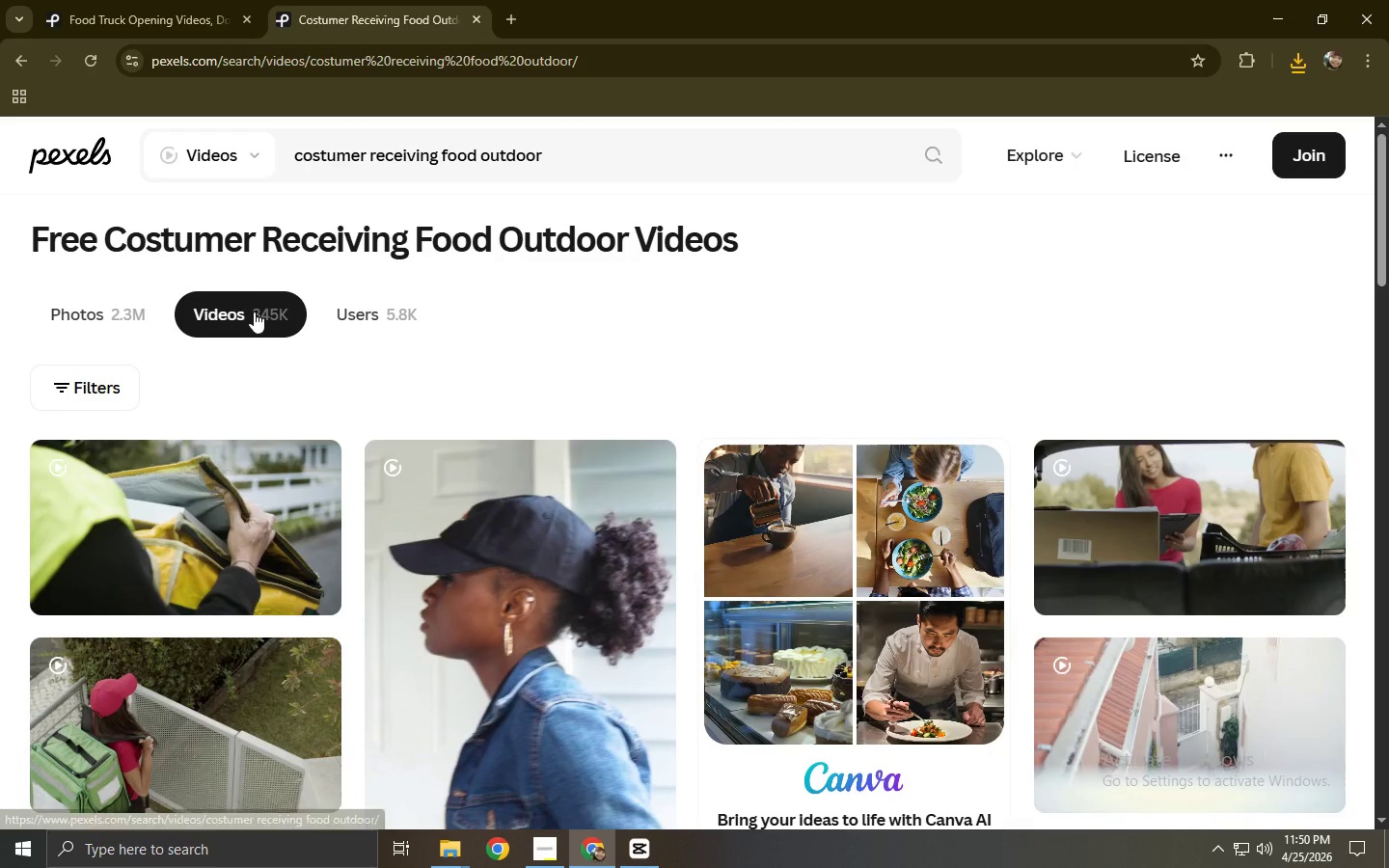 
scroll: coordinate [254, 312], scroll_direction: down, amount: 2.0
 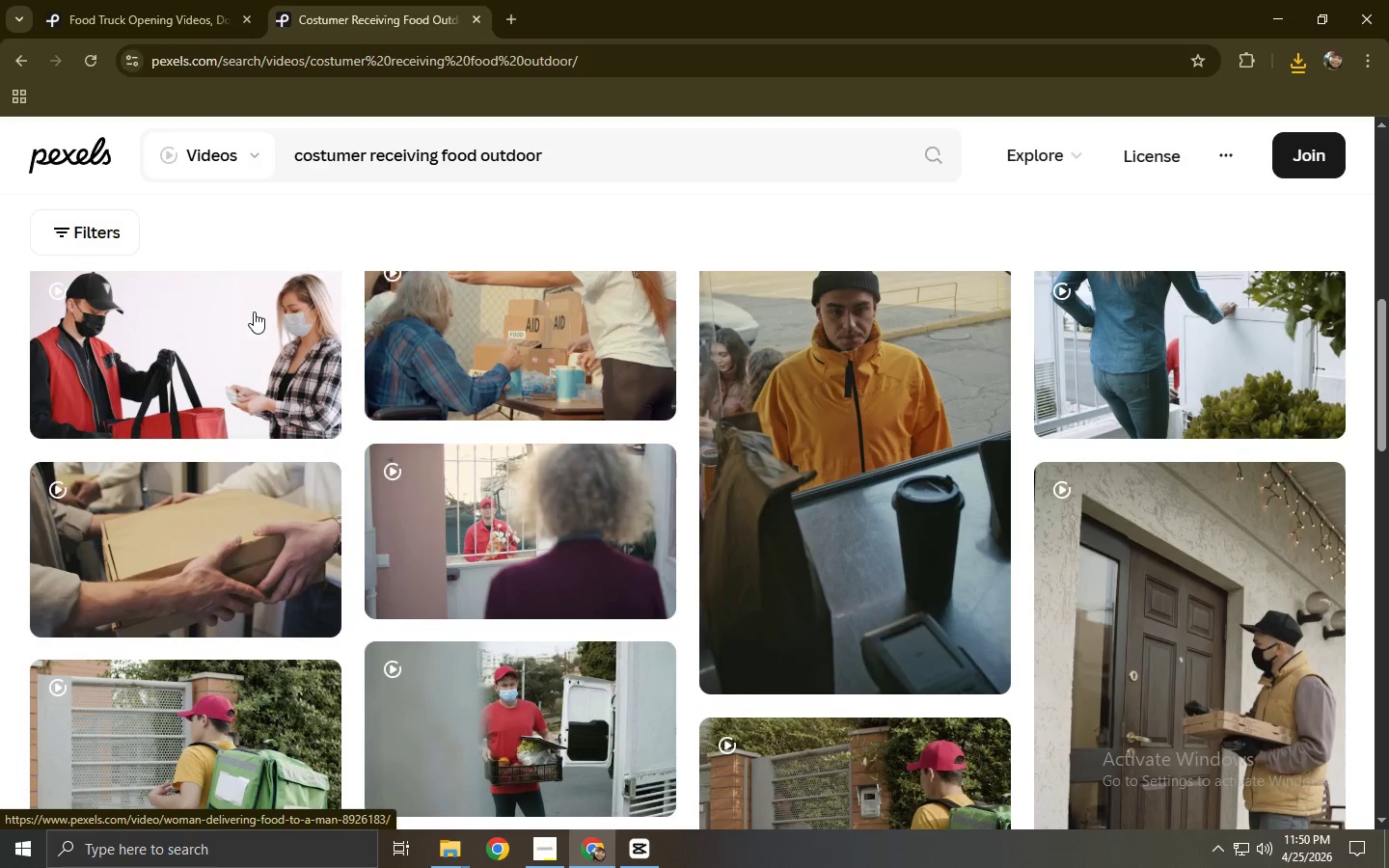 
scroll: coordinate [254, 312], scroll_direction: up, amount: 2.0
 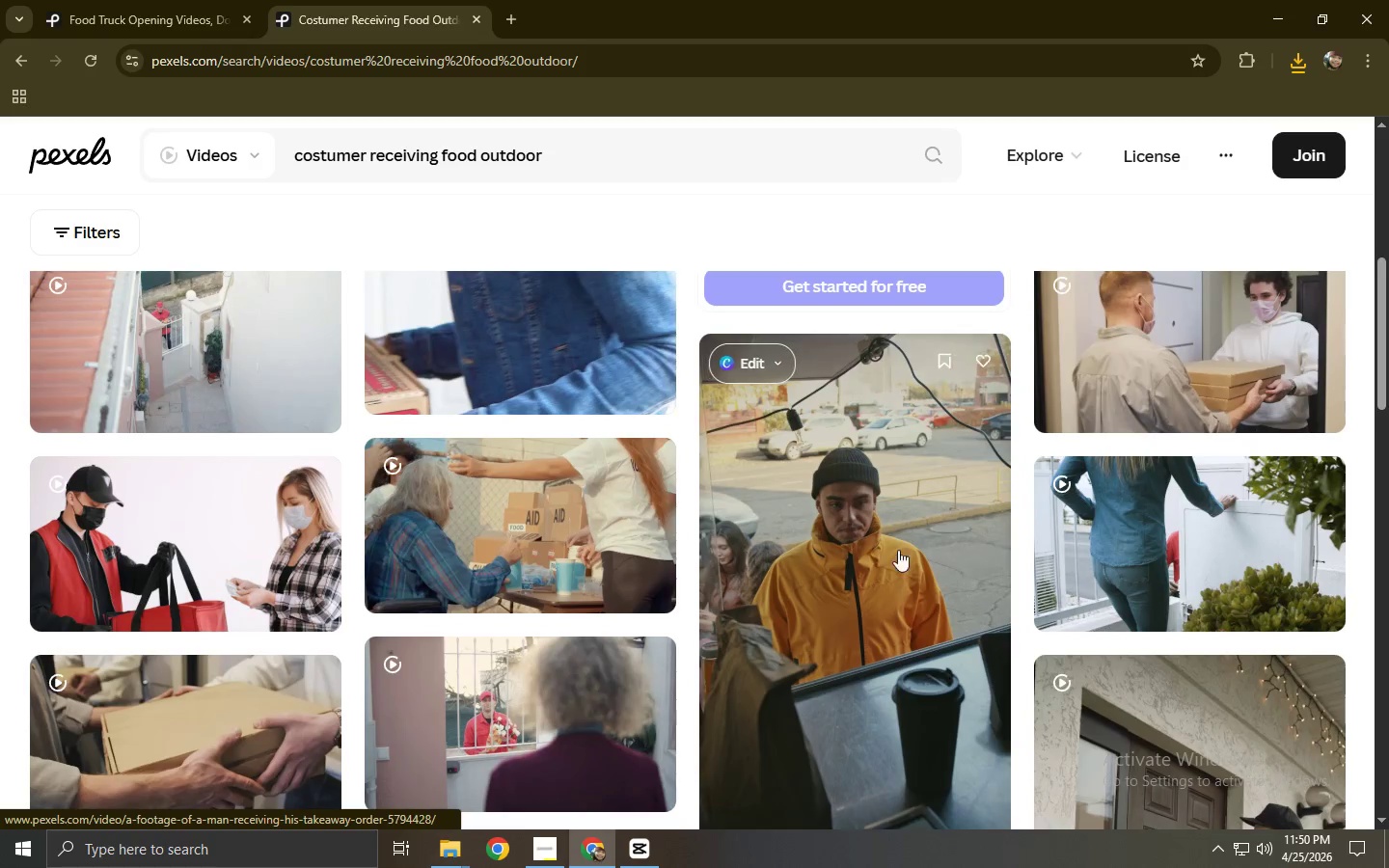 
left_click([883, 544])
 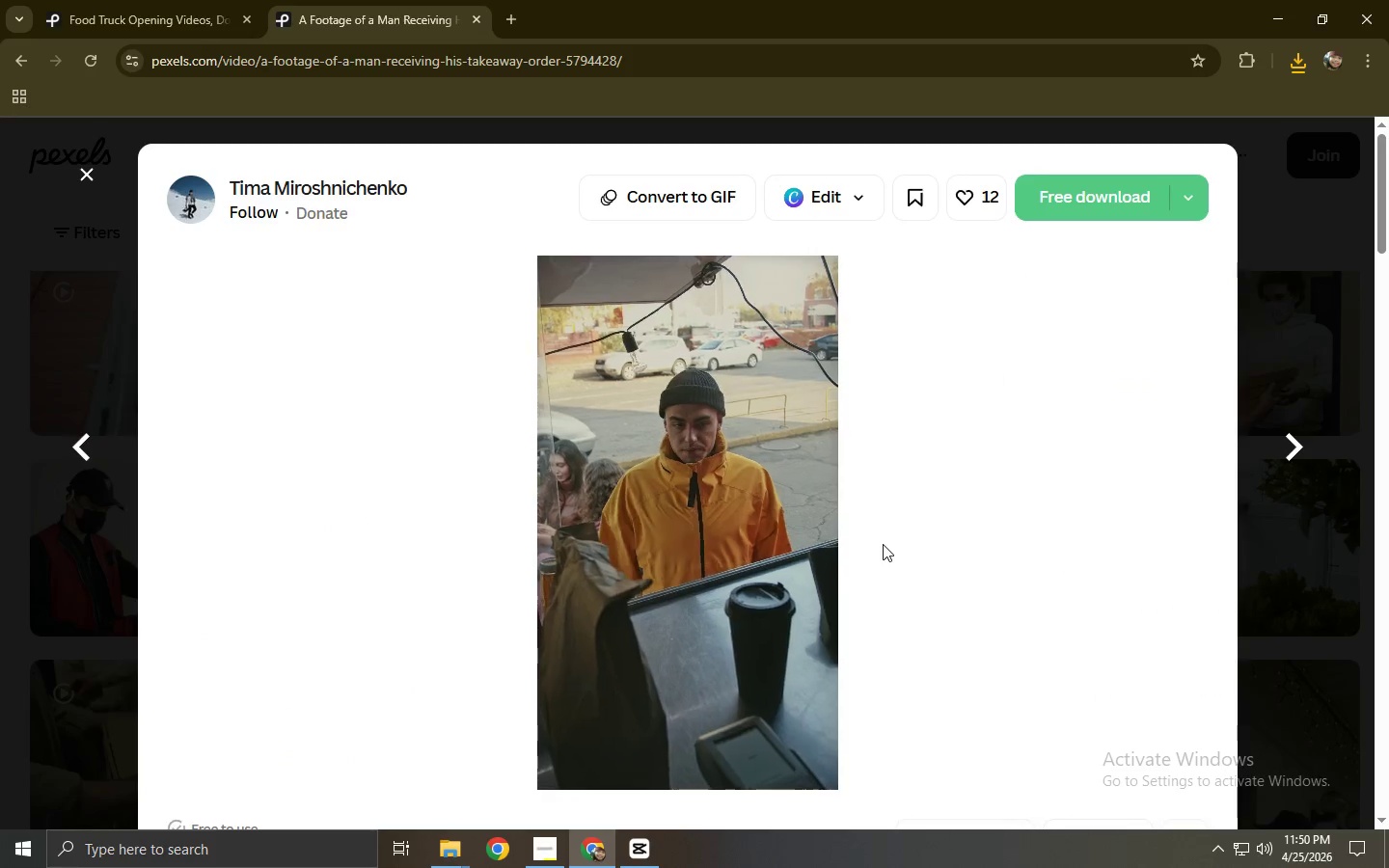 
left_click([652, 745])
 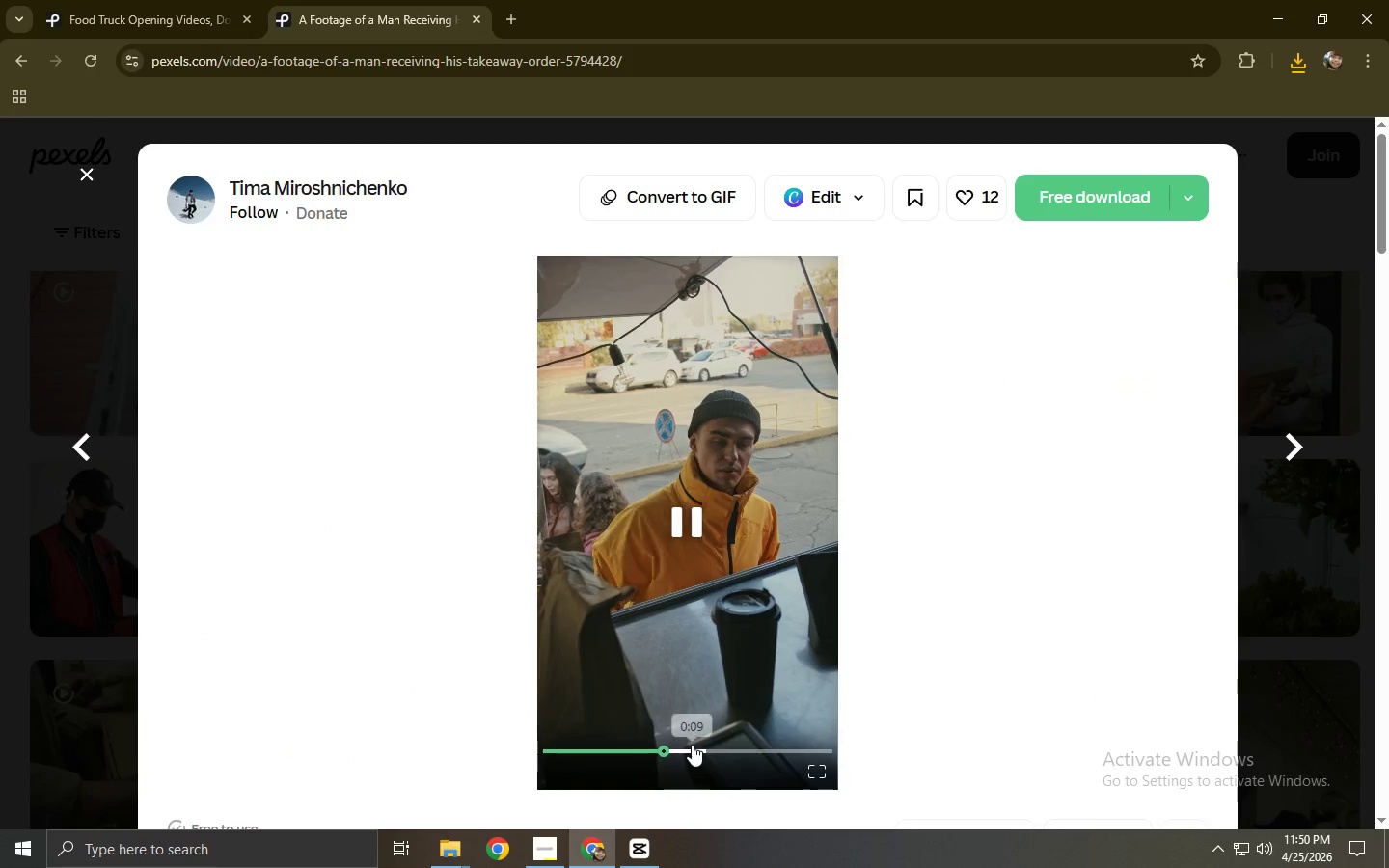 
left_click([702, 745])
 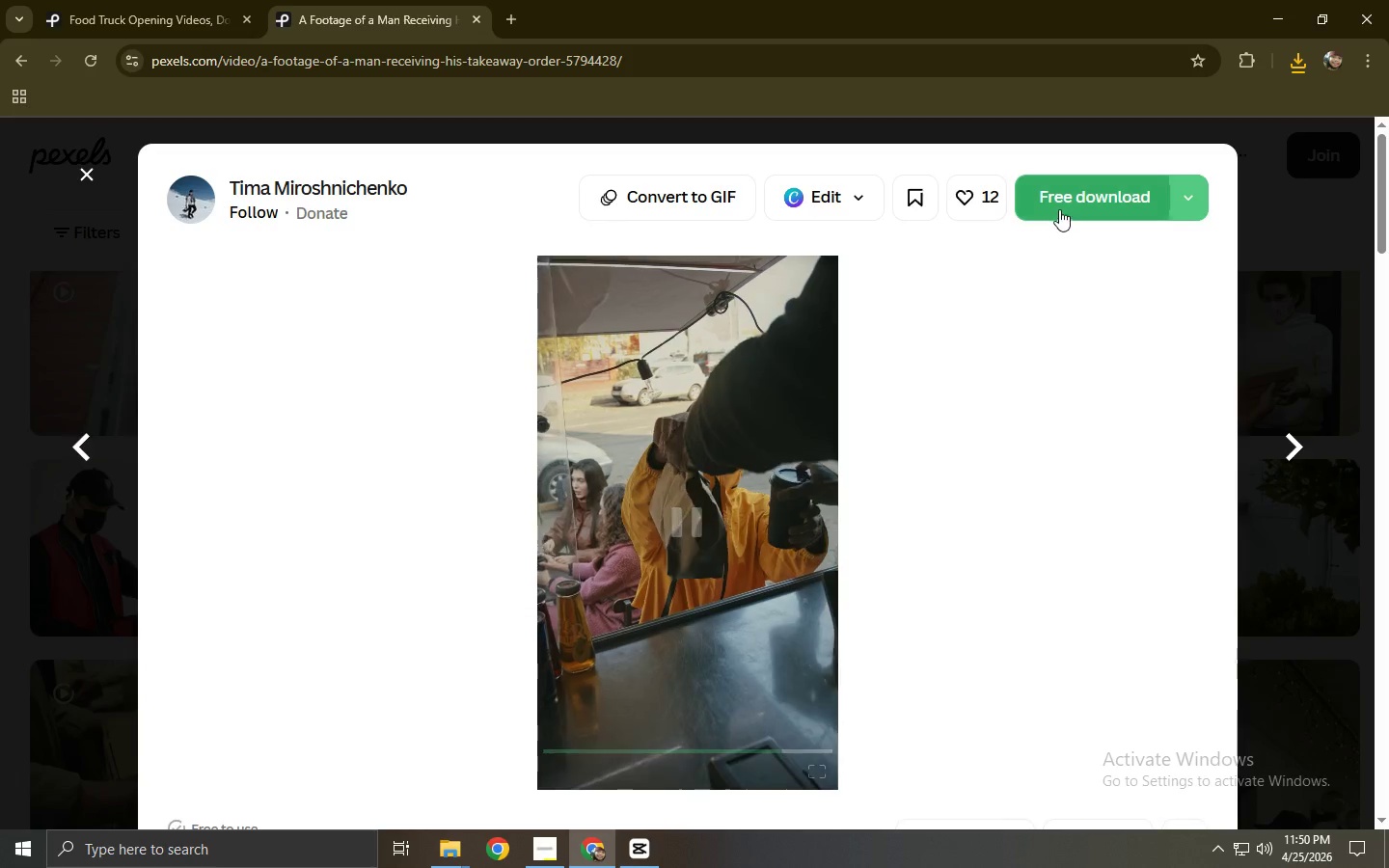 
left_click([1090, 192])
 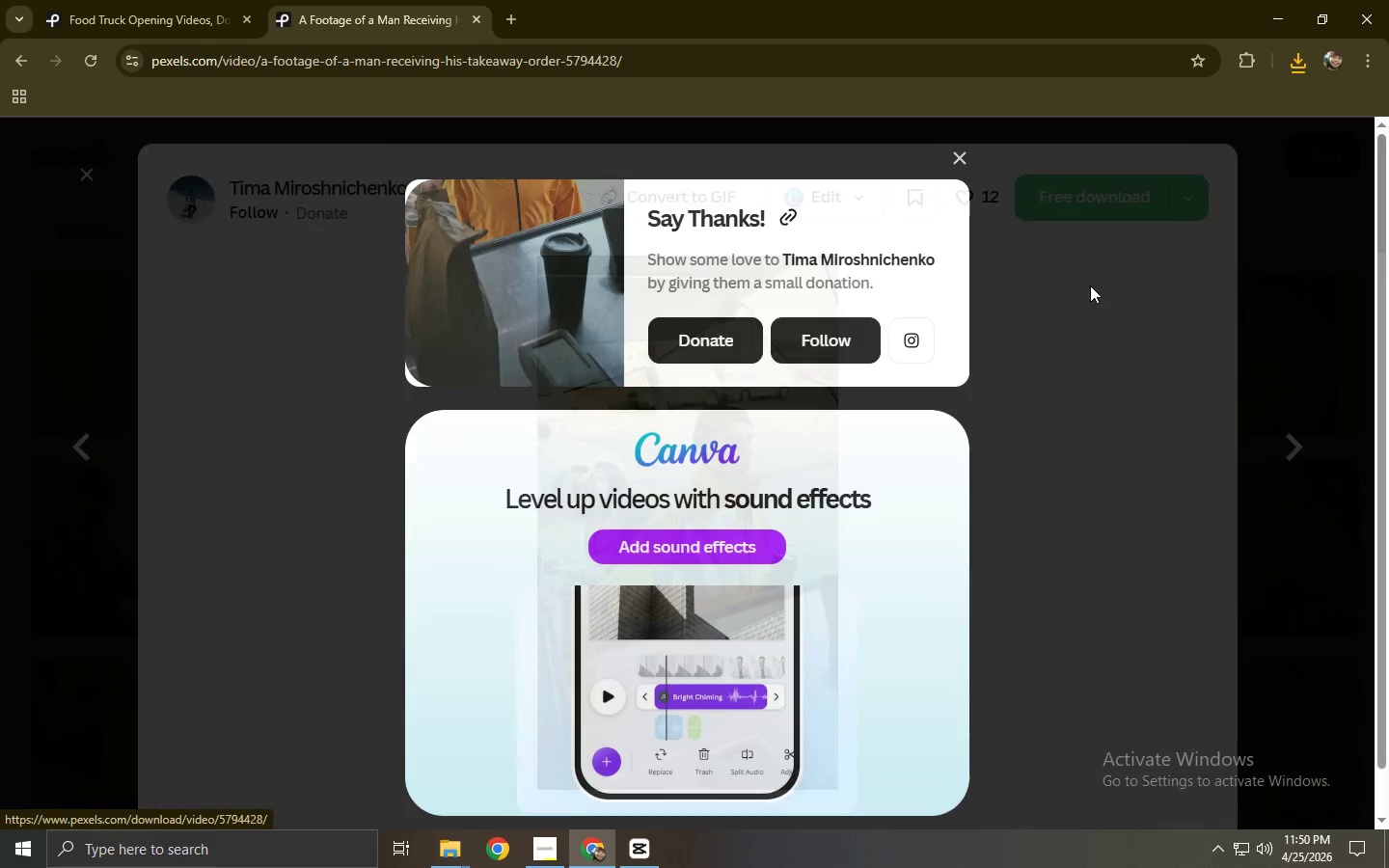 
left_click([1084, 378])
 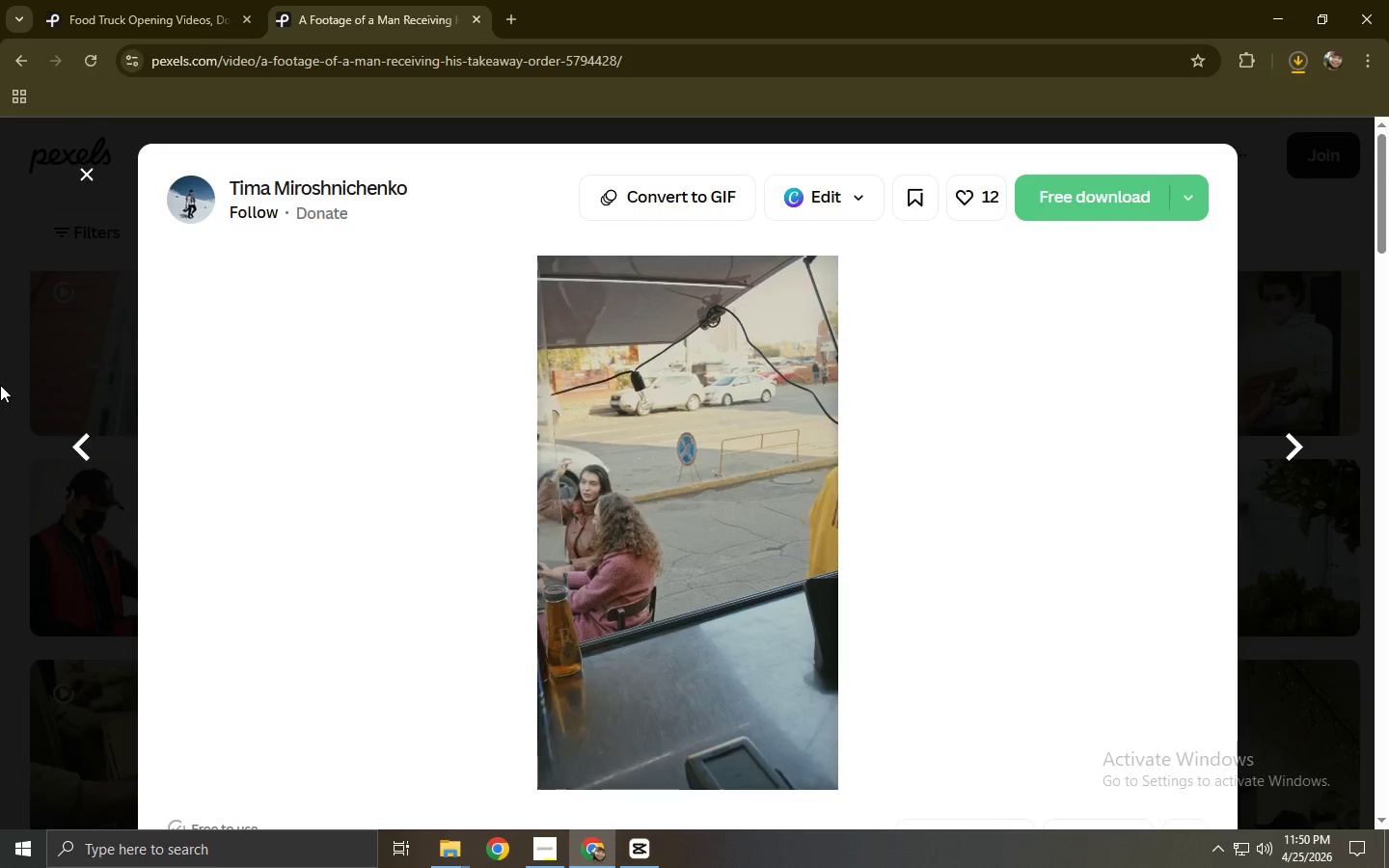 
left_click([0, 385])
 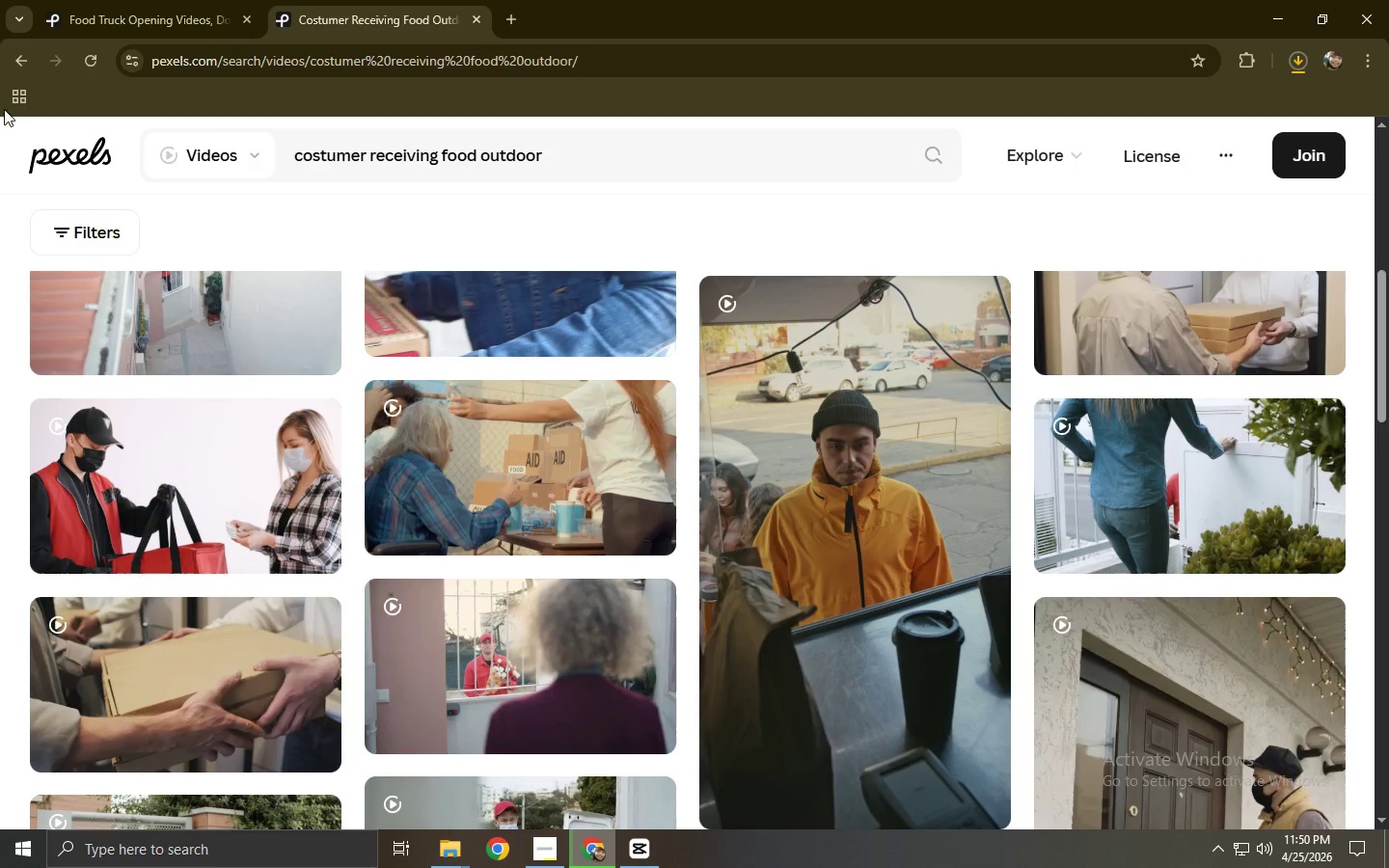 
left_click([14, 61])
 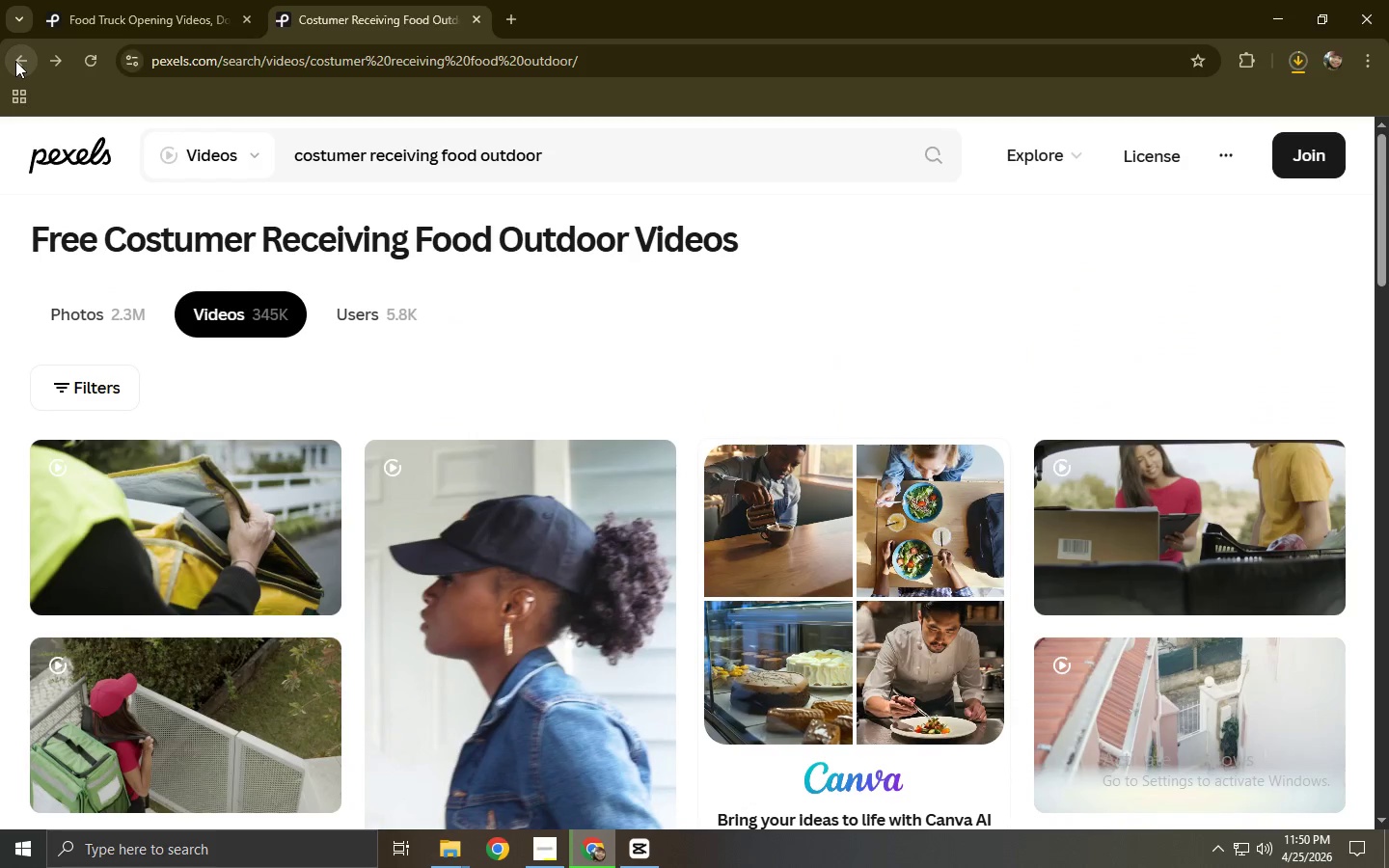 
scroll: coordinate [328, 340], scroll_direction: down, amount: 4.0
 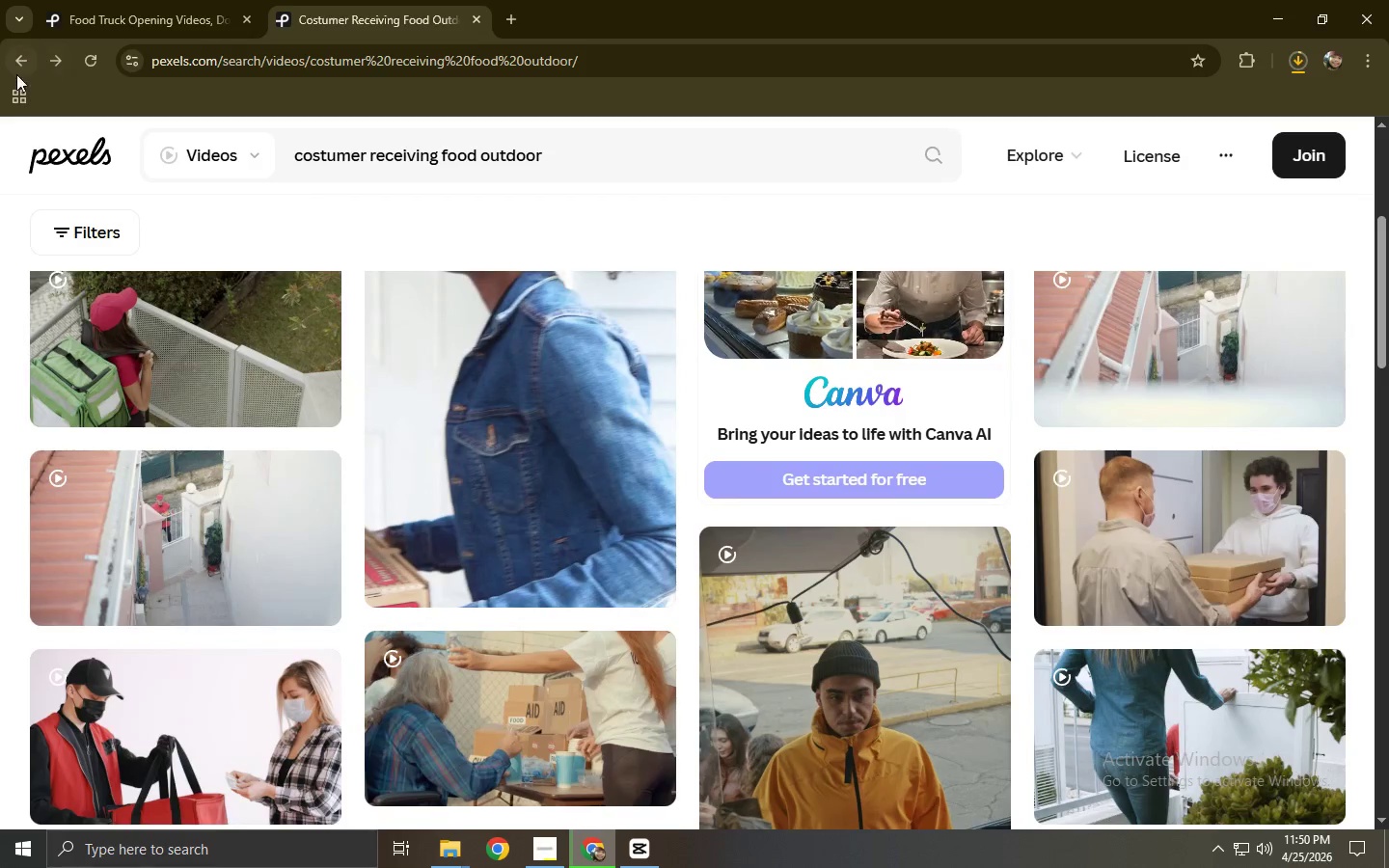 
left_click([25, 60])
 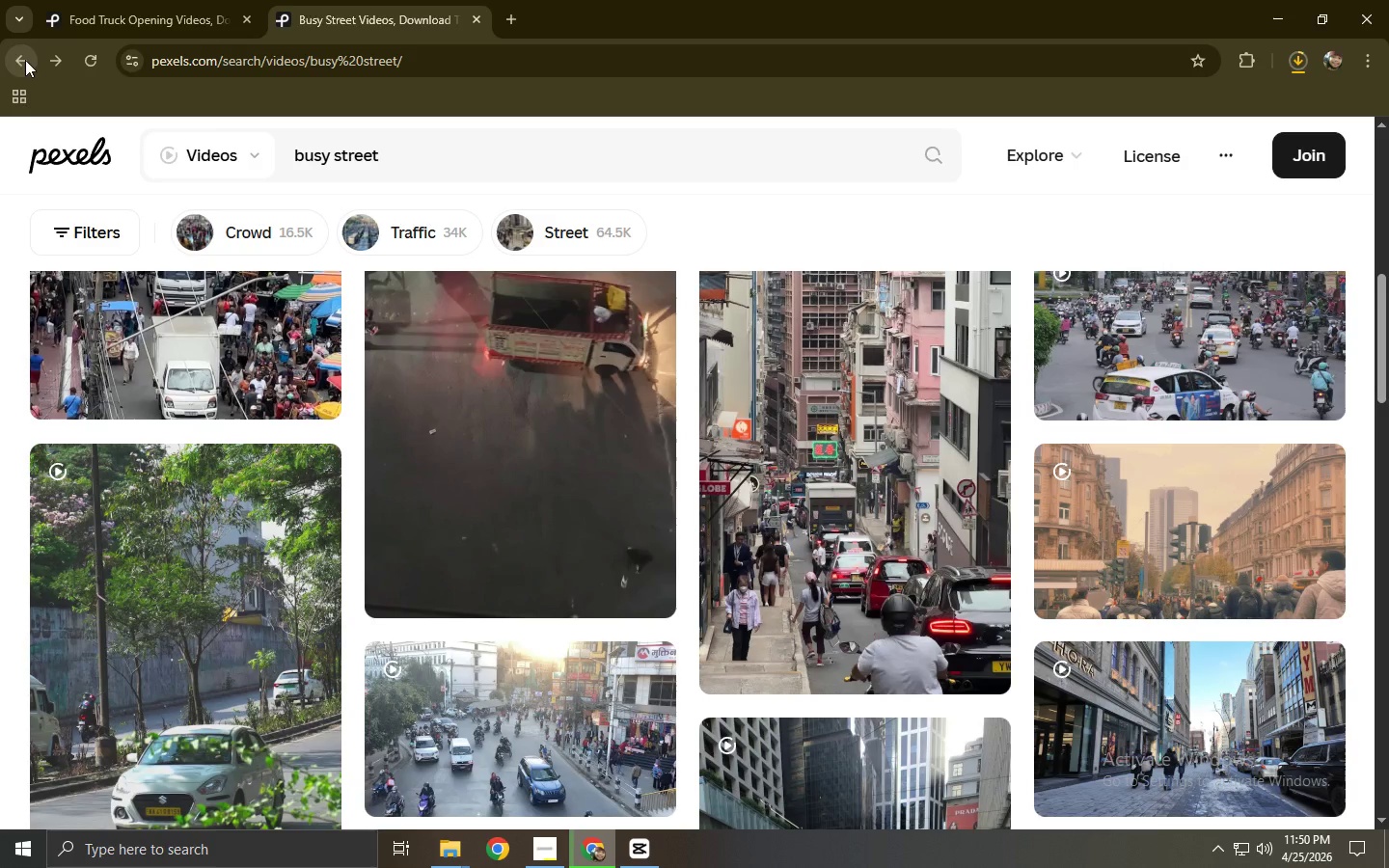 
scroll: coordinate [912, 547], scroll_direction: down, amount: 1.0
 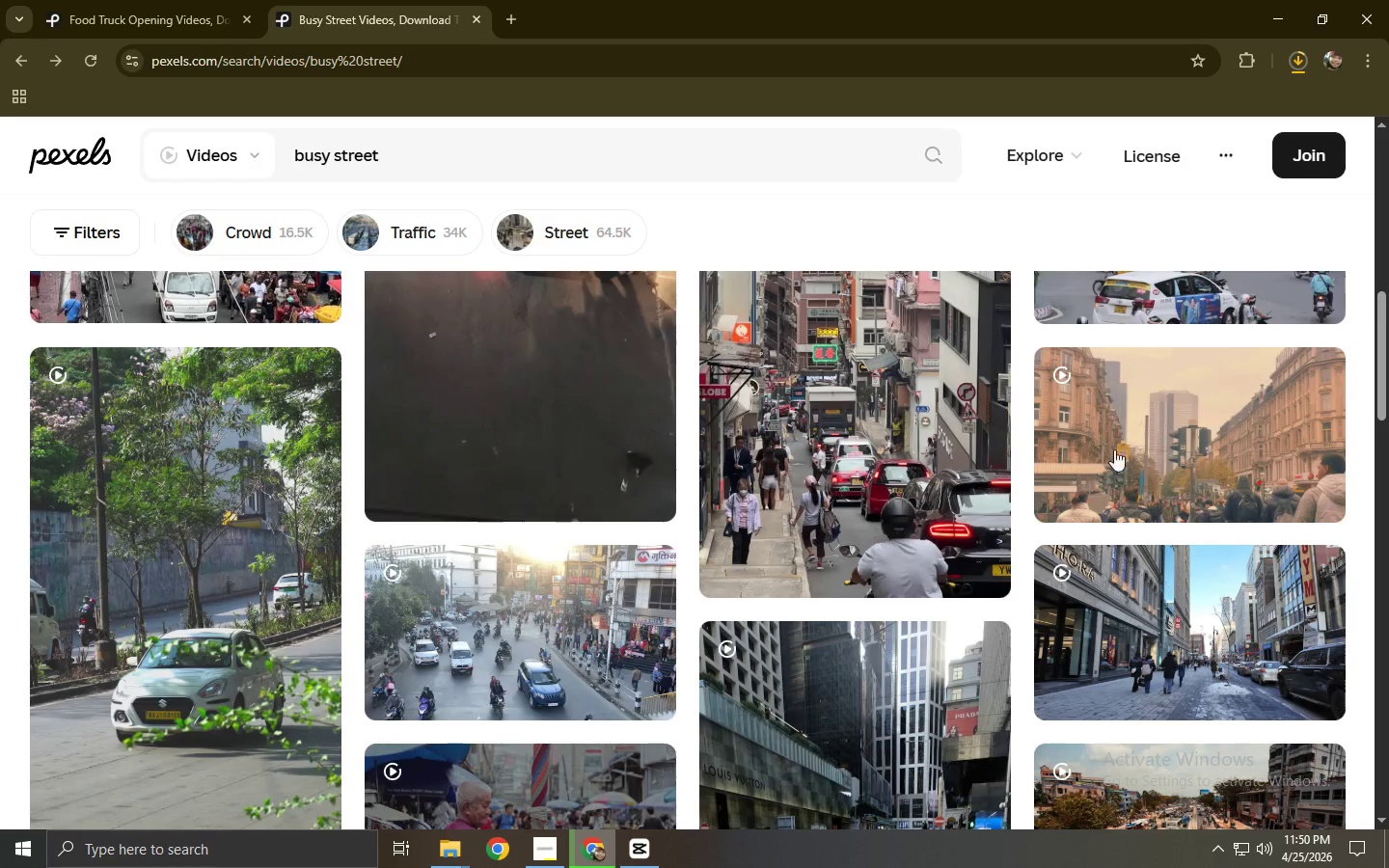 
left_click([1156, 437])
 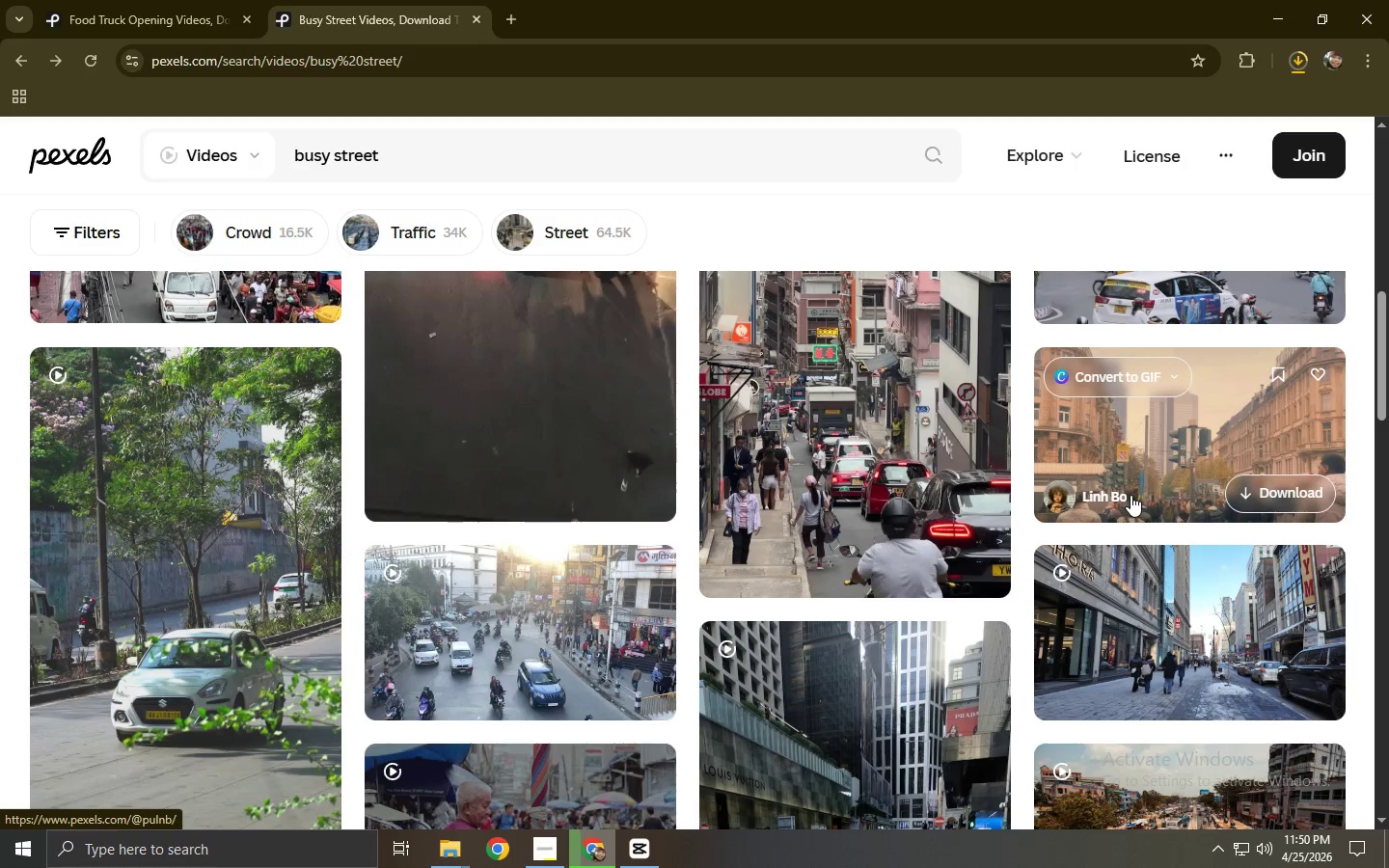 
scroll: coordinate [1049, 502], scroll_direction: up, amount: 2.0
 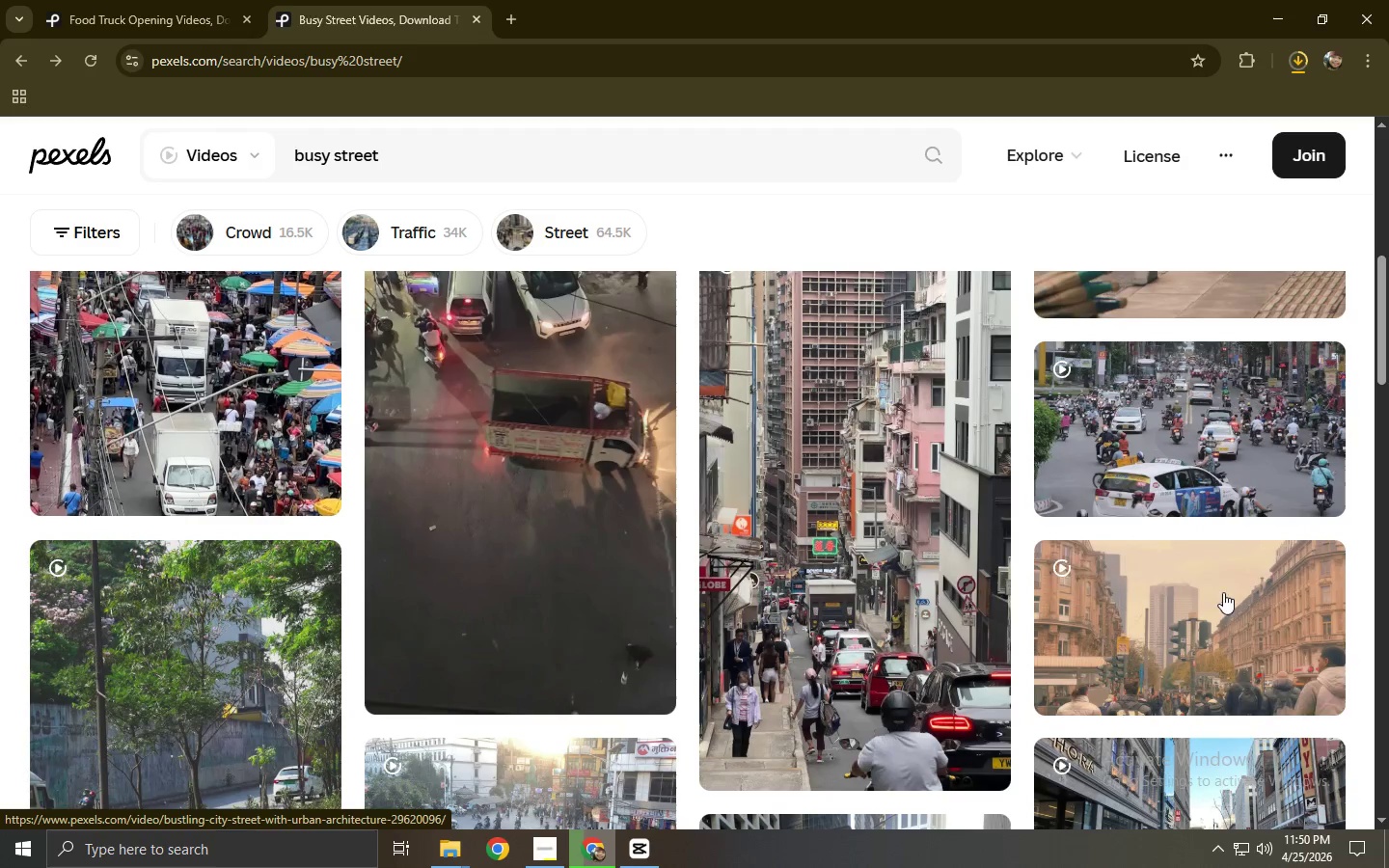 
left_click([1225, 610])
 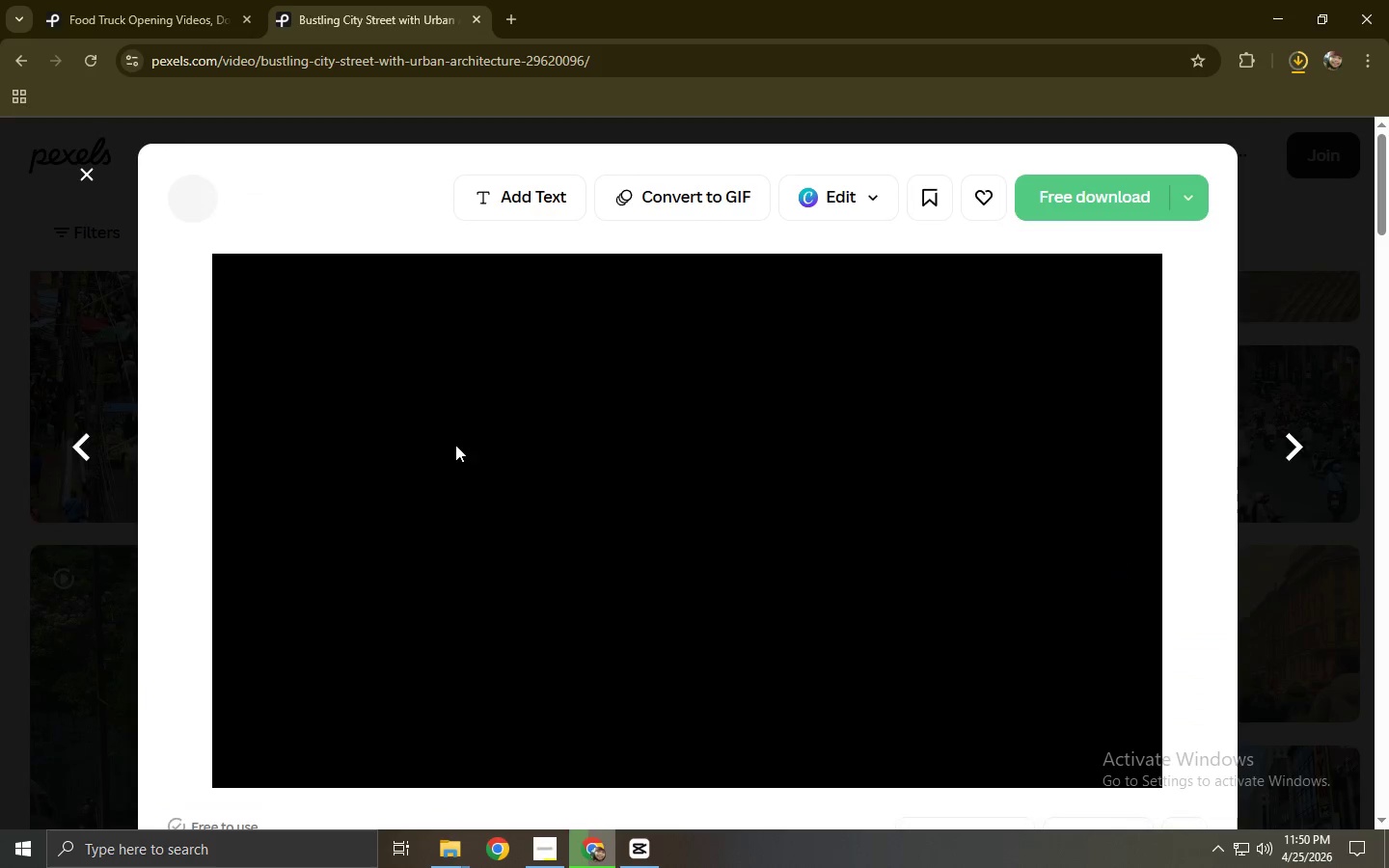 
mouse_move([852, 391])
 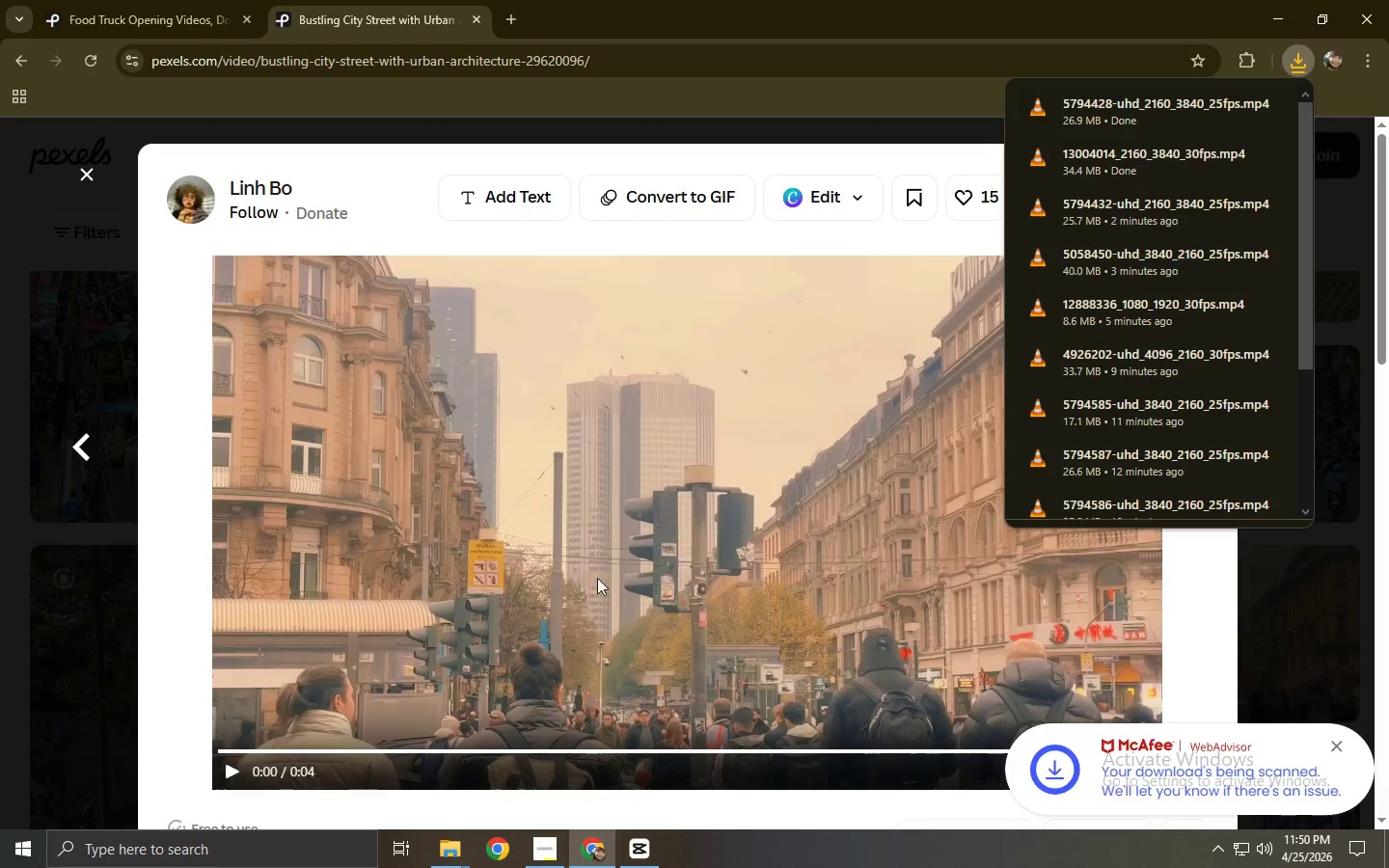 
left_click([593, 585])
 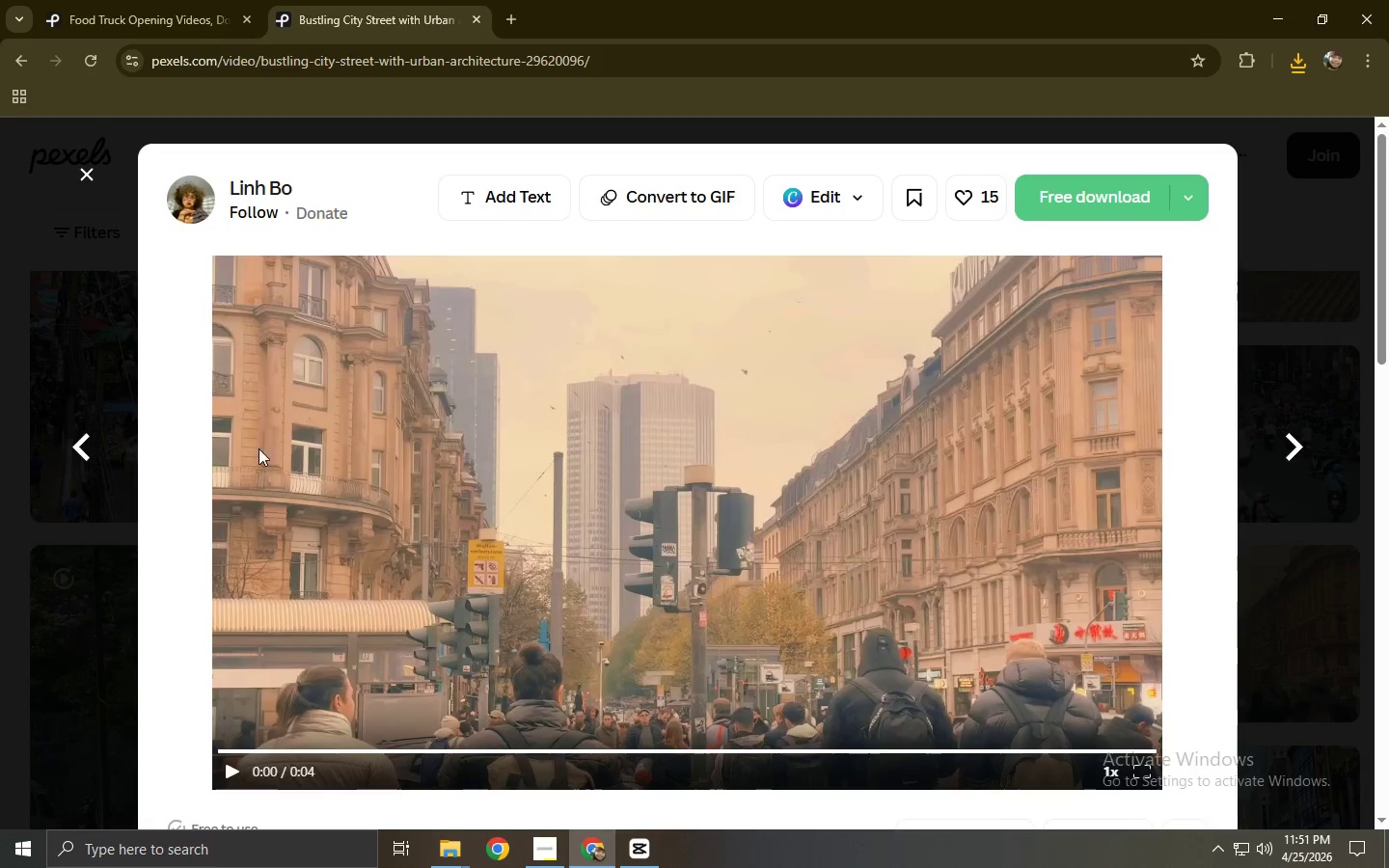 
wait(7.7)
 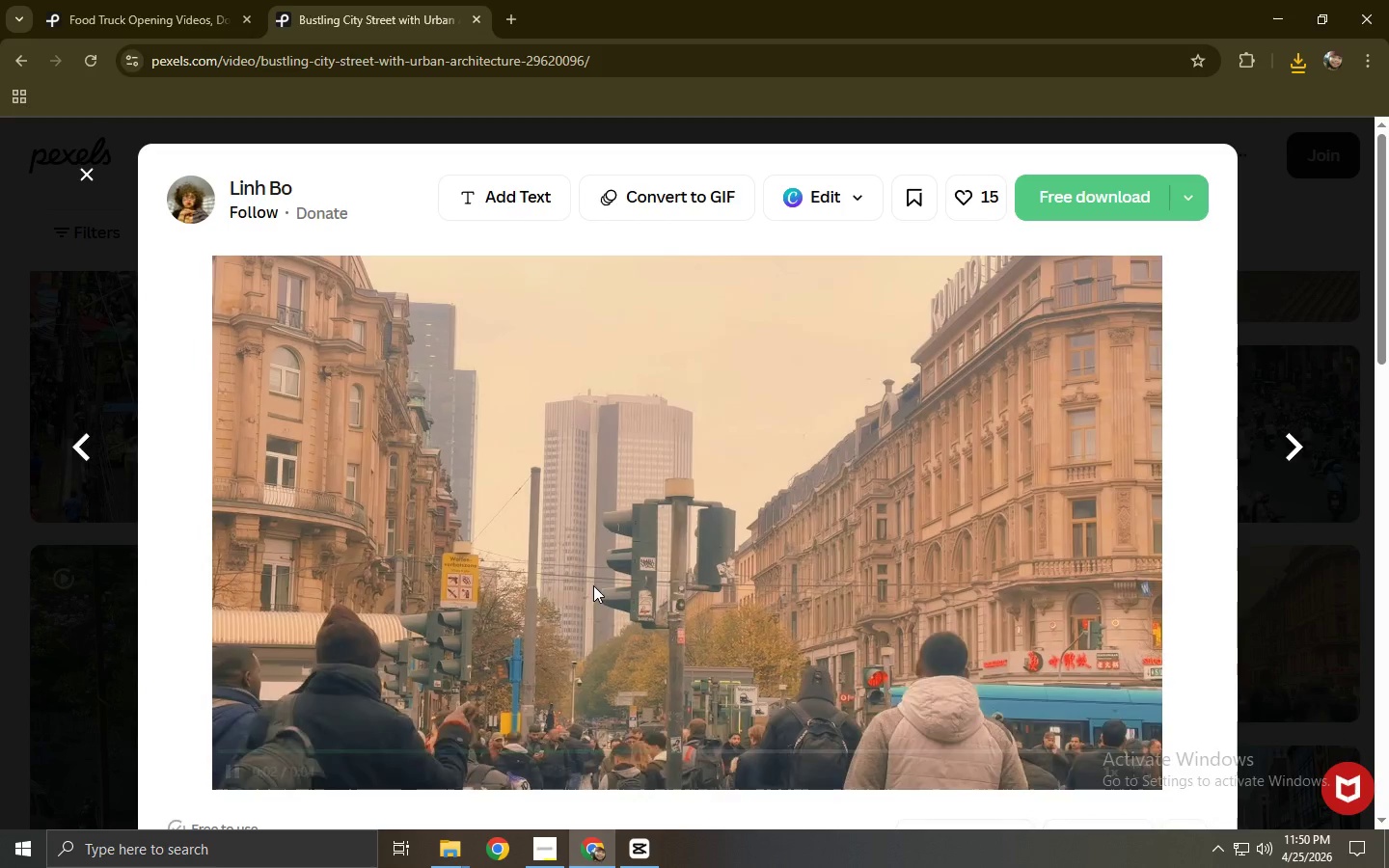 
left_click([1072, 197])
 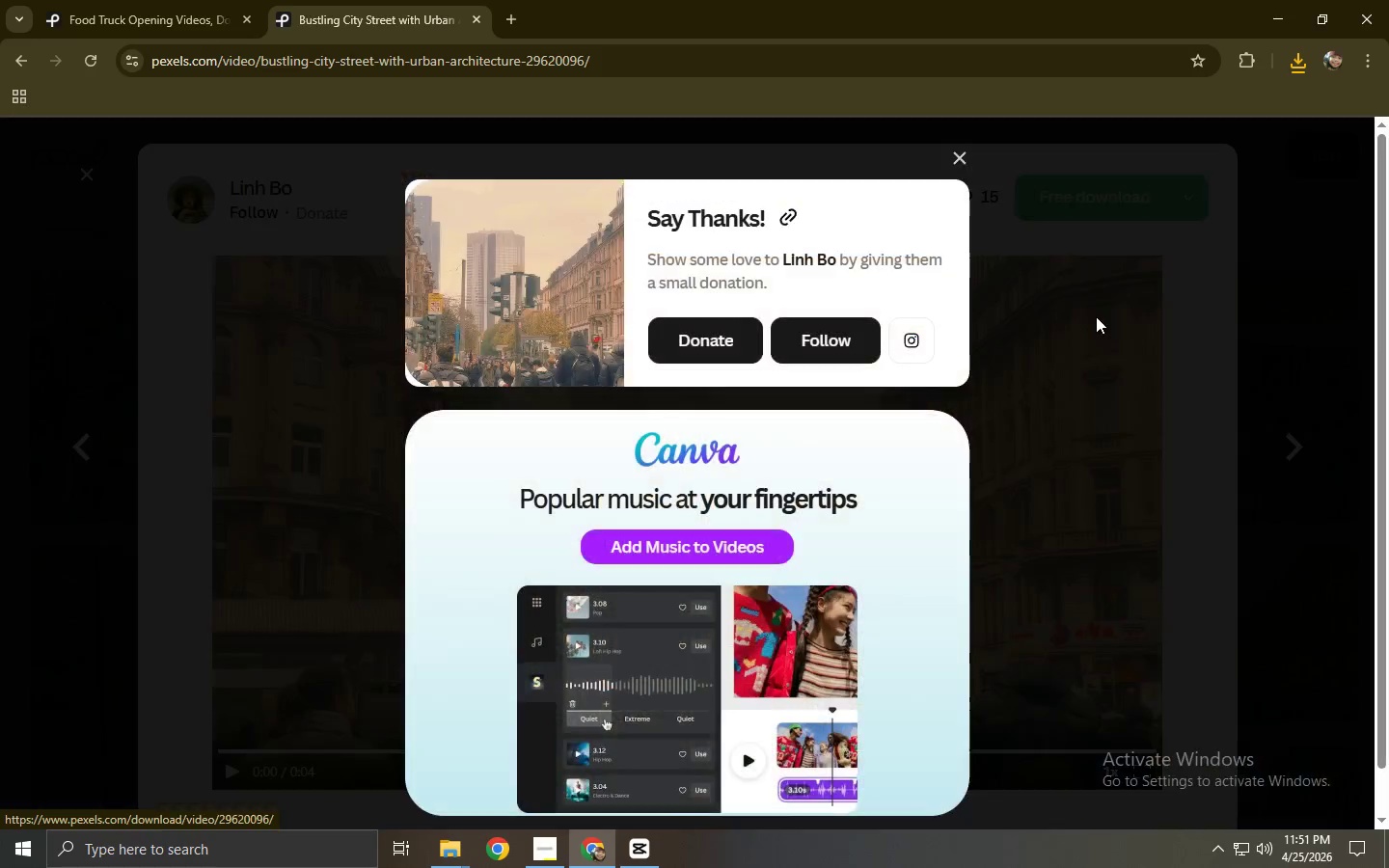 
left_click([1108, 334])
 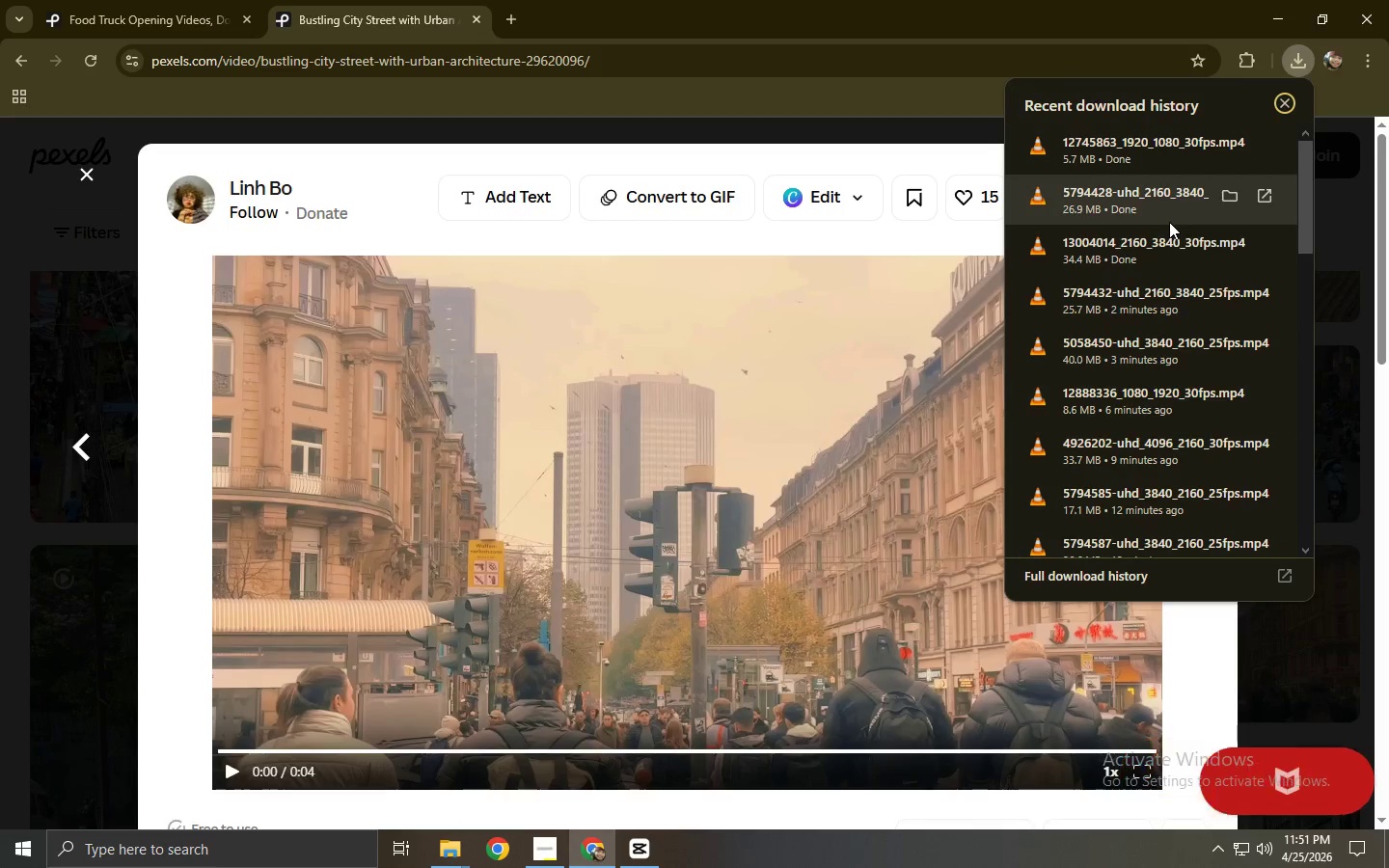 
wait(6.62)
 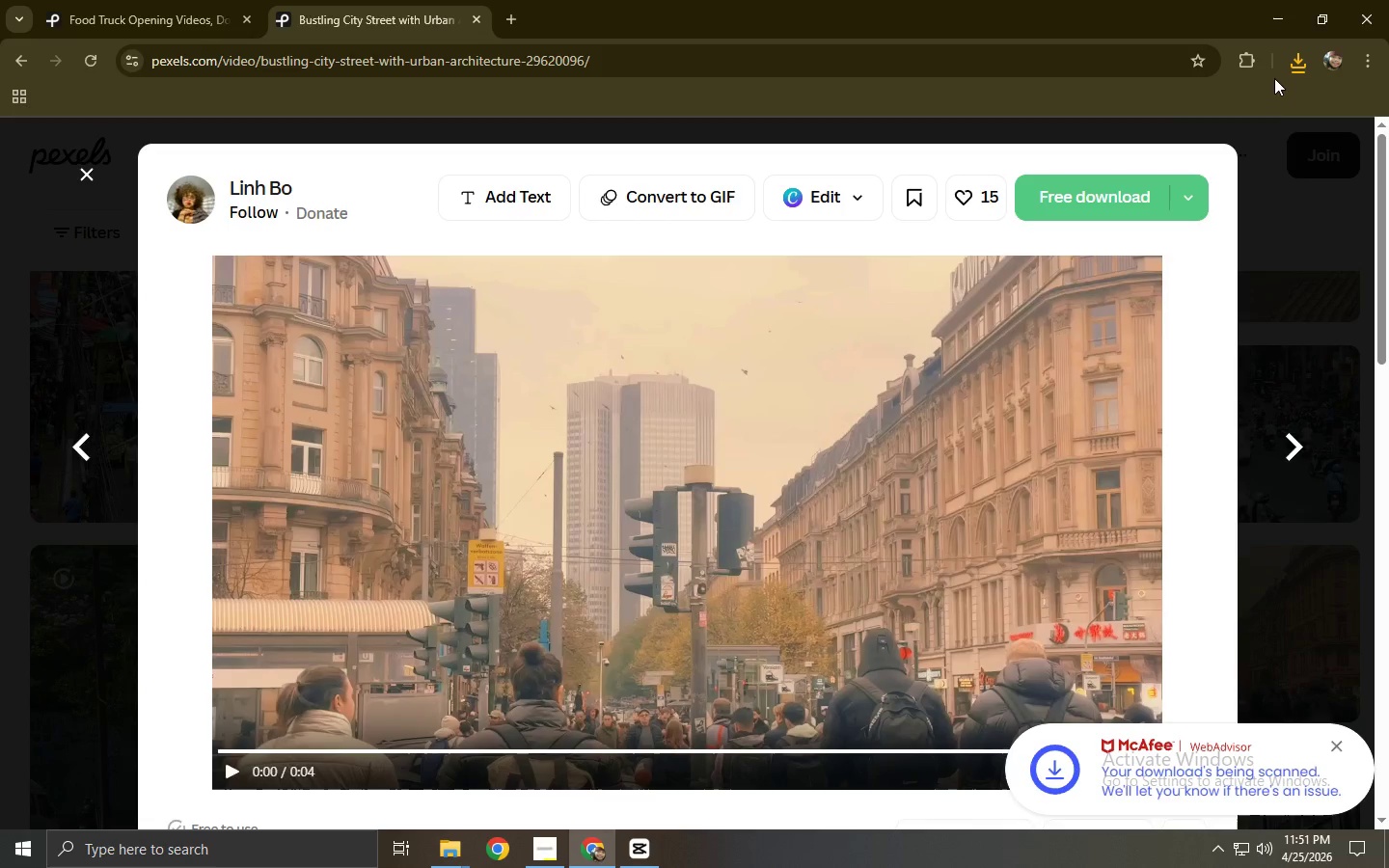 
left_click([1226, 139])
 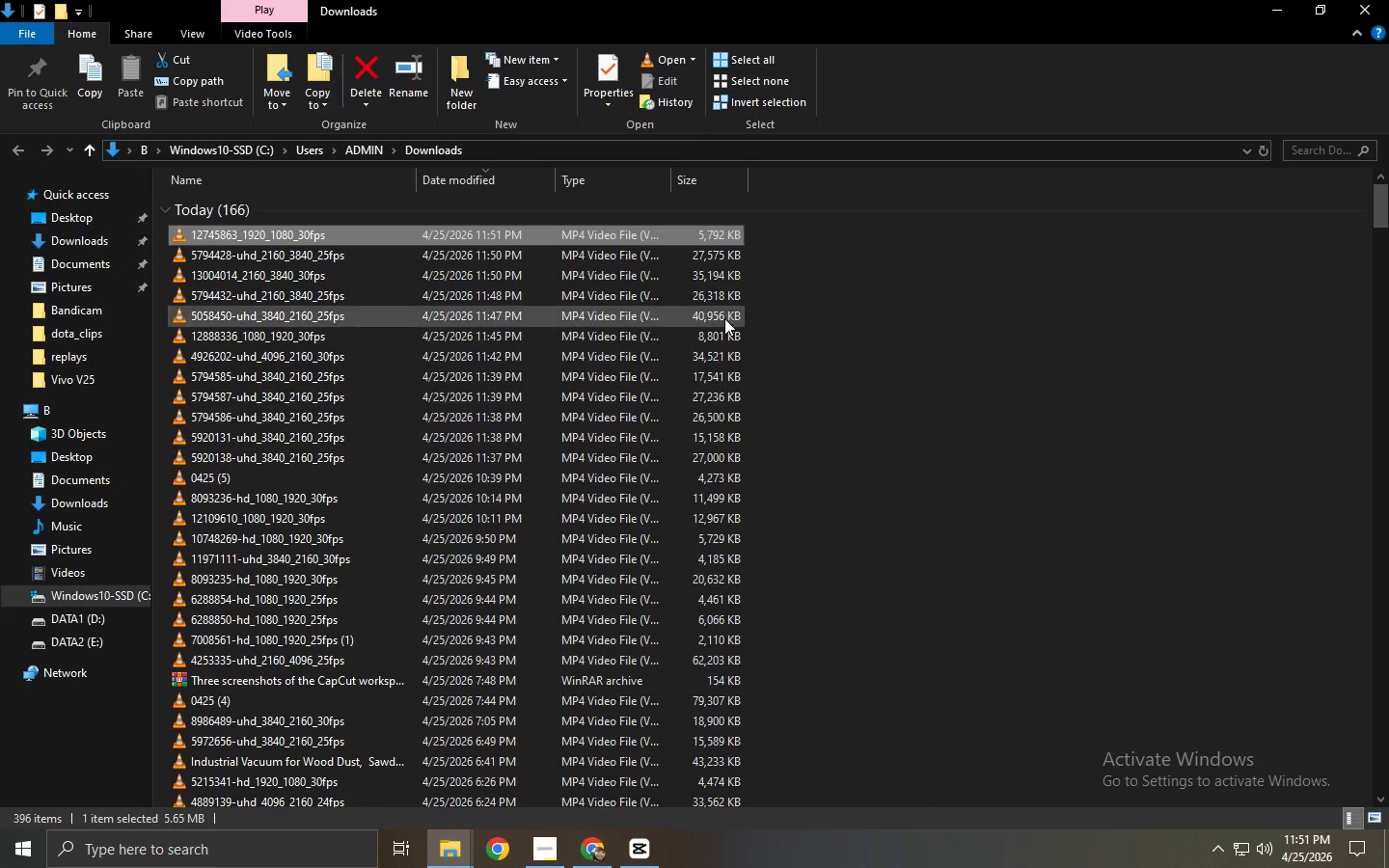 
left_click([811, 298])
 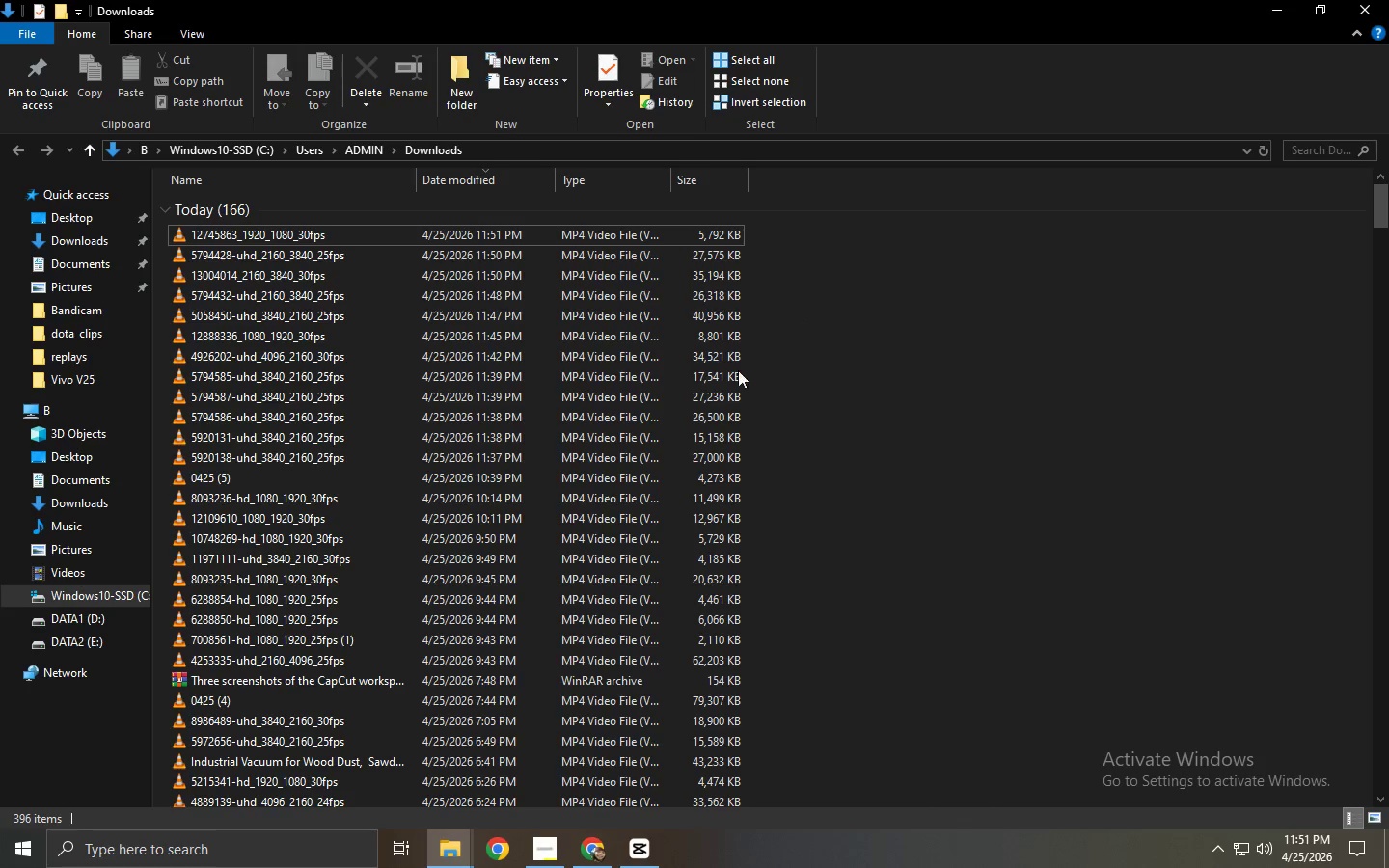 
key(Alt+Tab)
 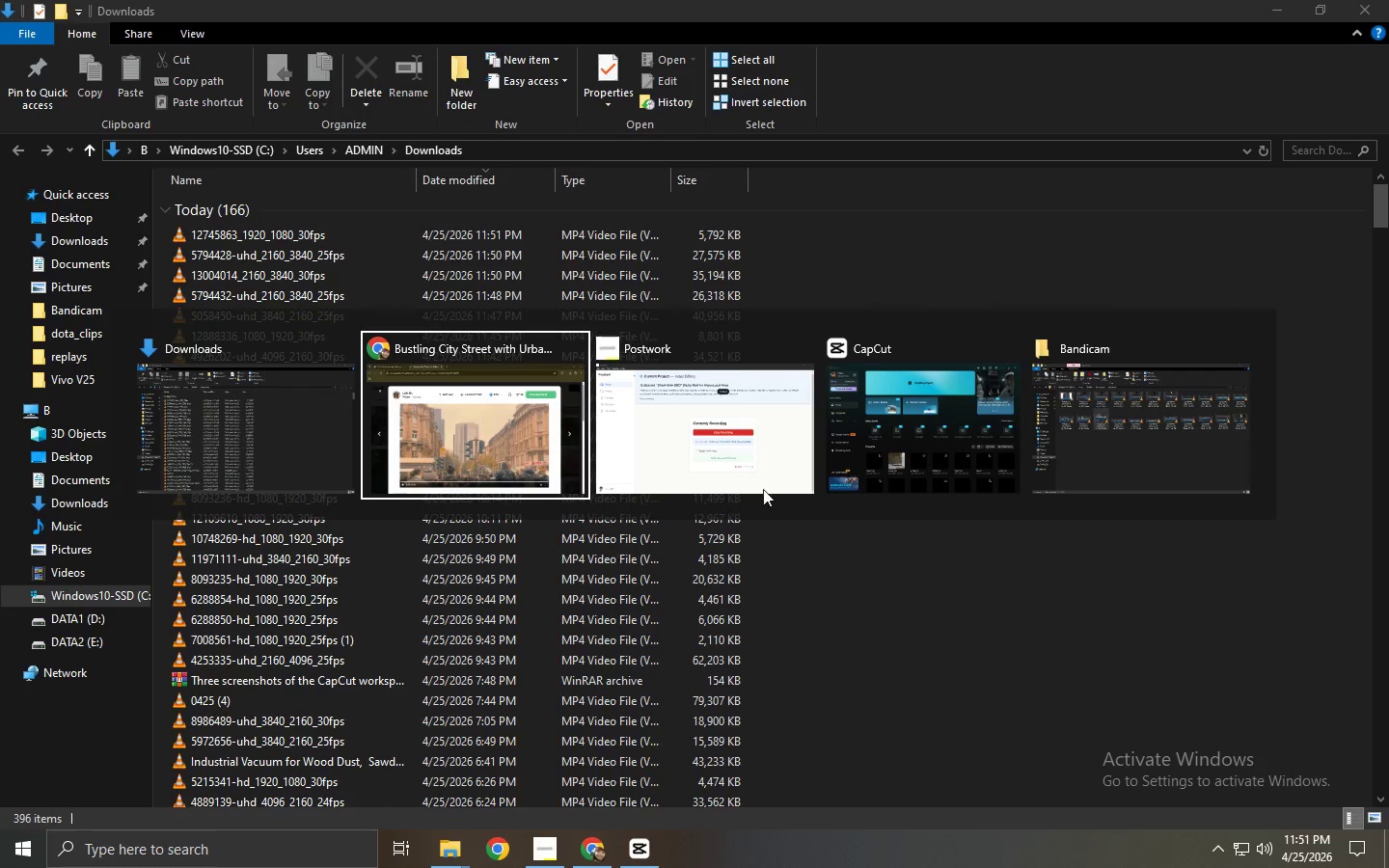 
key(Alt+Tab)
 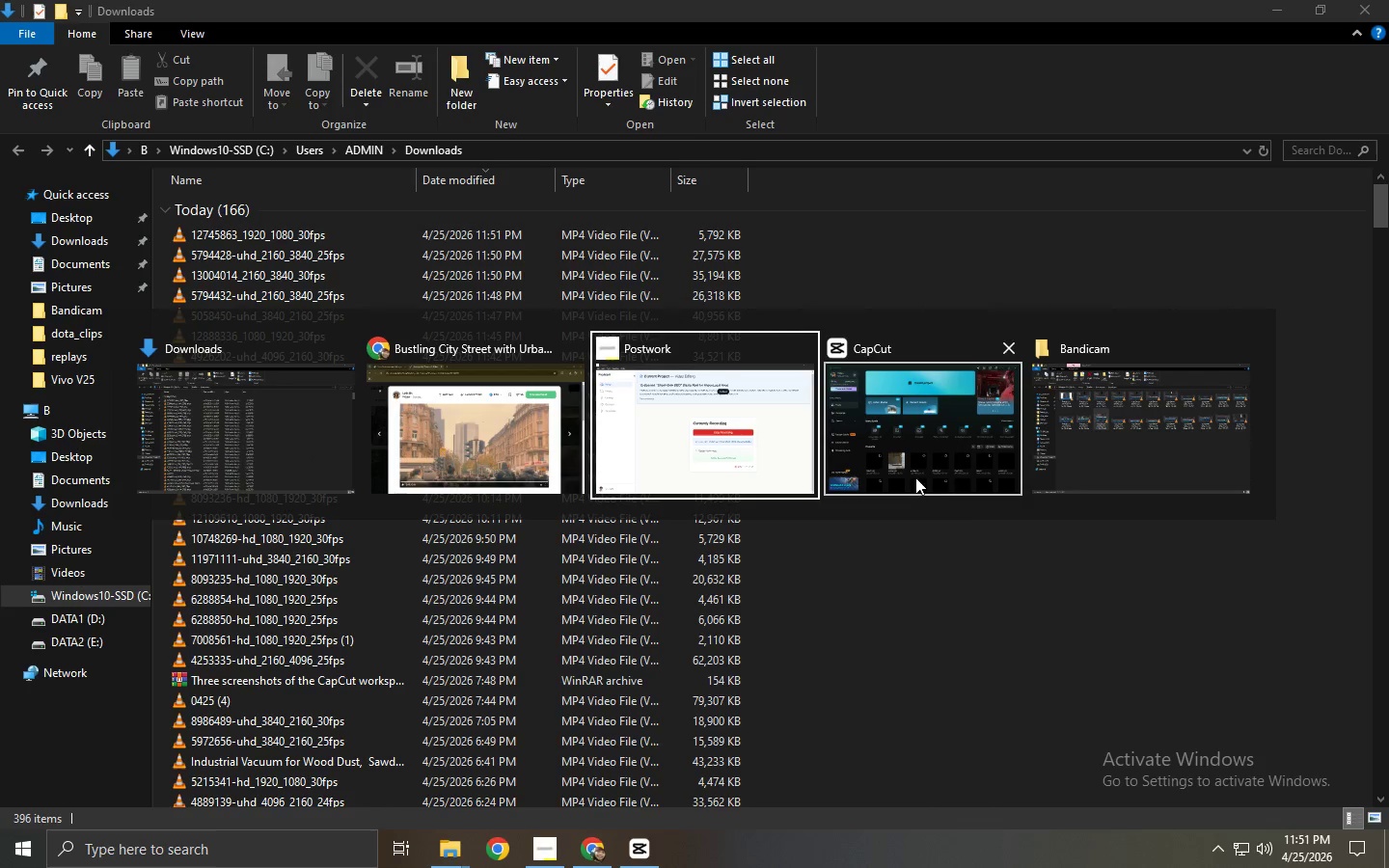 
key(Alt+Tab)
 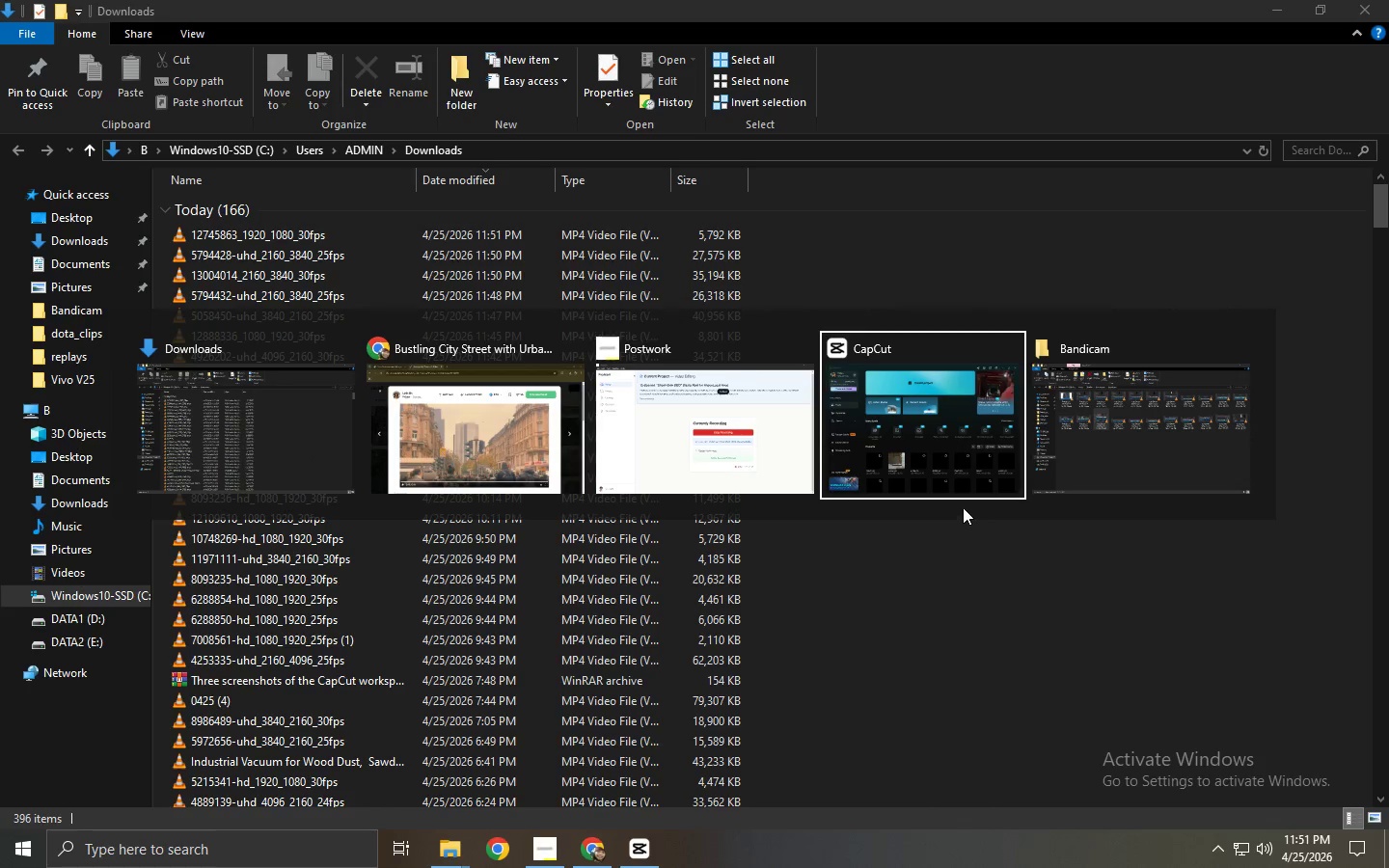 
key(Alt+Tab)
 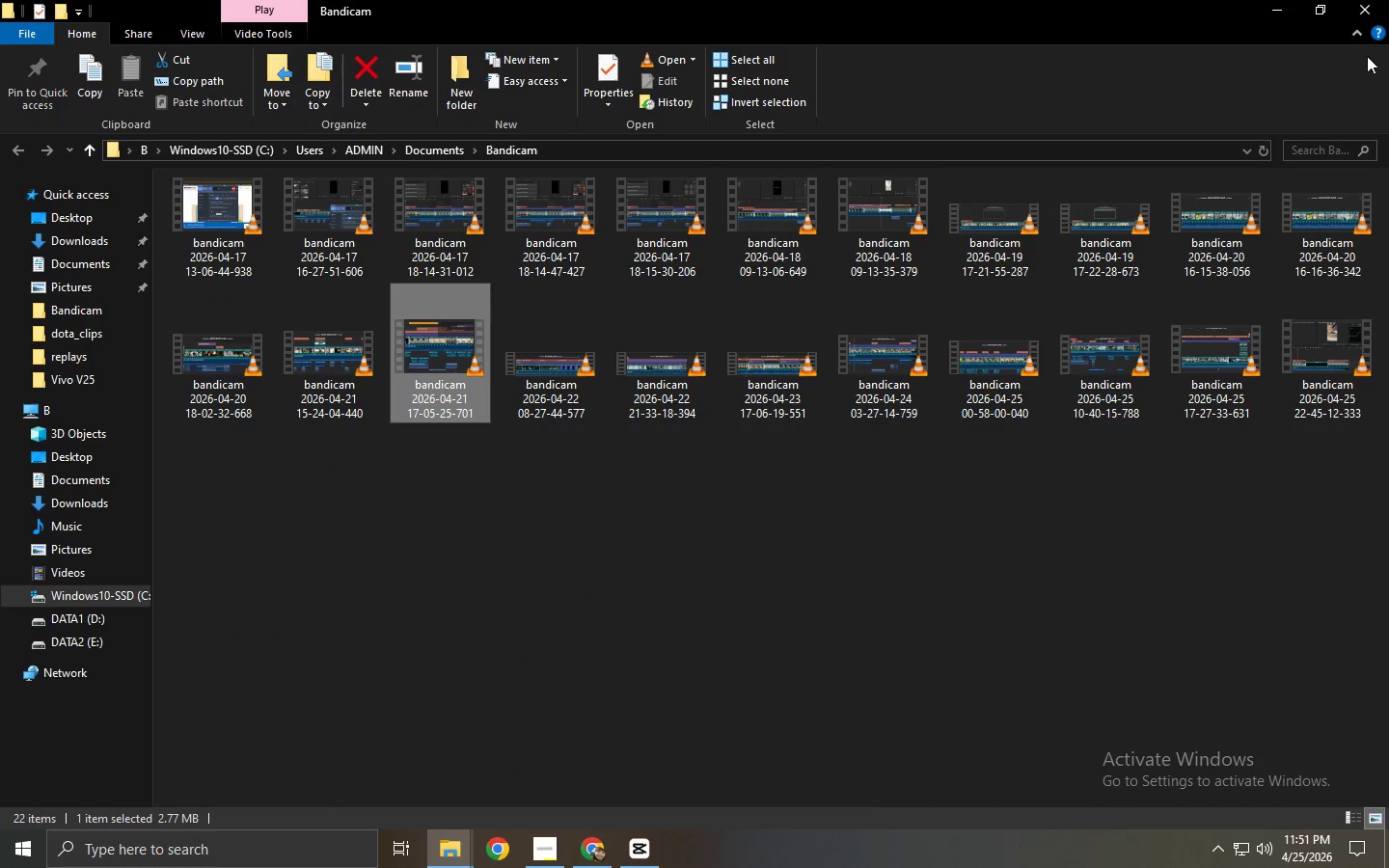 
left_click([1362, 0])
 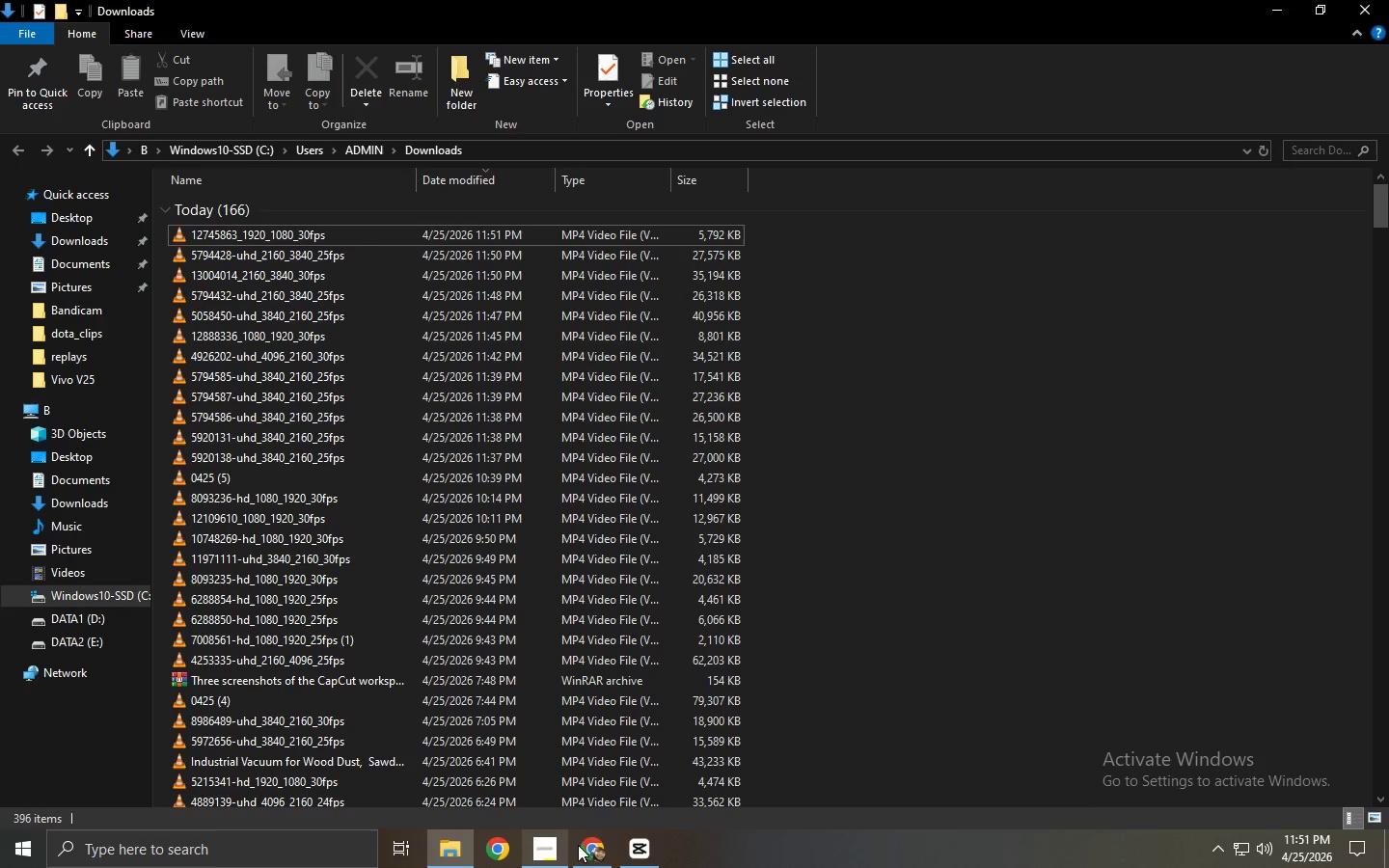 
left_click([647, 838])
 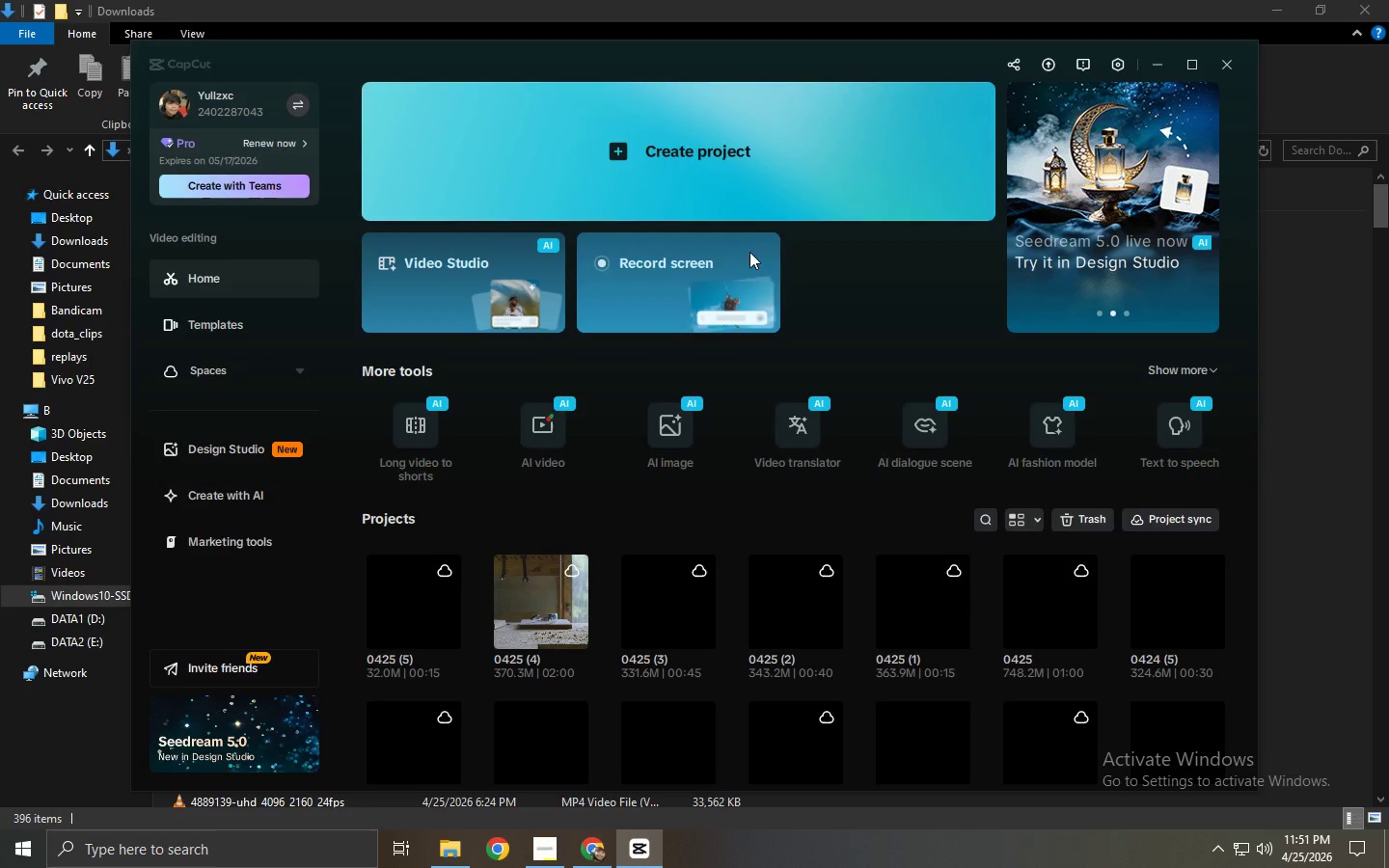 
left_click([749, 203])
 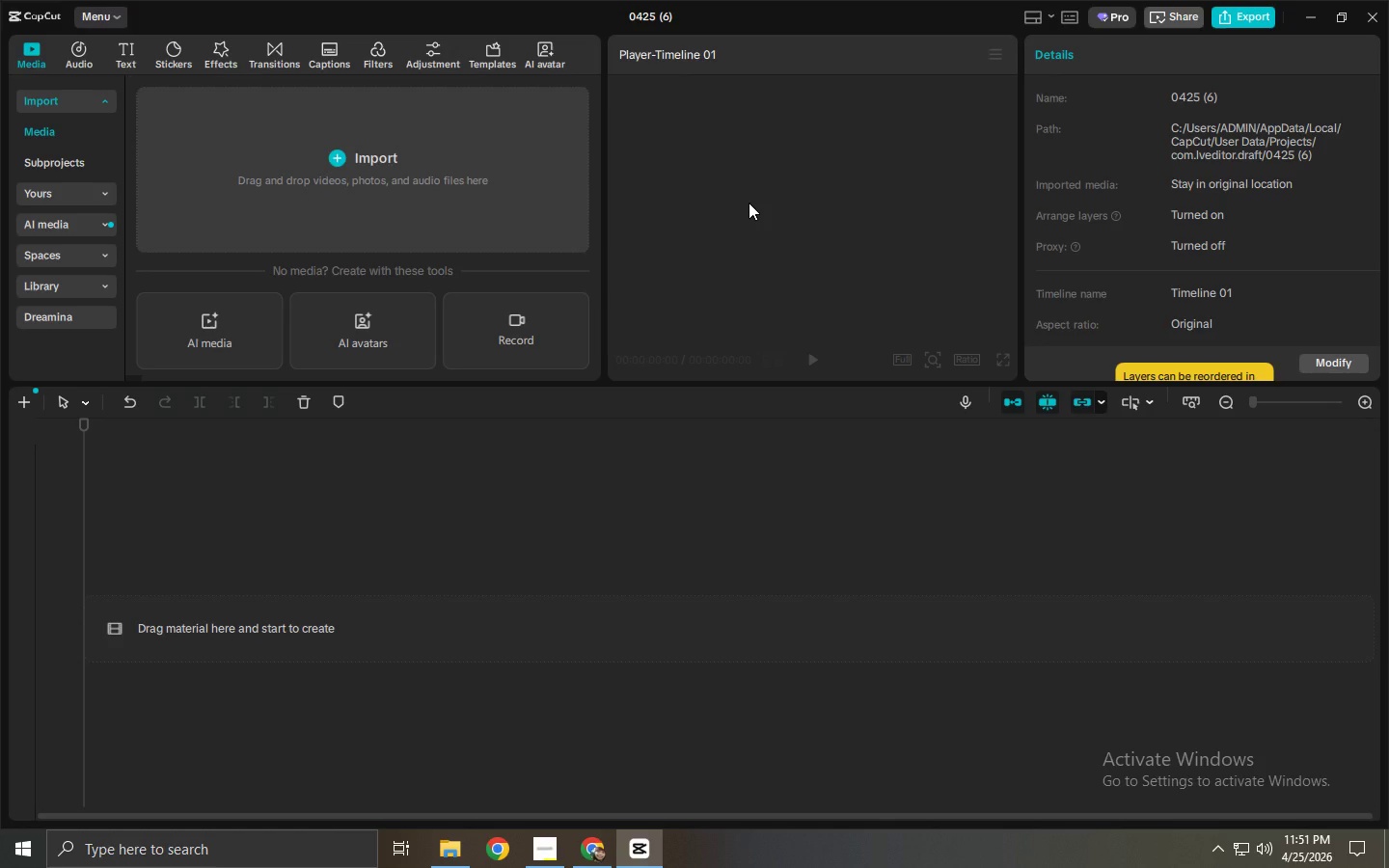 
wait(16.44)
 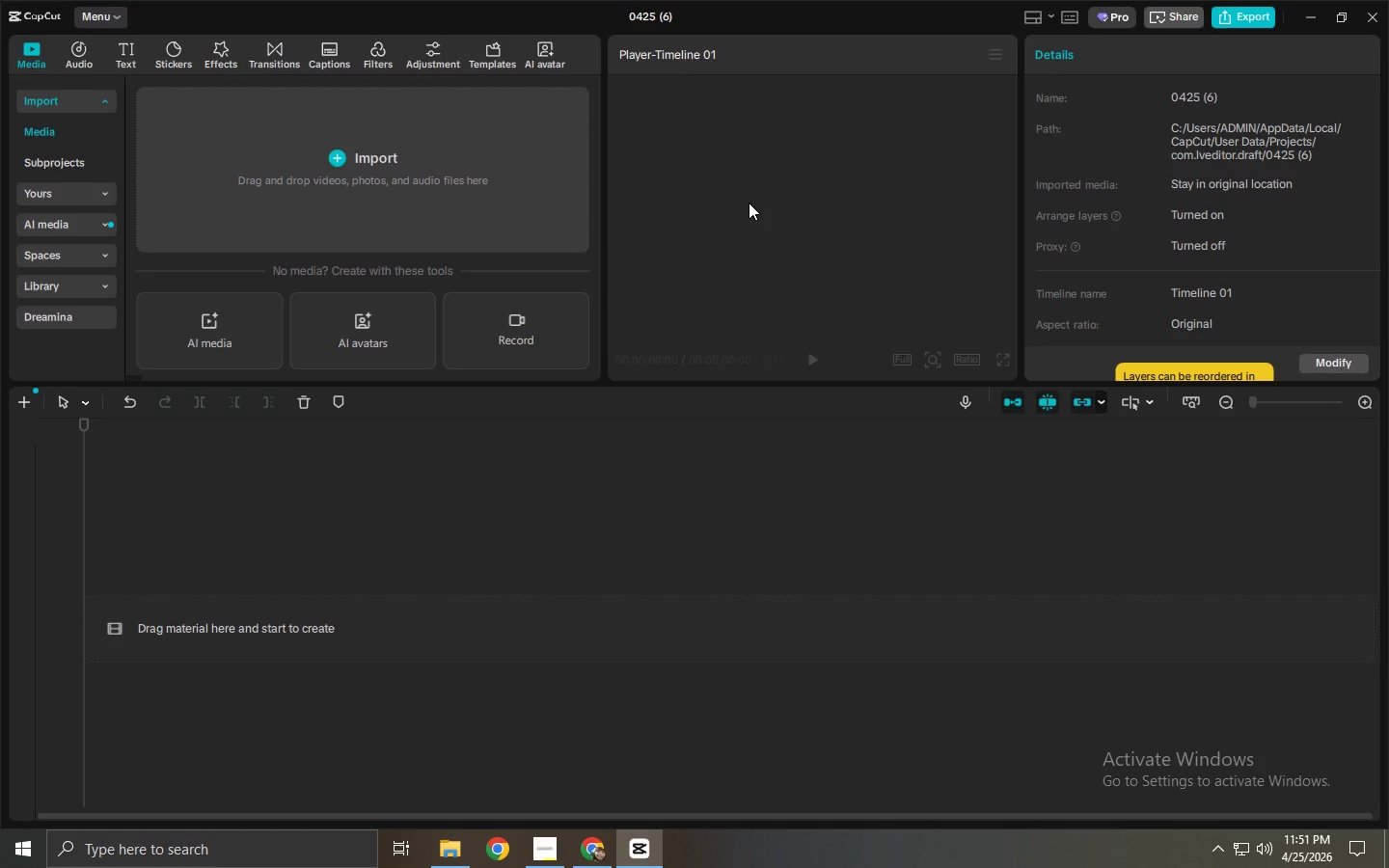 
left_click([77, 48])
 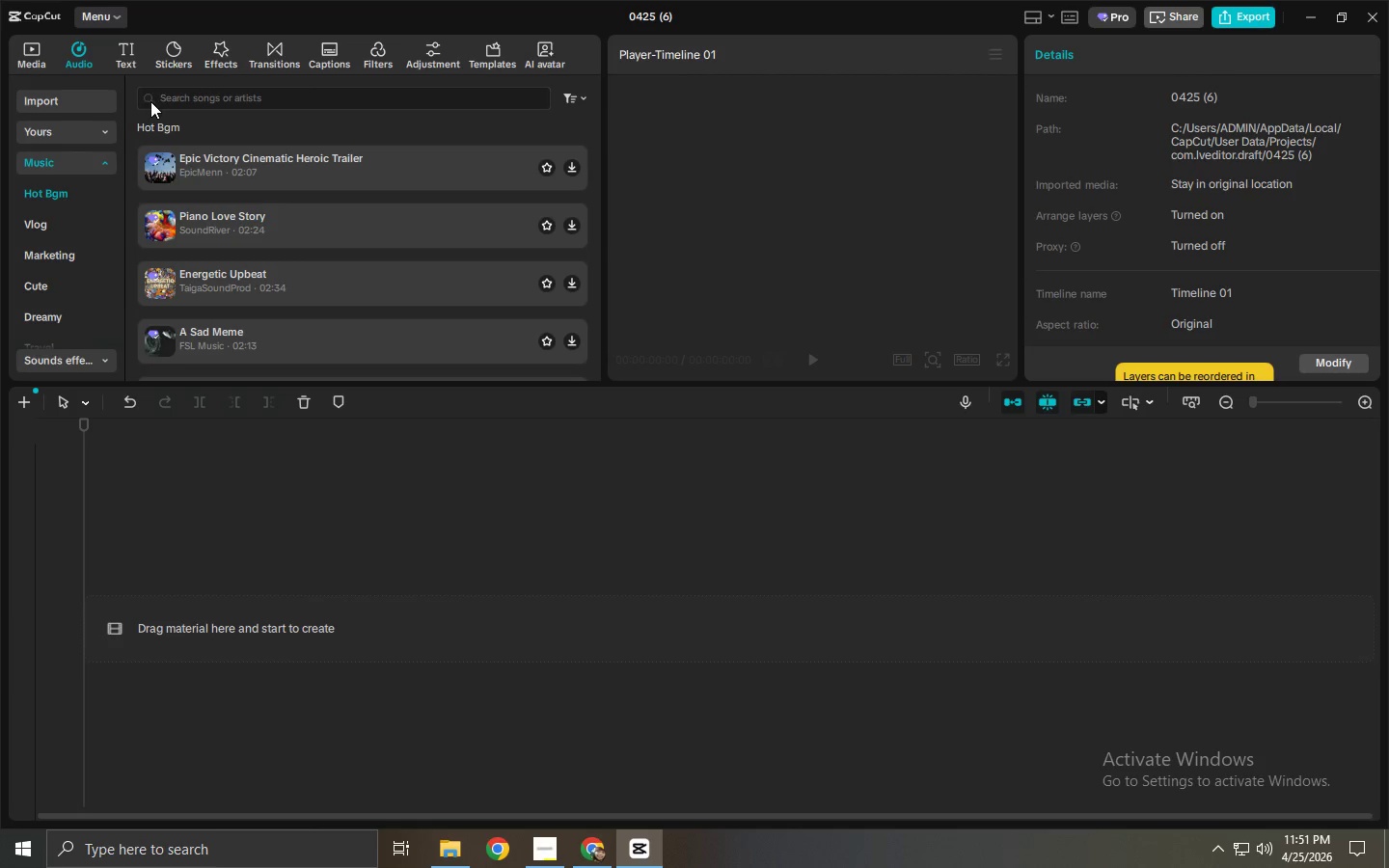 
wait(10.3)
 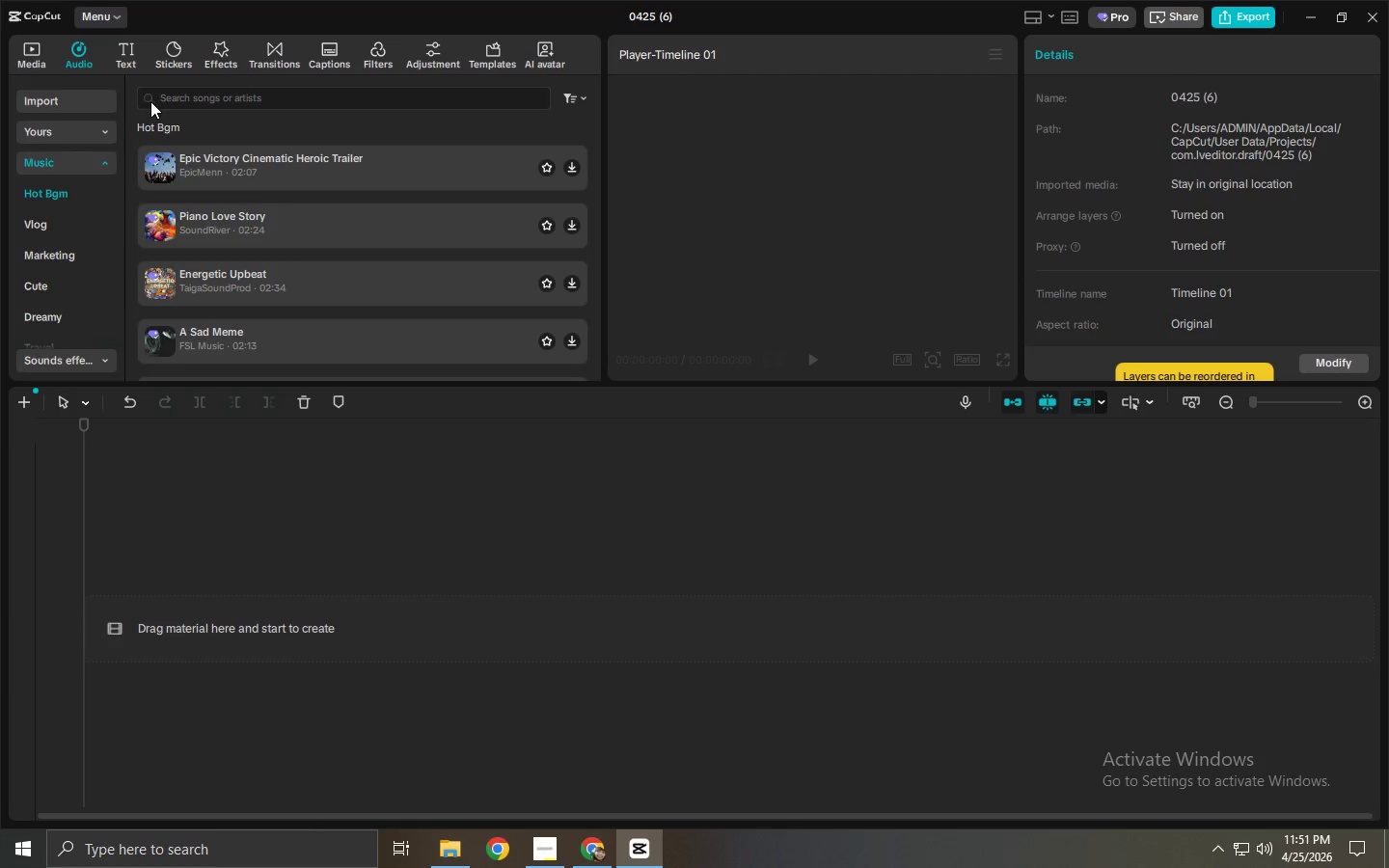 
left_click([245, 107])
 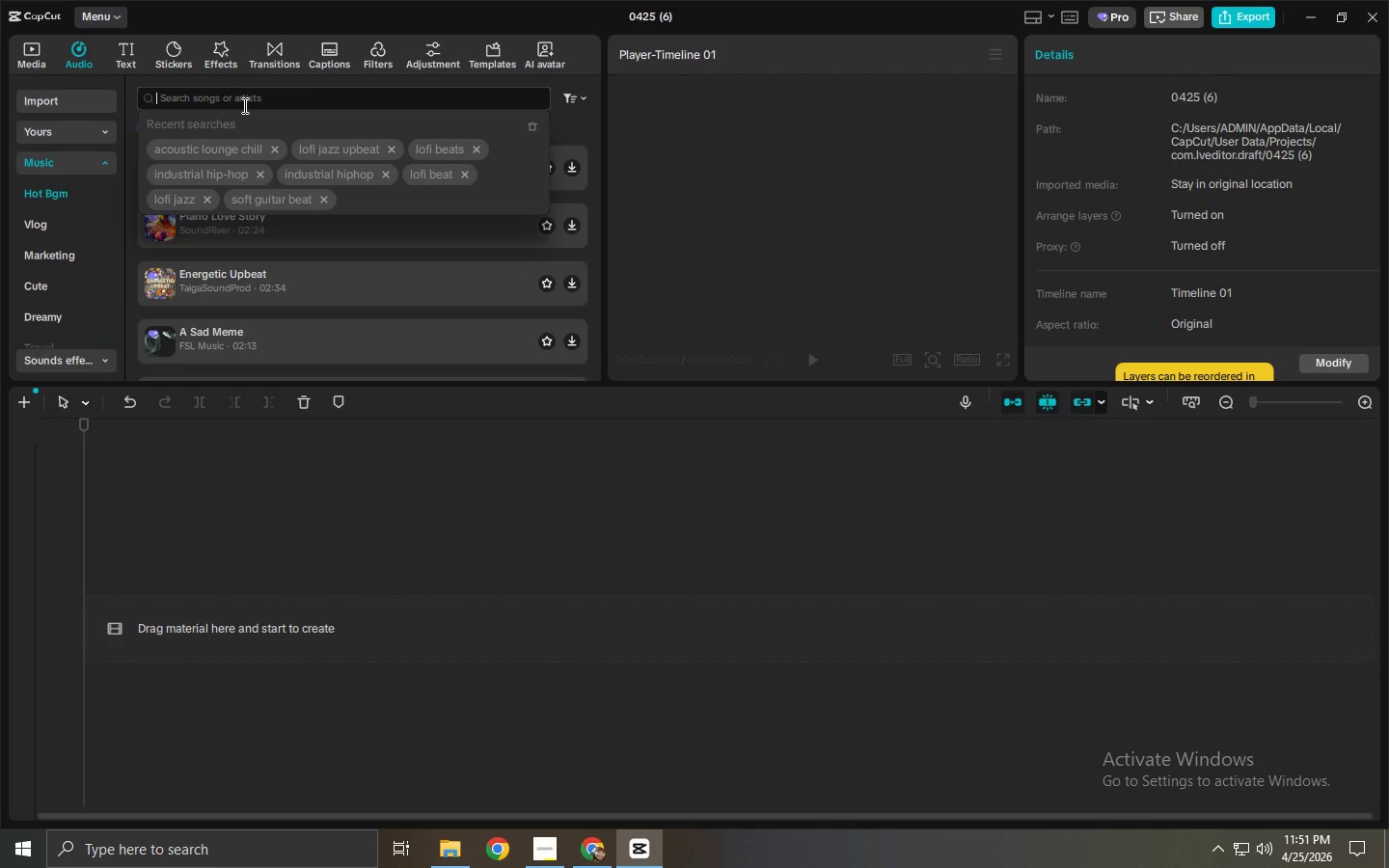 
type(phonk bena)
key(Backspace)
key(Backspace)
key(Backspace)
type(eat)
 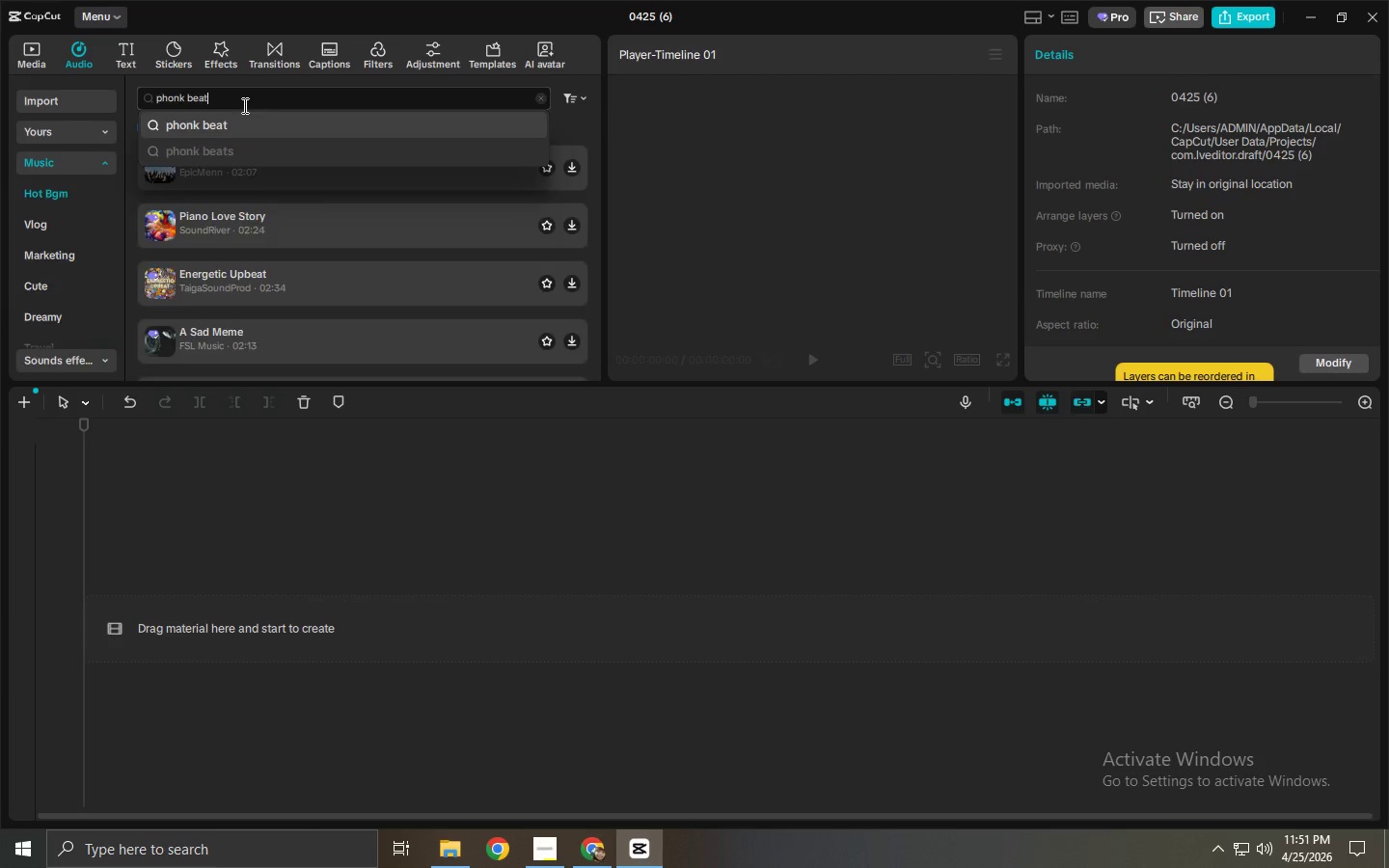 
key(Enter)
 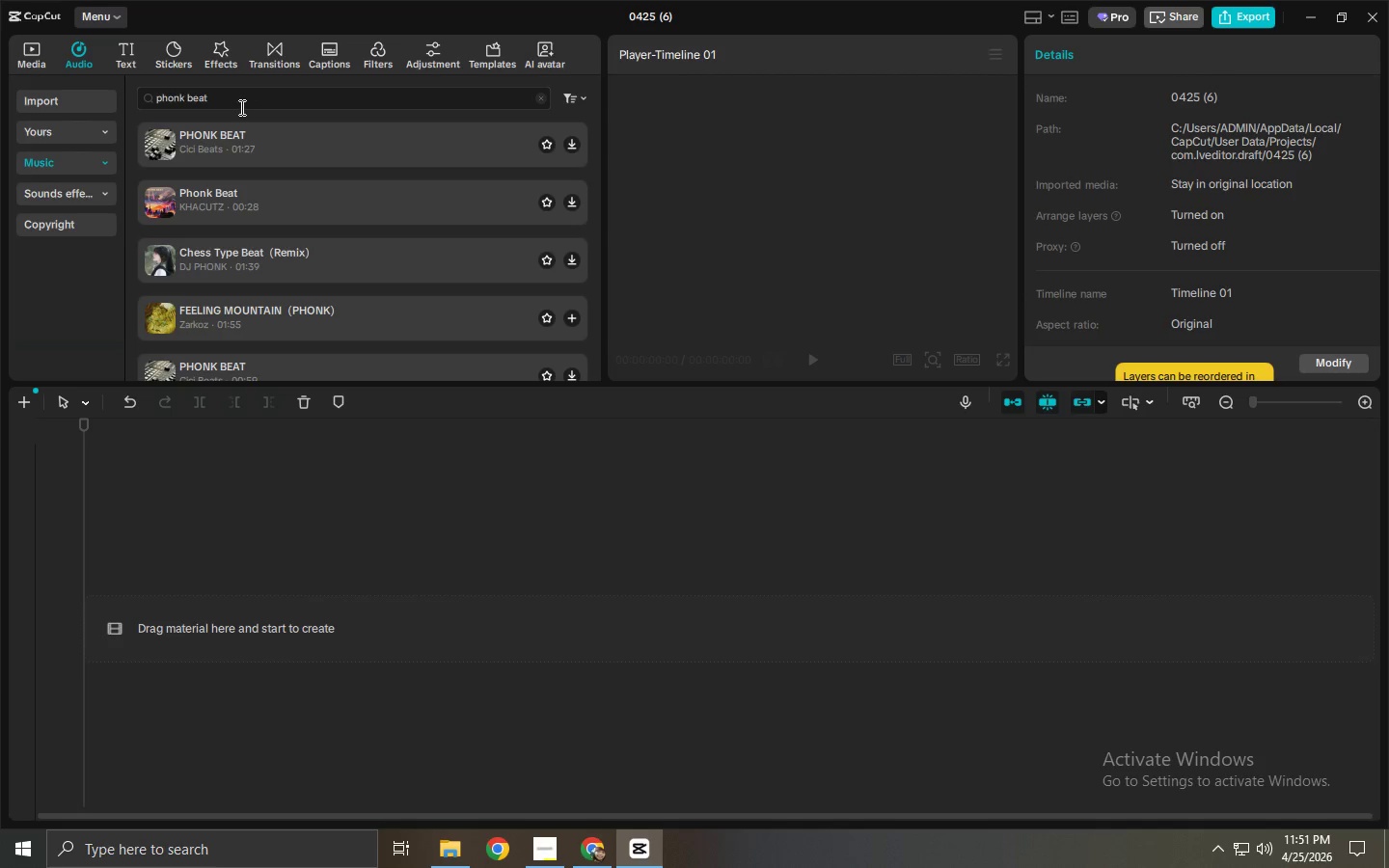 
left_click([272, 154])
 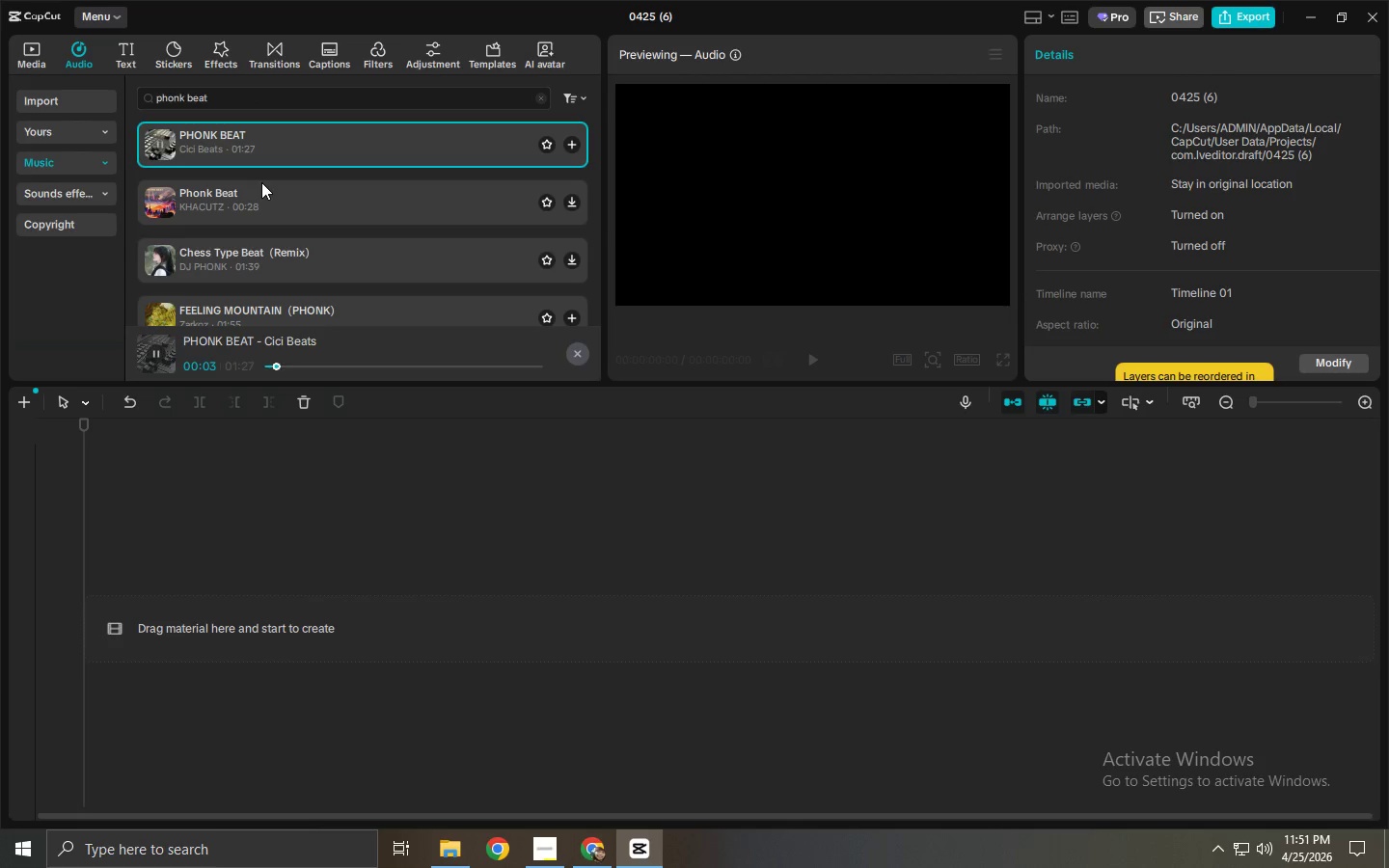 
wait(6.58)
 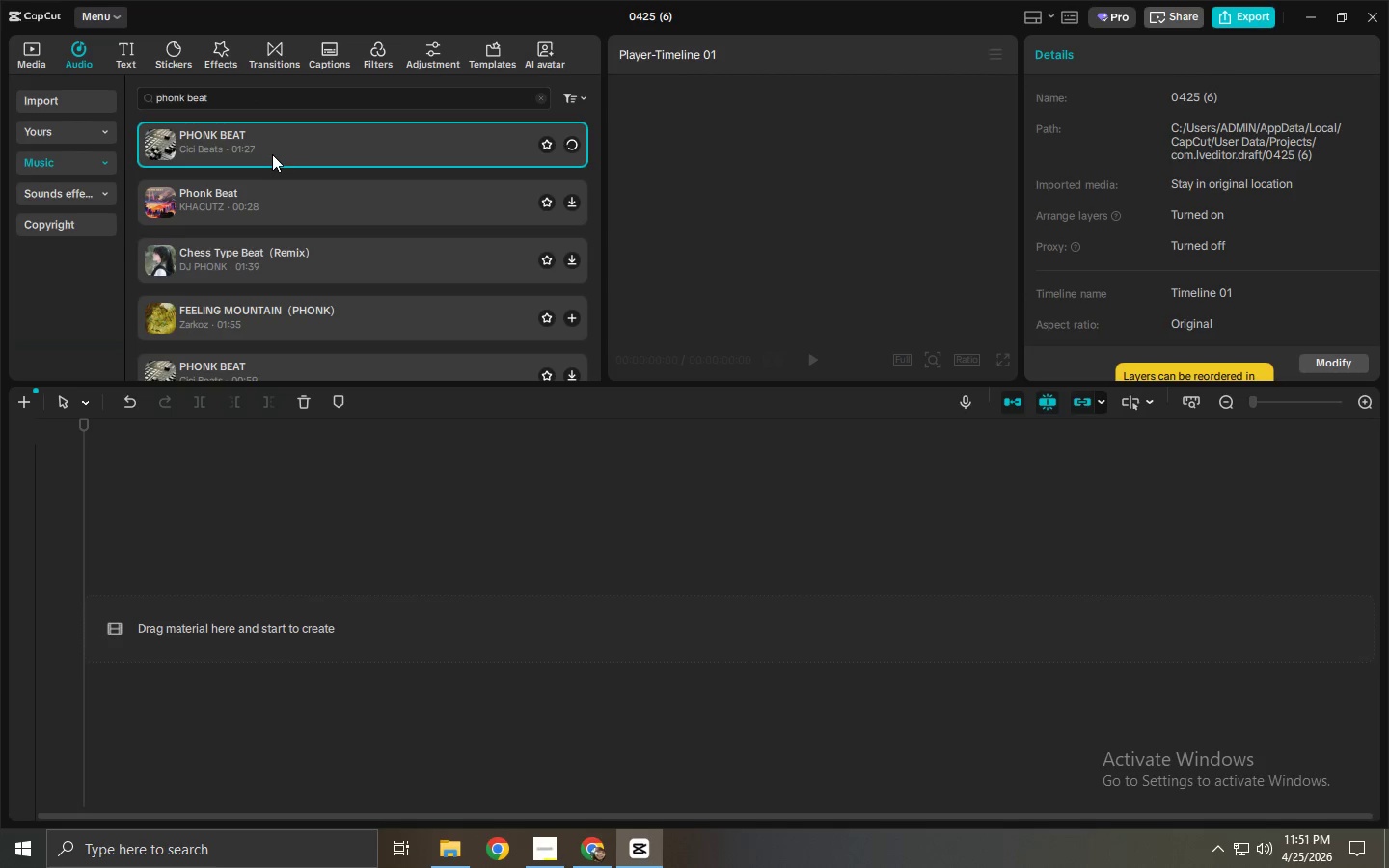 
left_click([268, 196])
 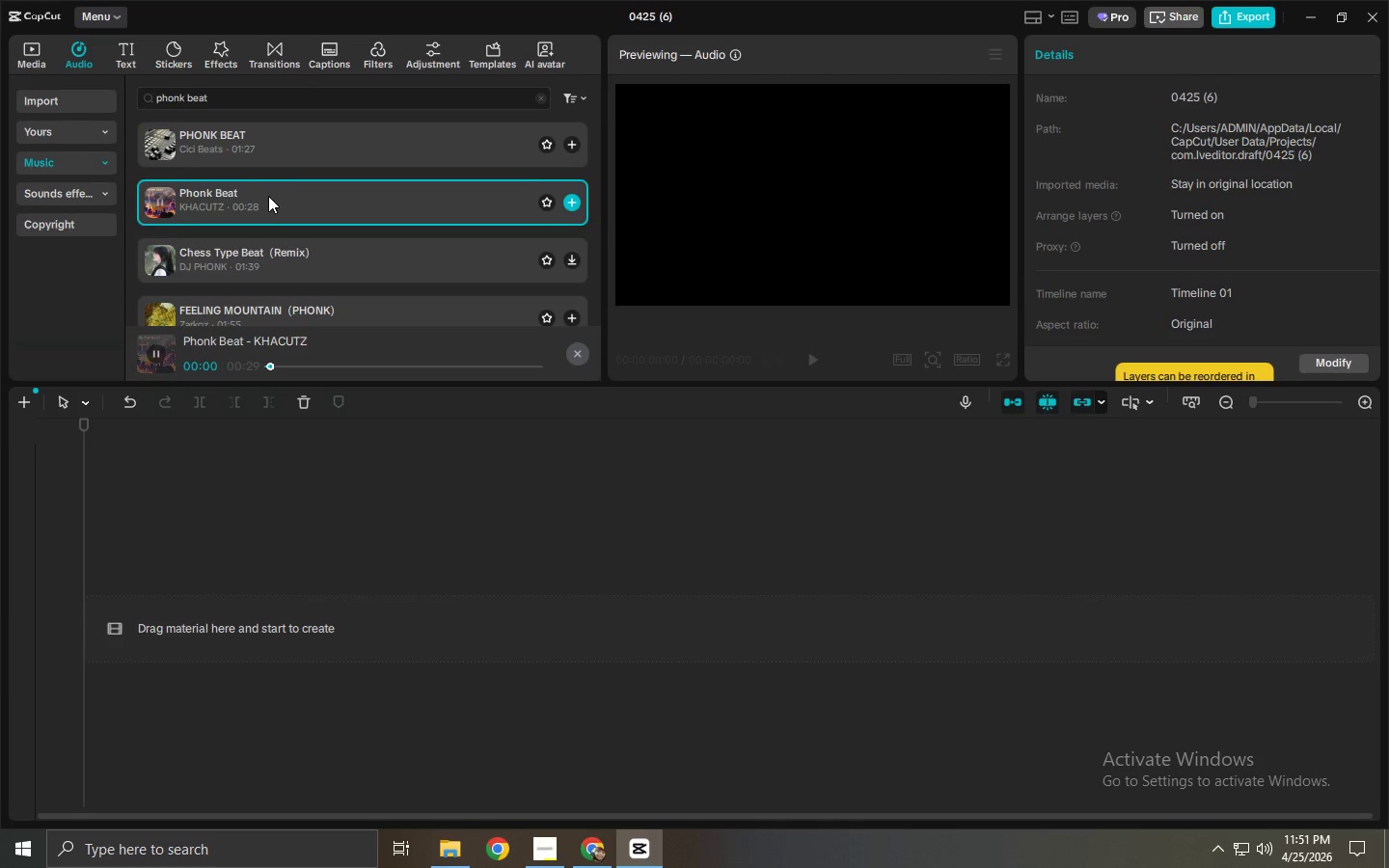 
key(Alt+Tab)
 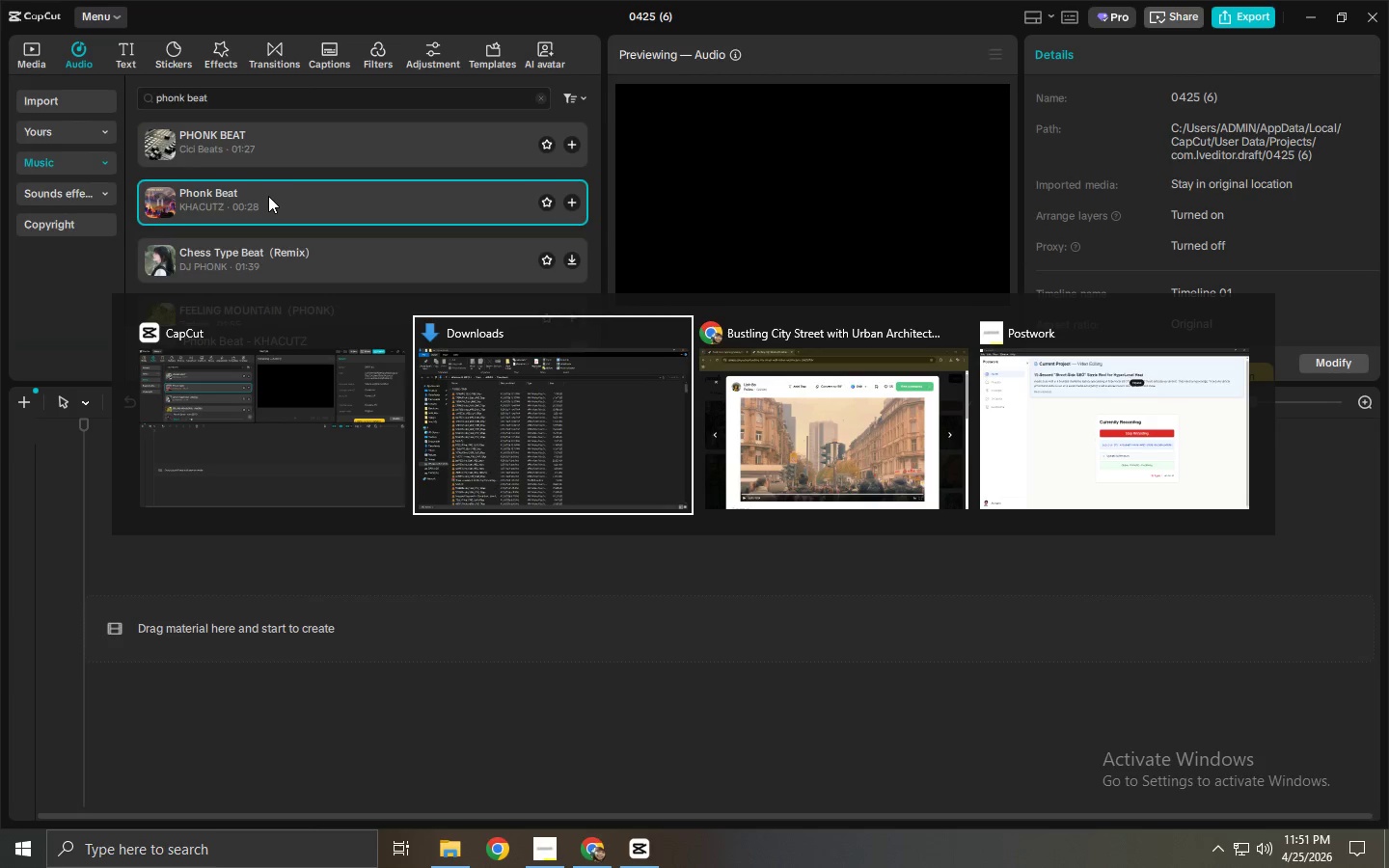 
key(Alt+Tab)
 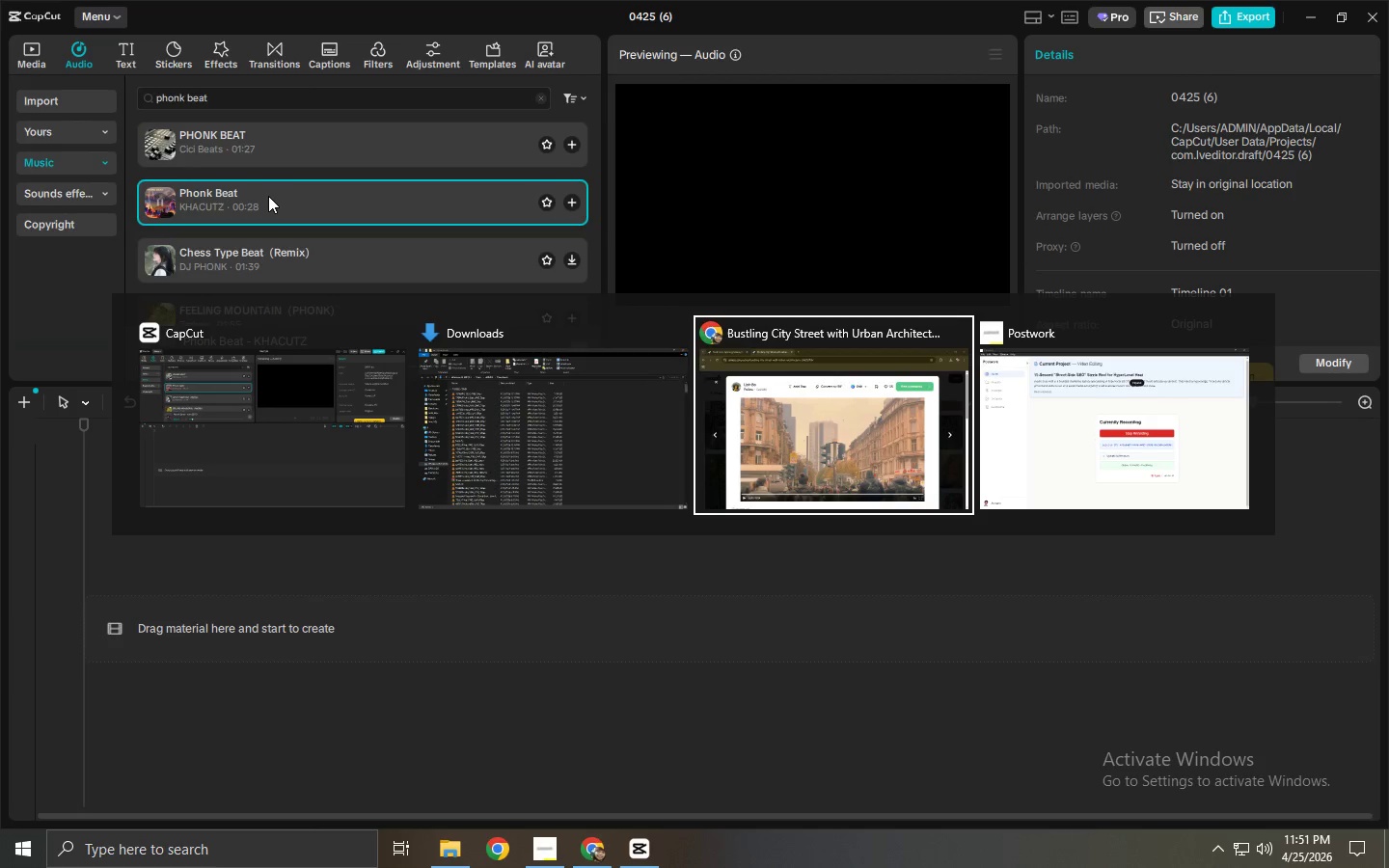 
key(Alt+Tab)
 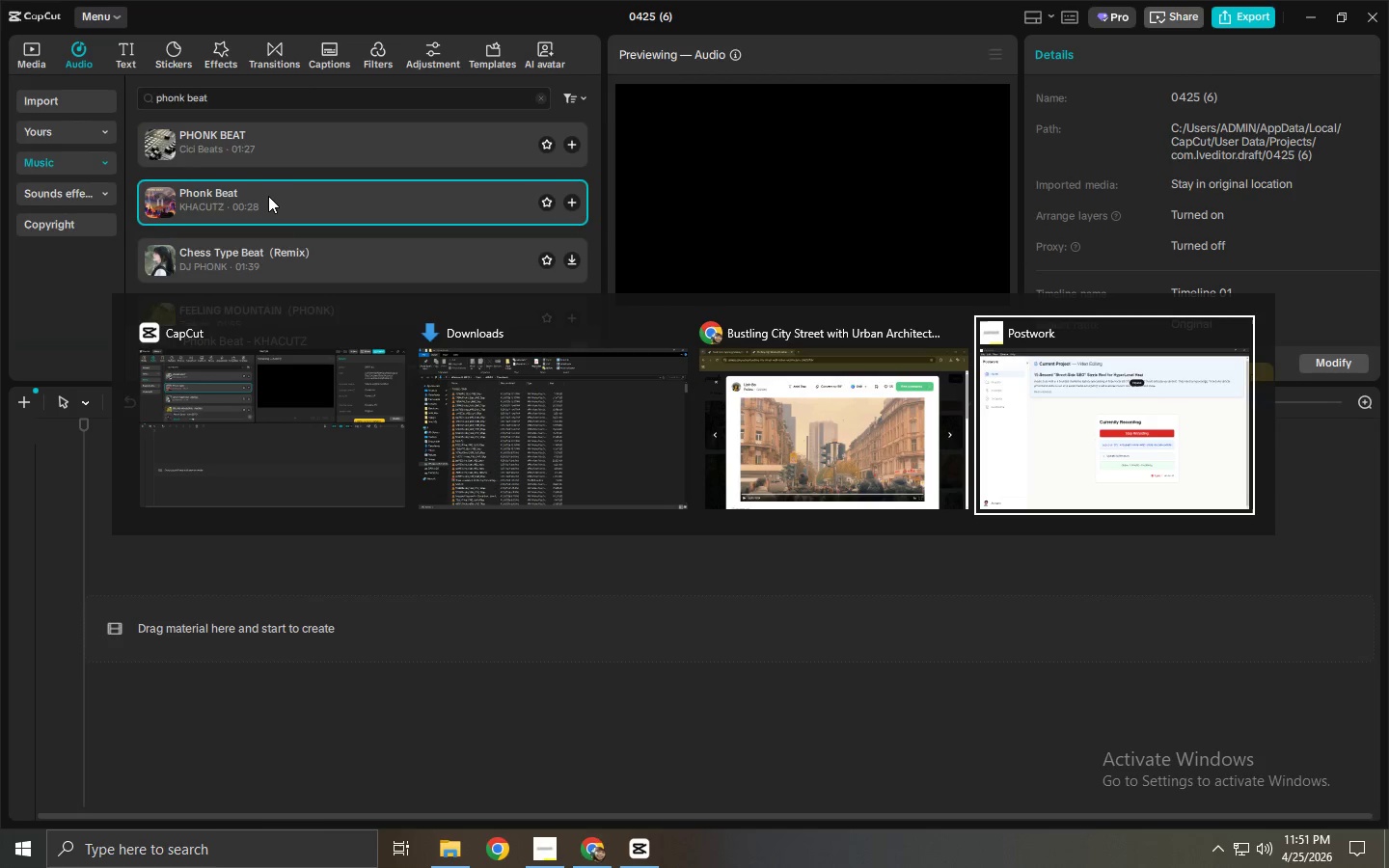 
key(Alt+Tab)
 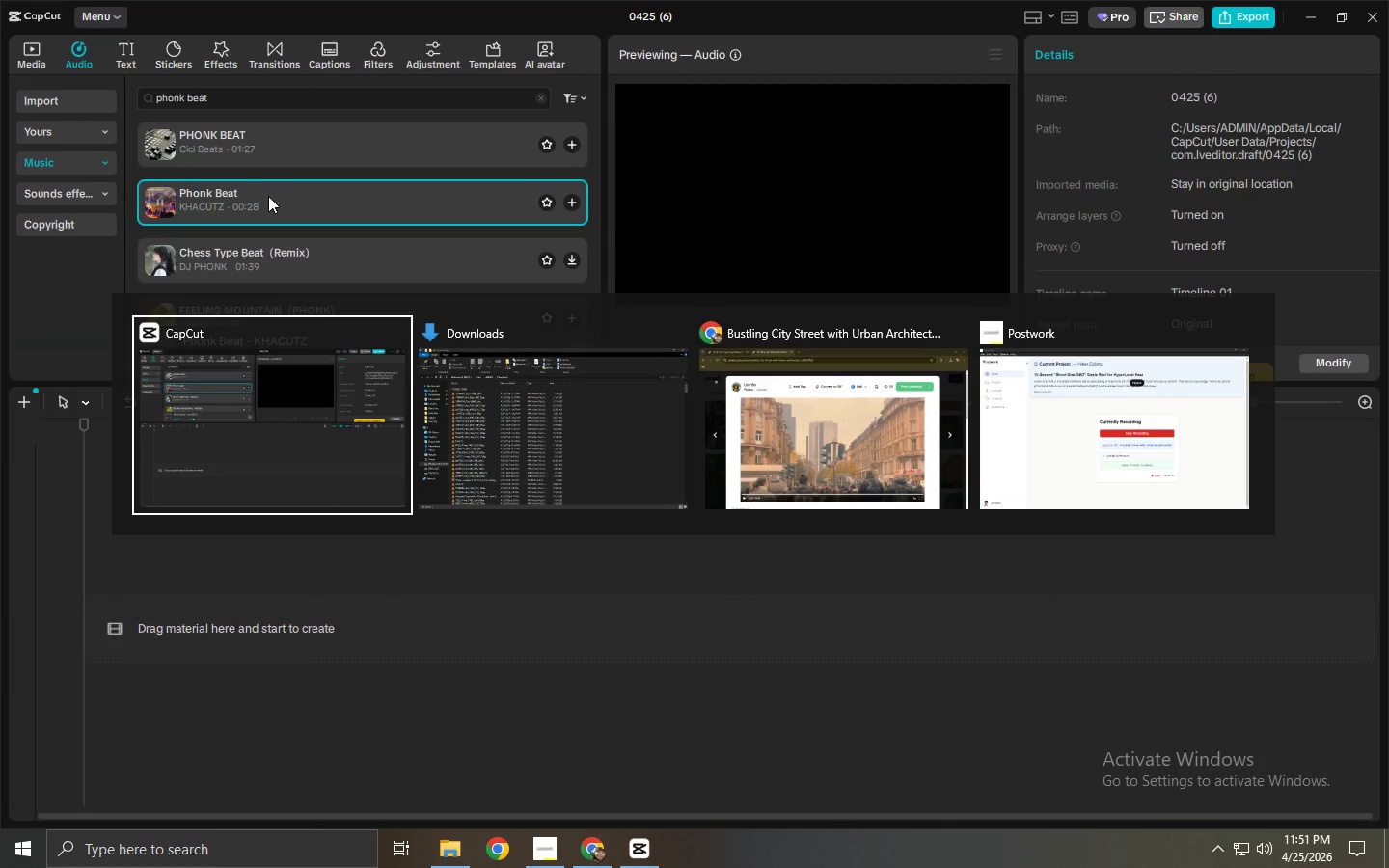 
key(Alt+Tab)
 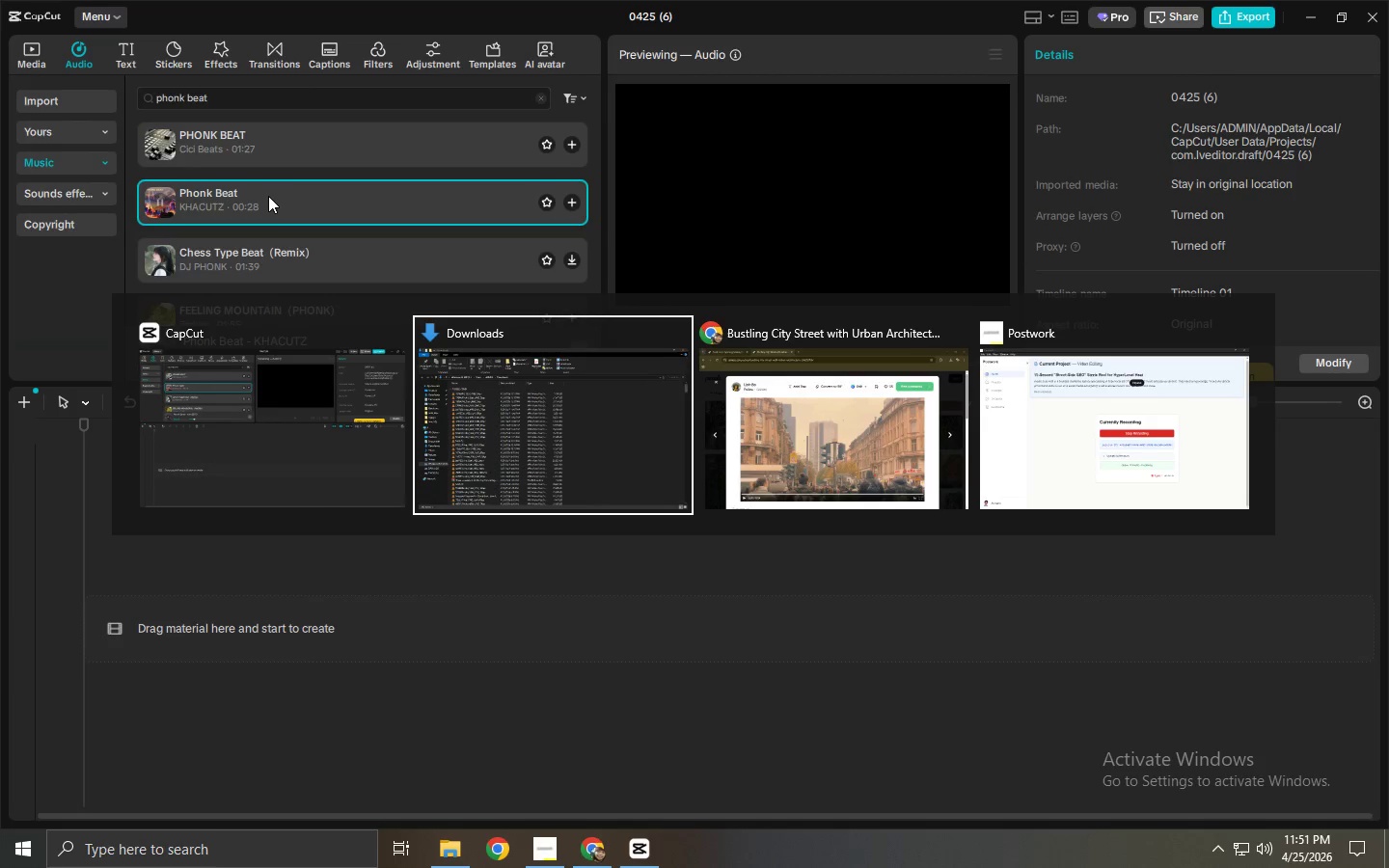 
key(Alt+Tab)
 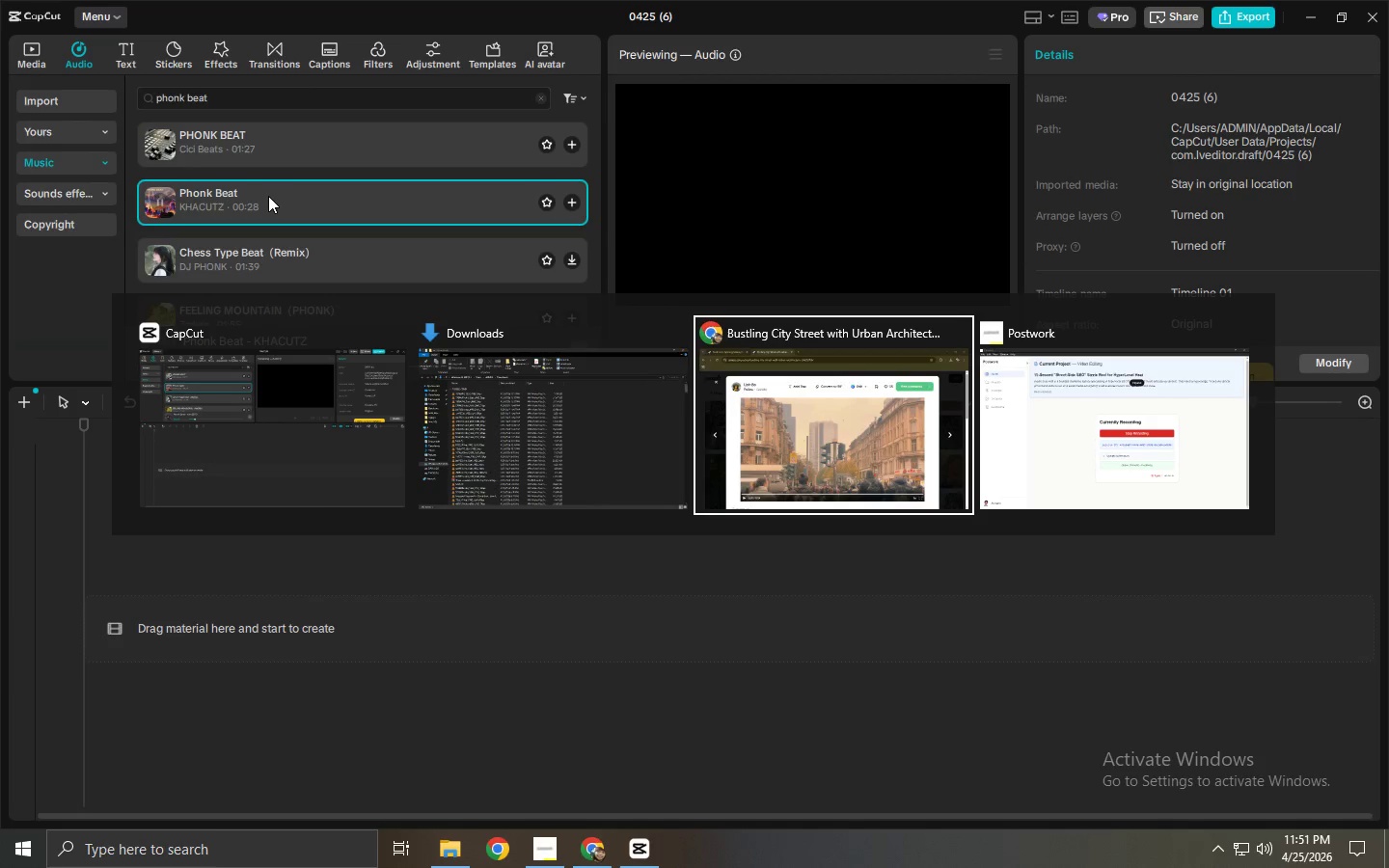 
key(Alt+Tab)